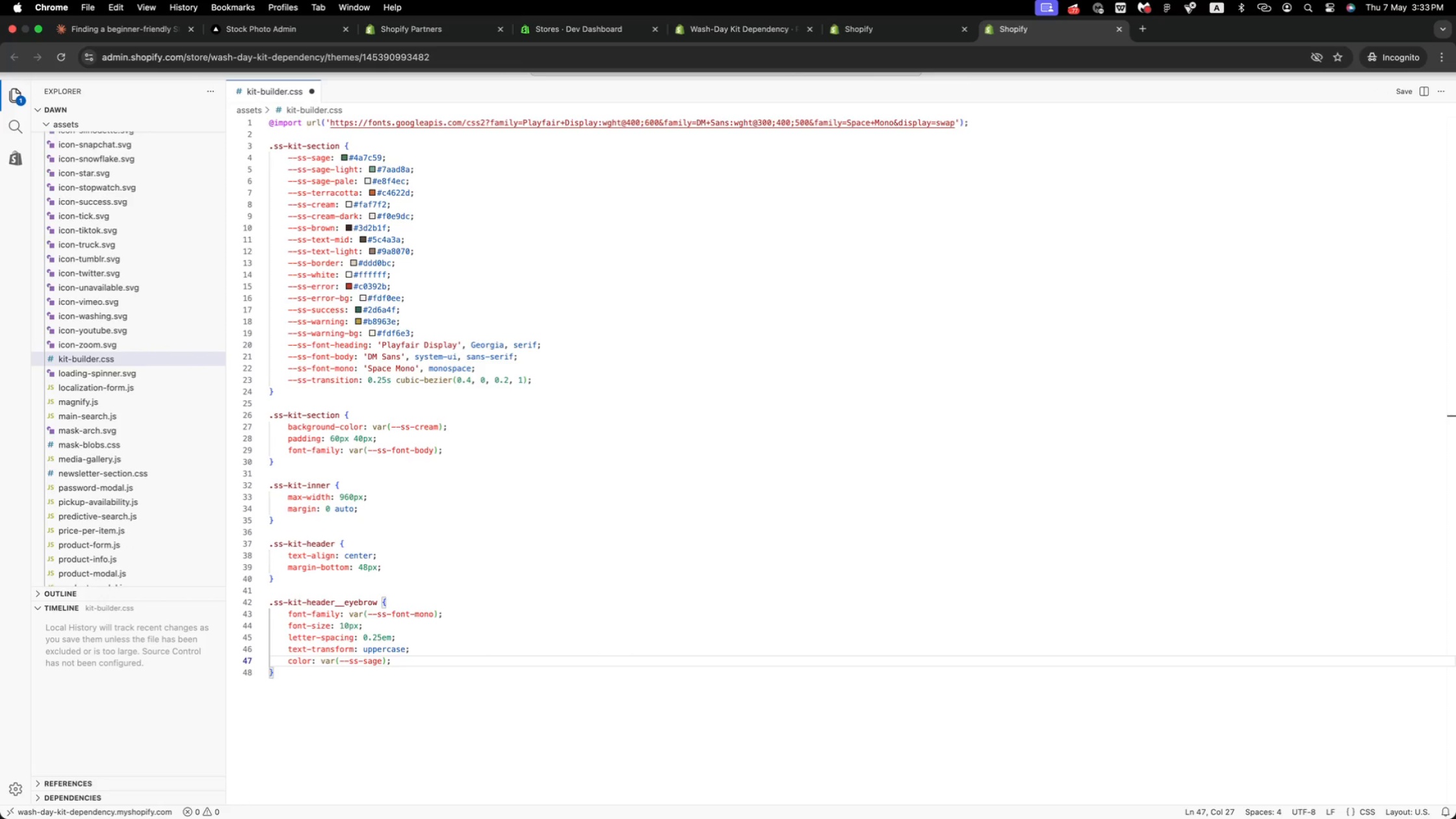 
key(Enter)
 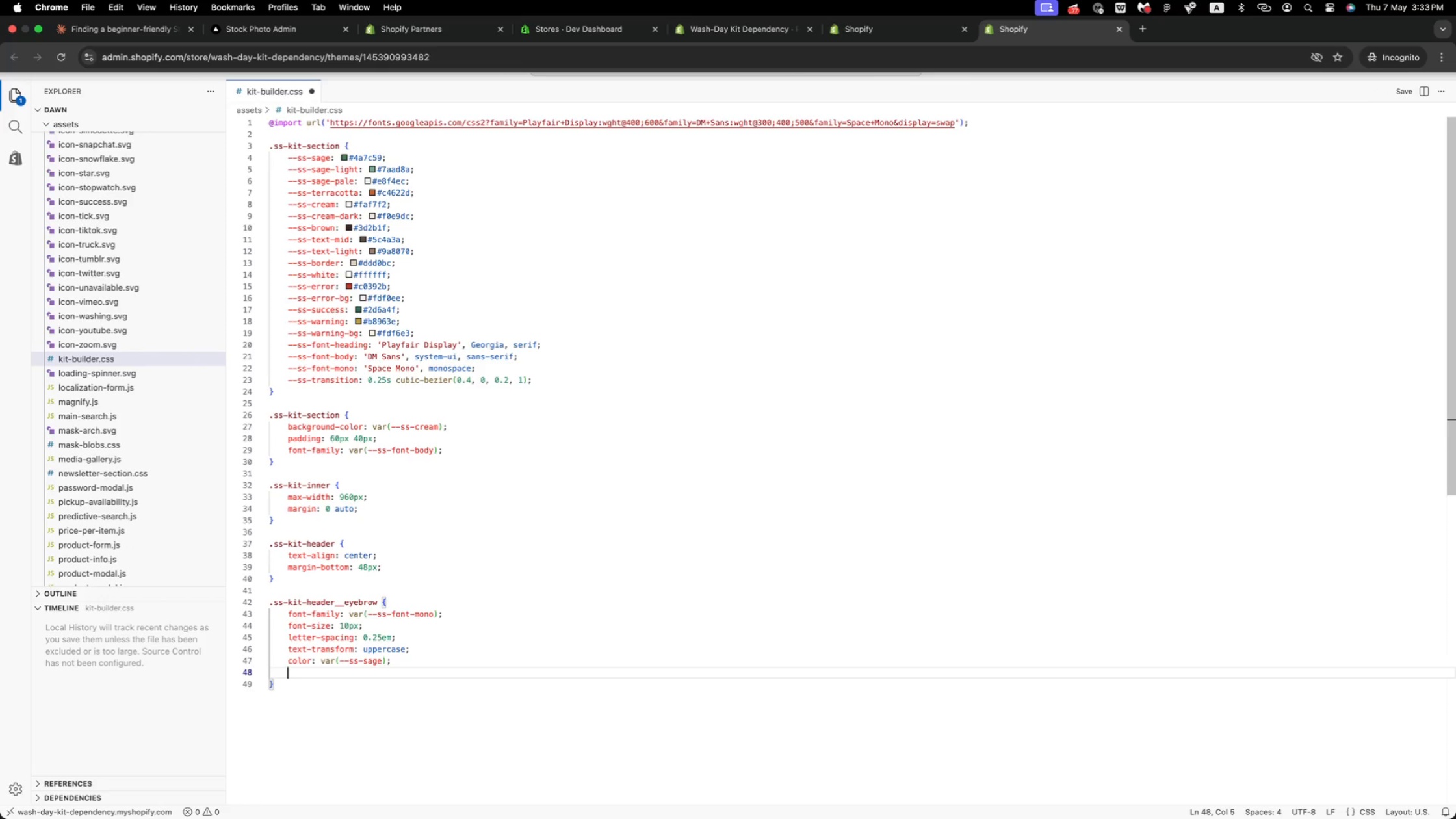 
type(margin: 0 0 10px;)
 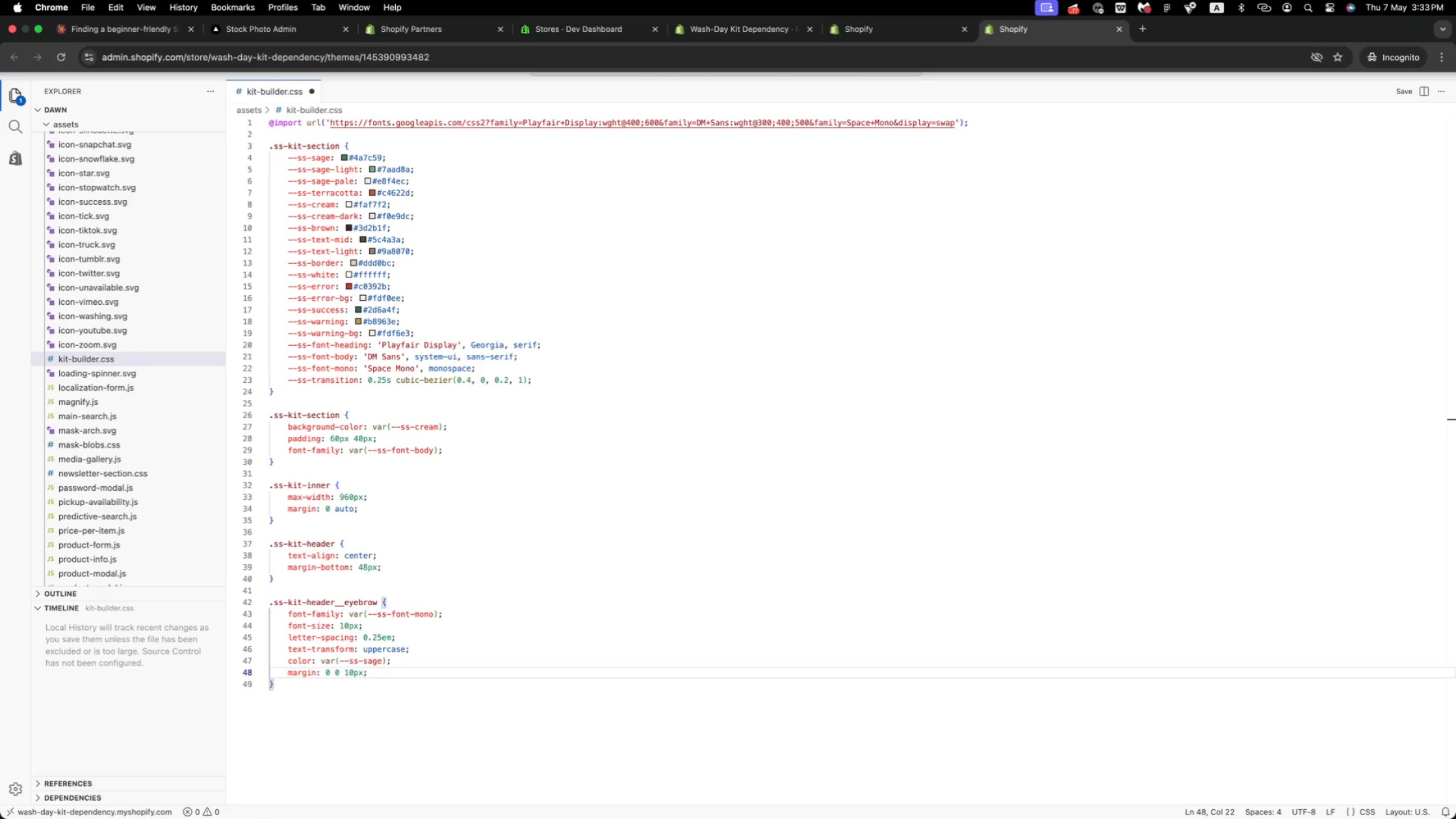 
key(ArrowDown)
 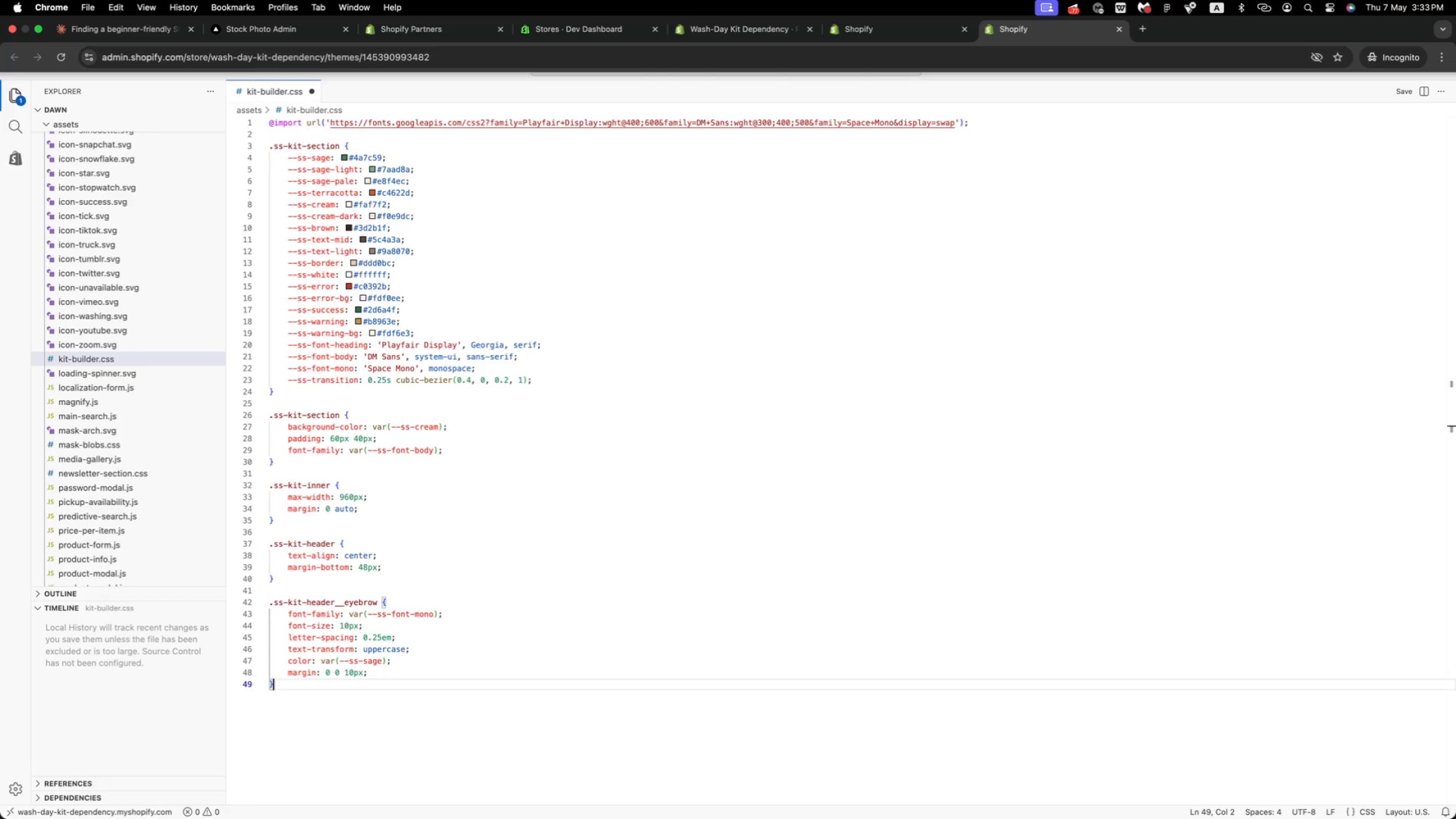 
key(Enter)
 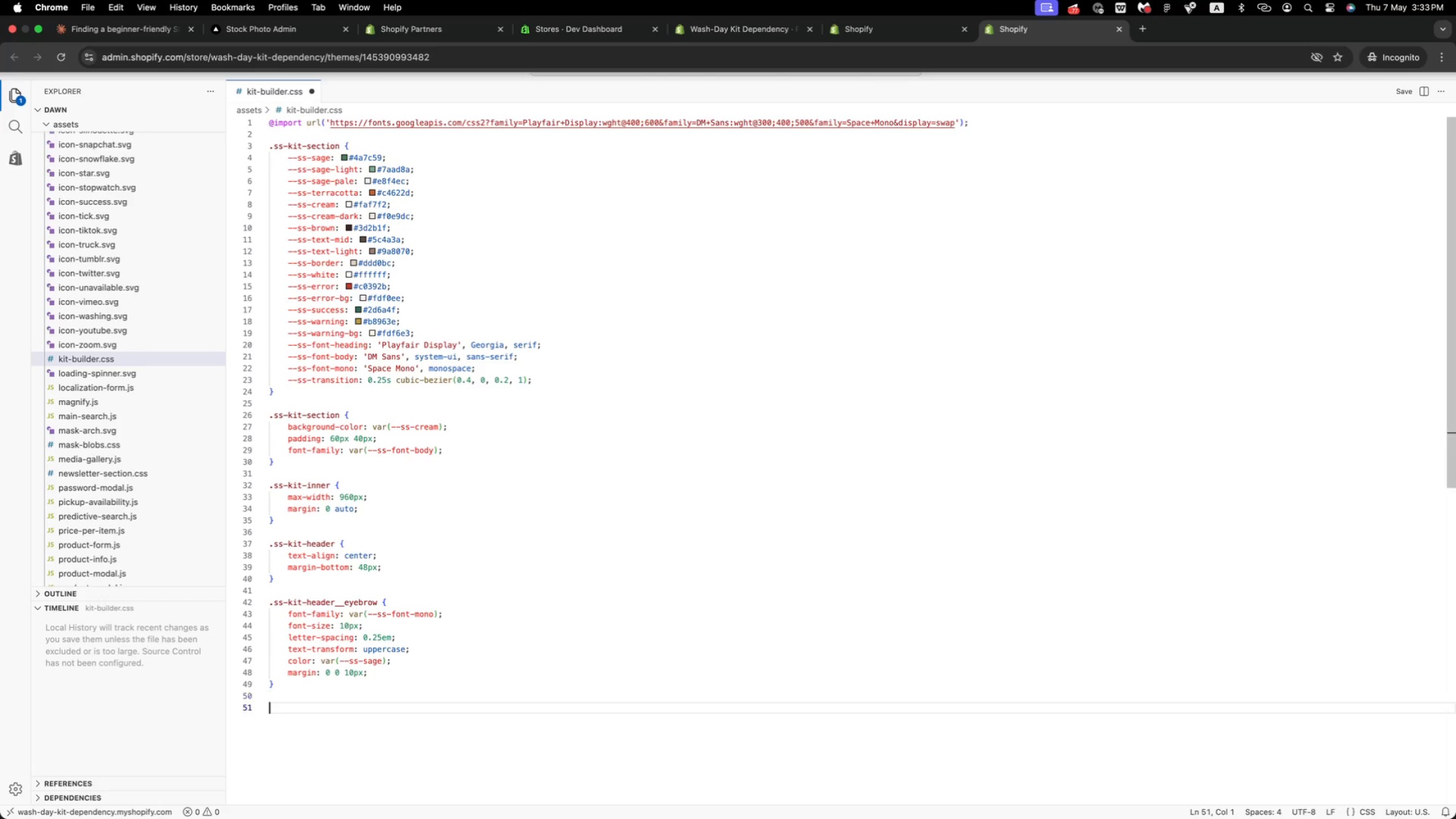 
key(Enter)
 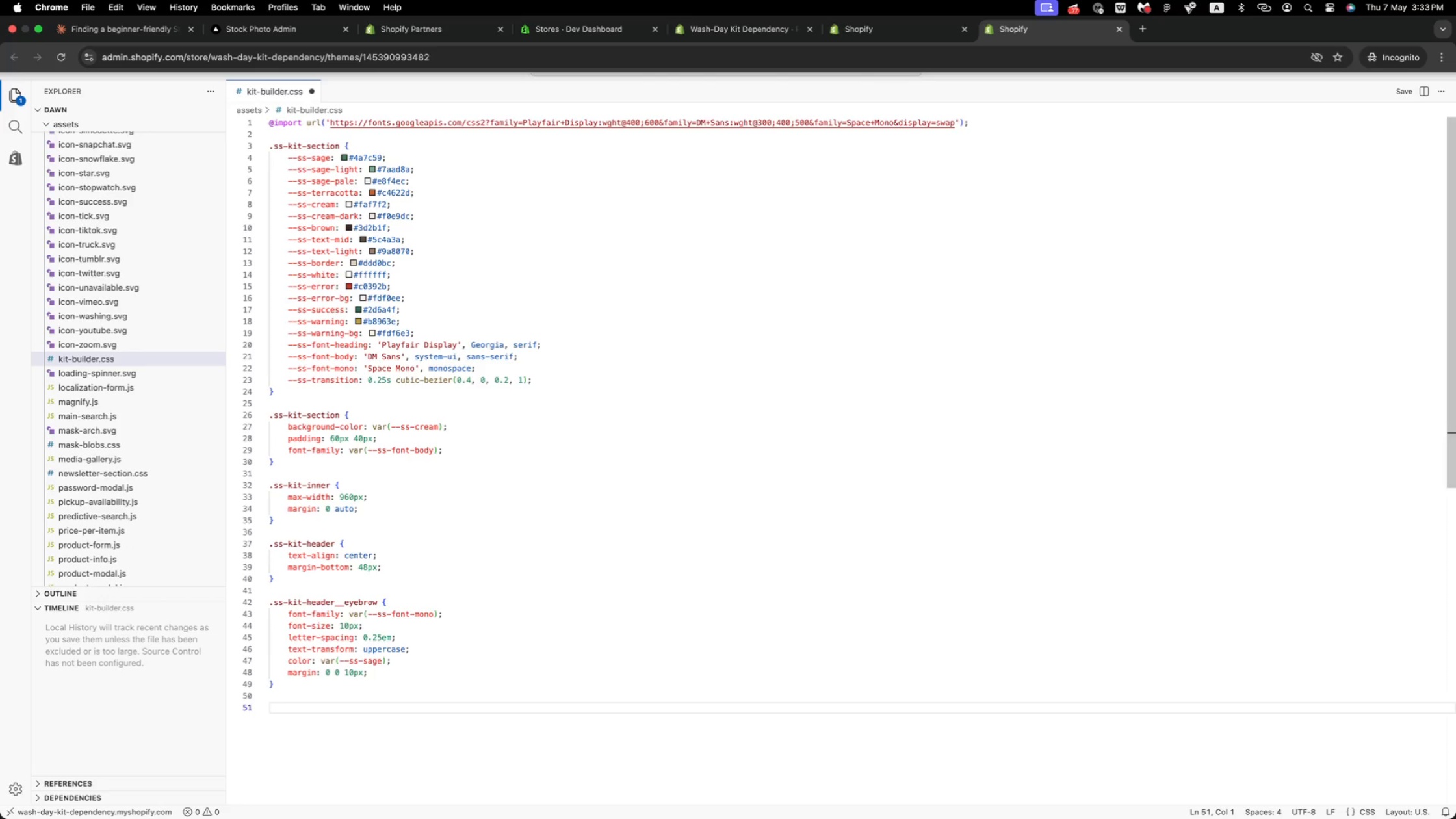 
type(head)
 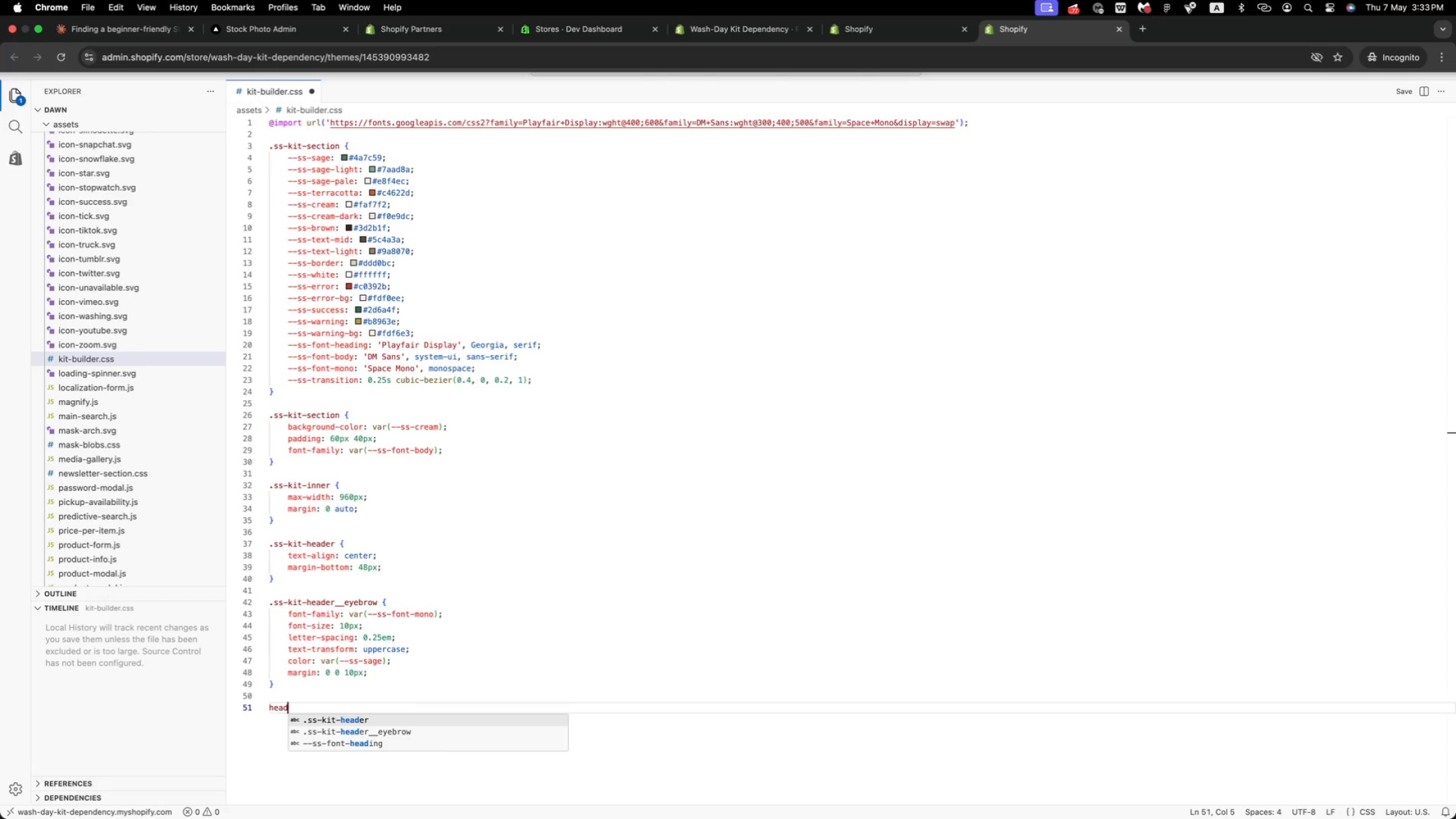 
key(ArrowDown)
 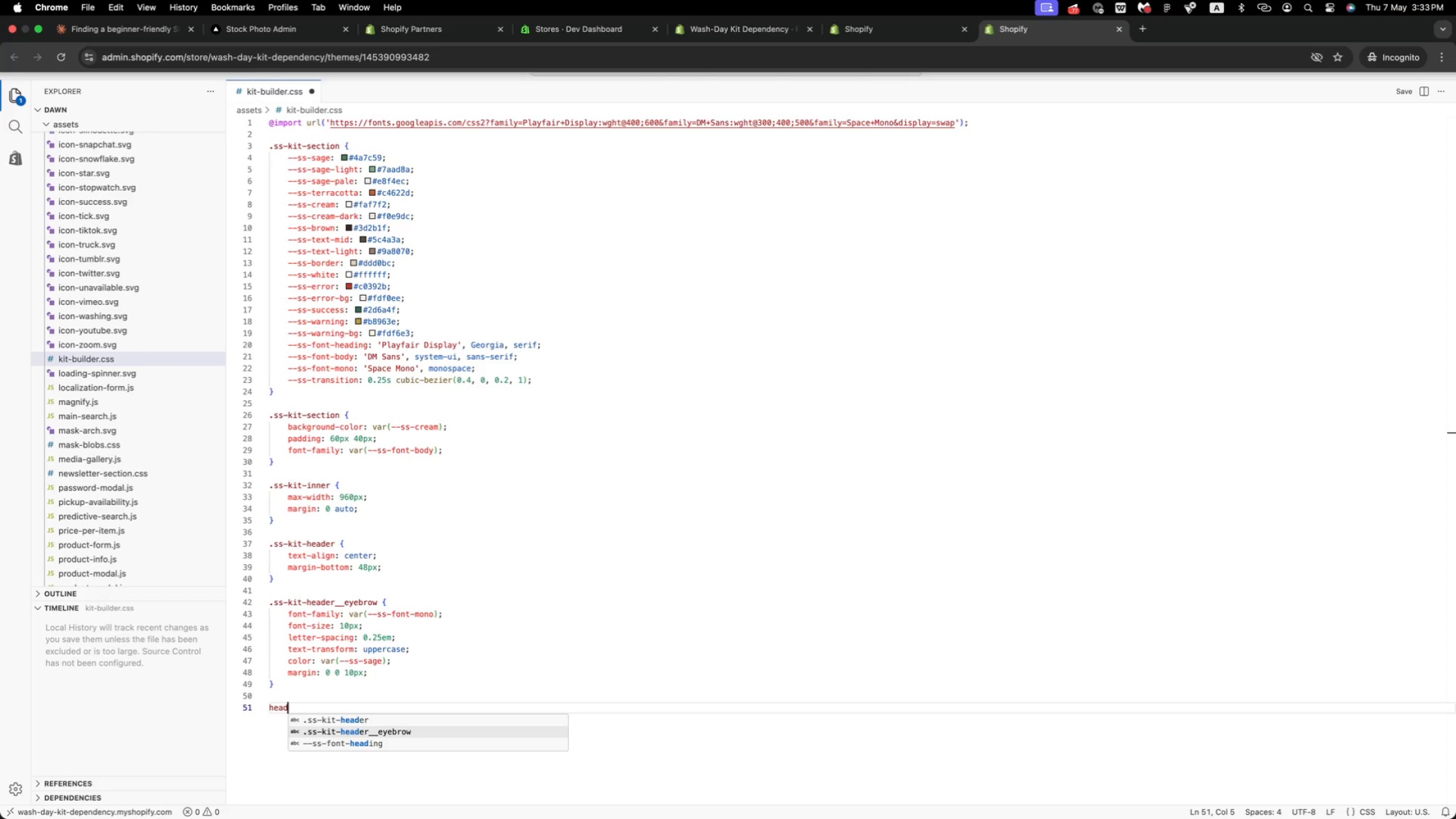 
key(Enter)
 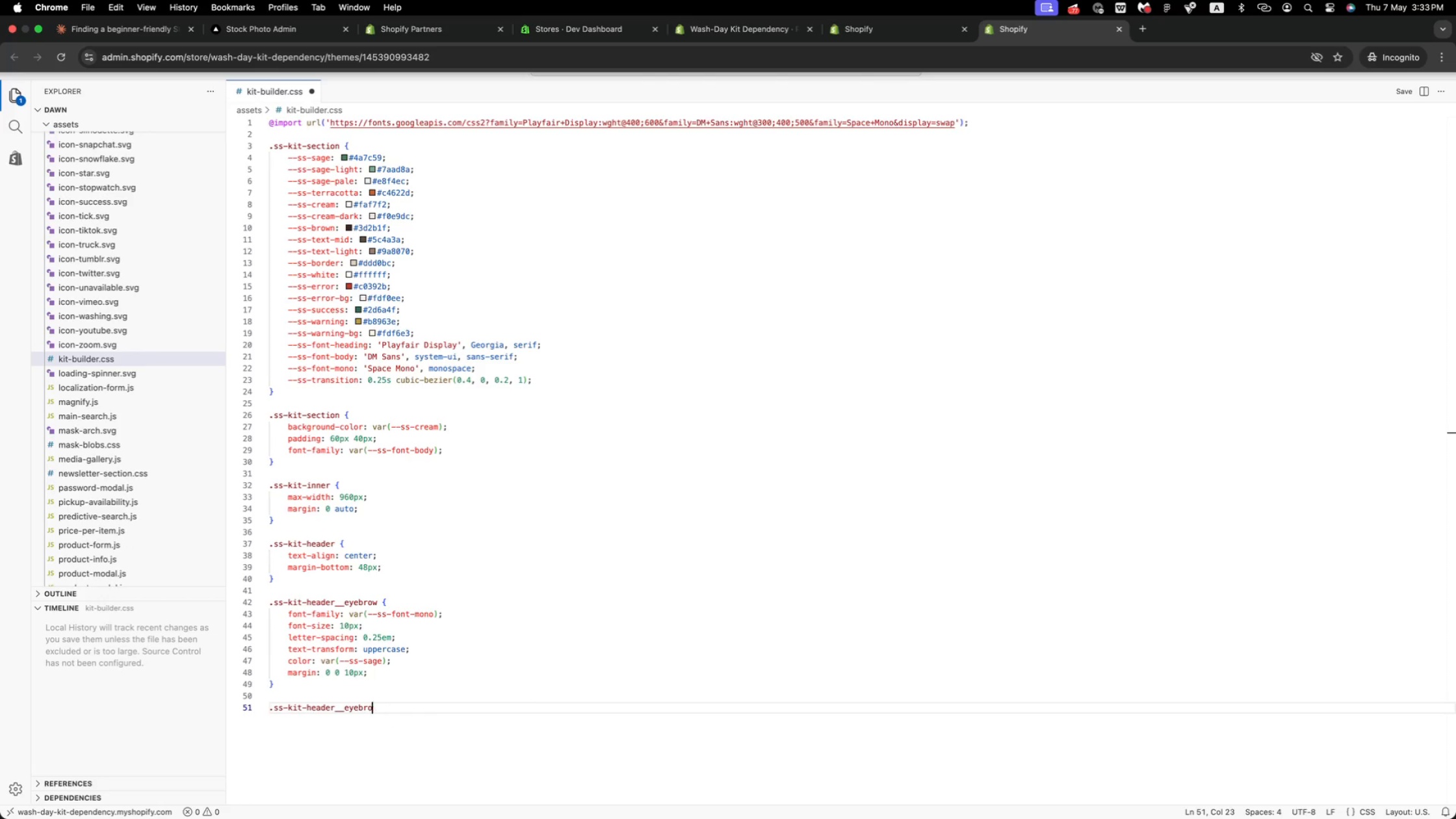 
key(Backspace)
key(Backspace)
key(Backspace)
key(Backspace)
key(Backspace)
key(Backspace)
key(Backspace)
type(title {)
 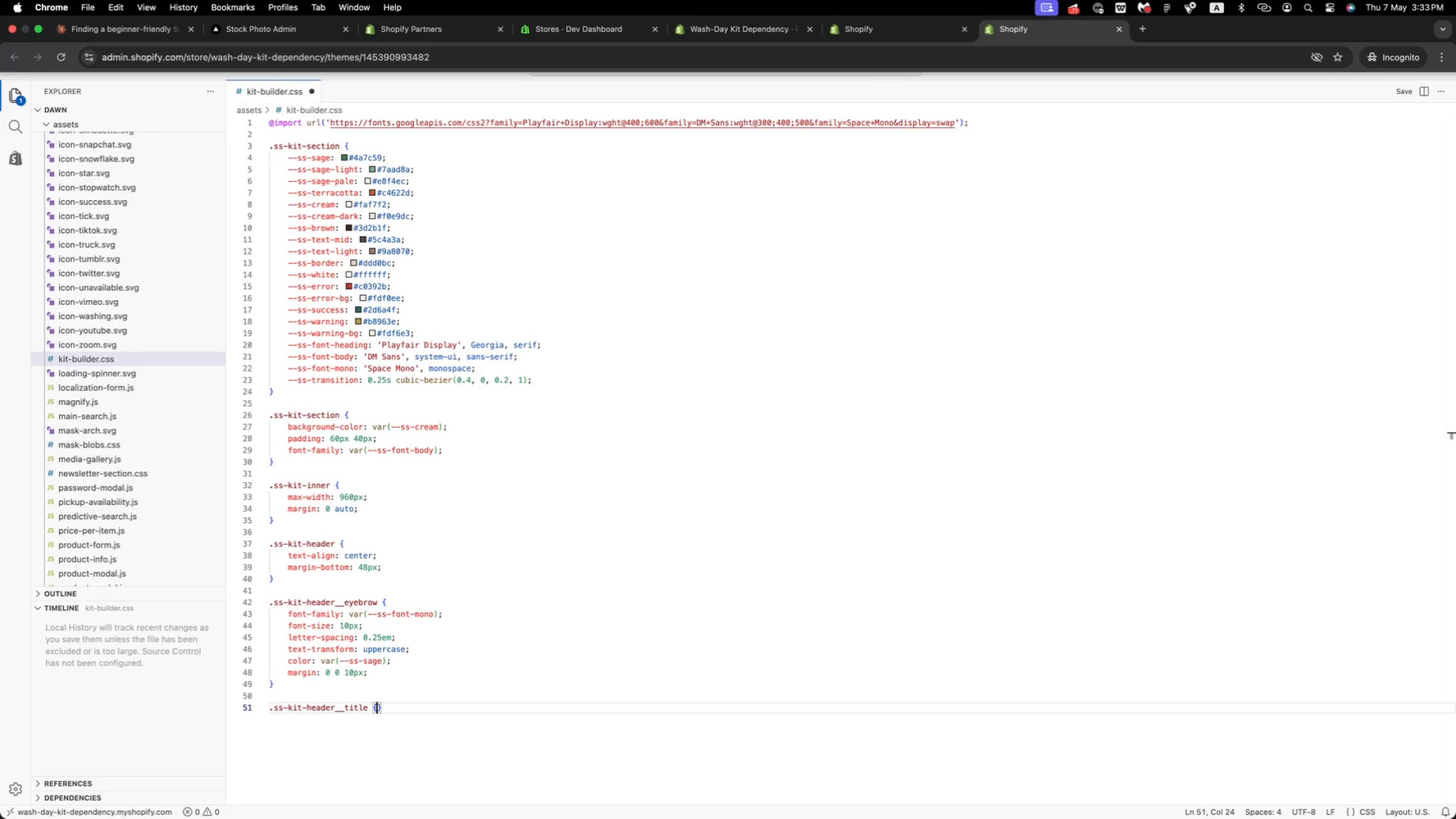 
key(Enter)
 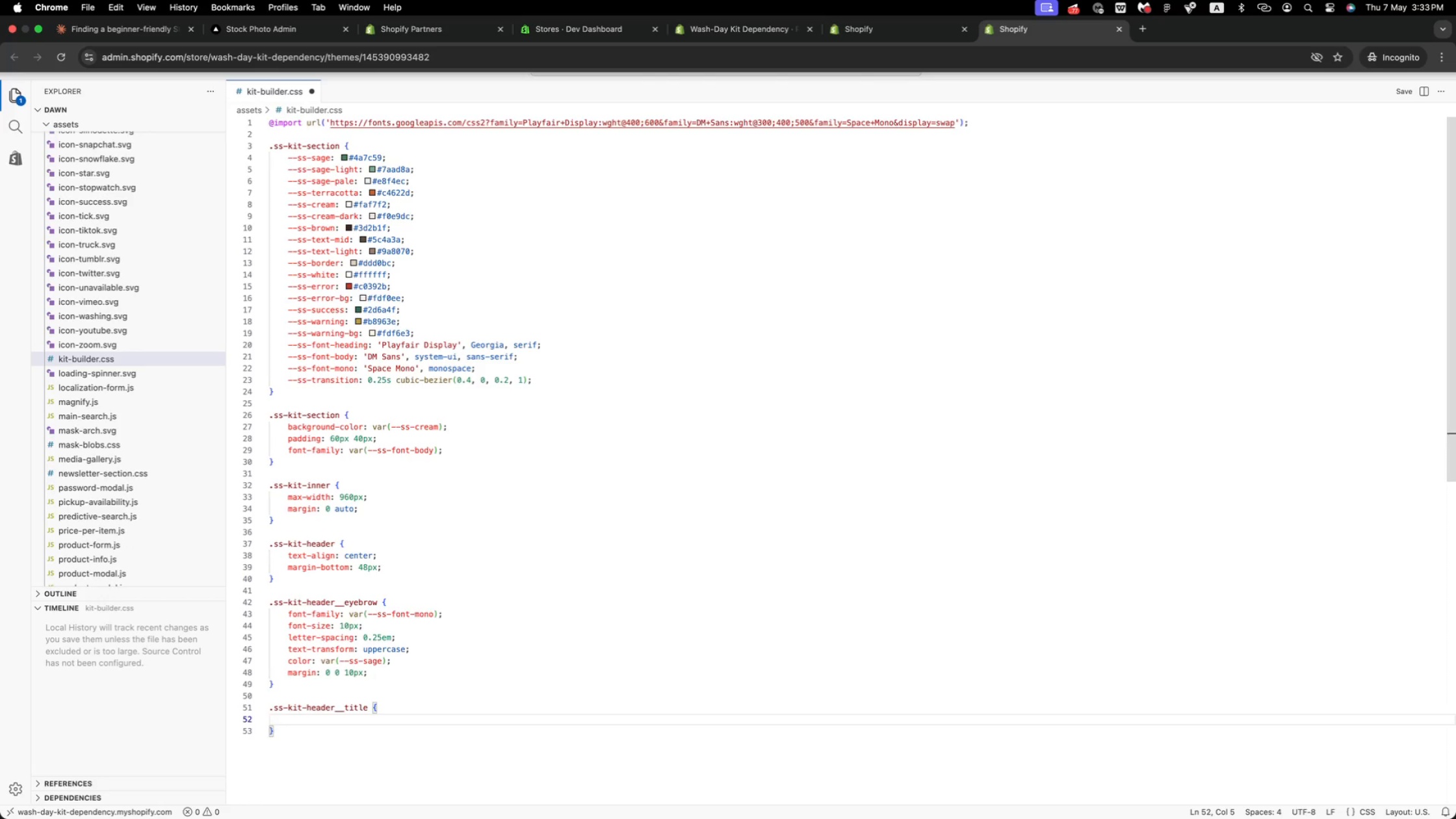 
type(font)
 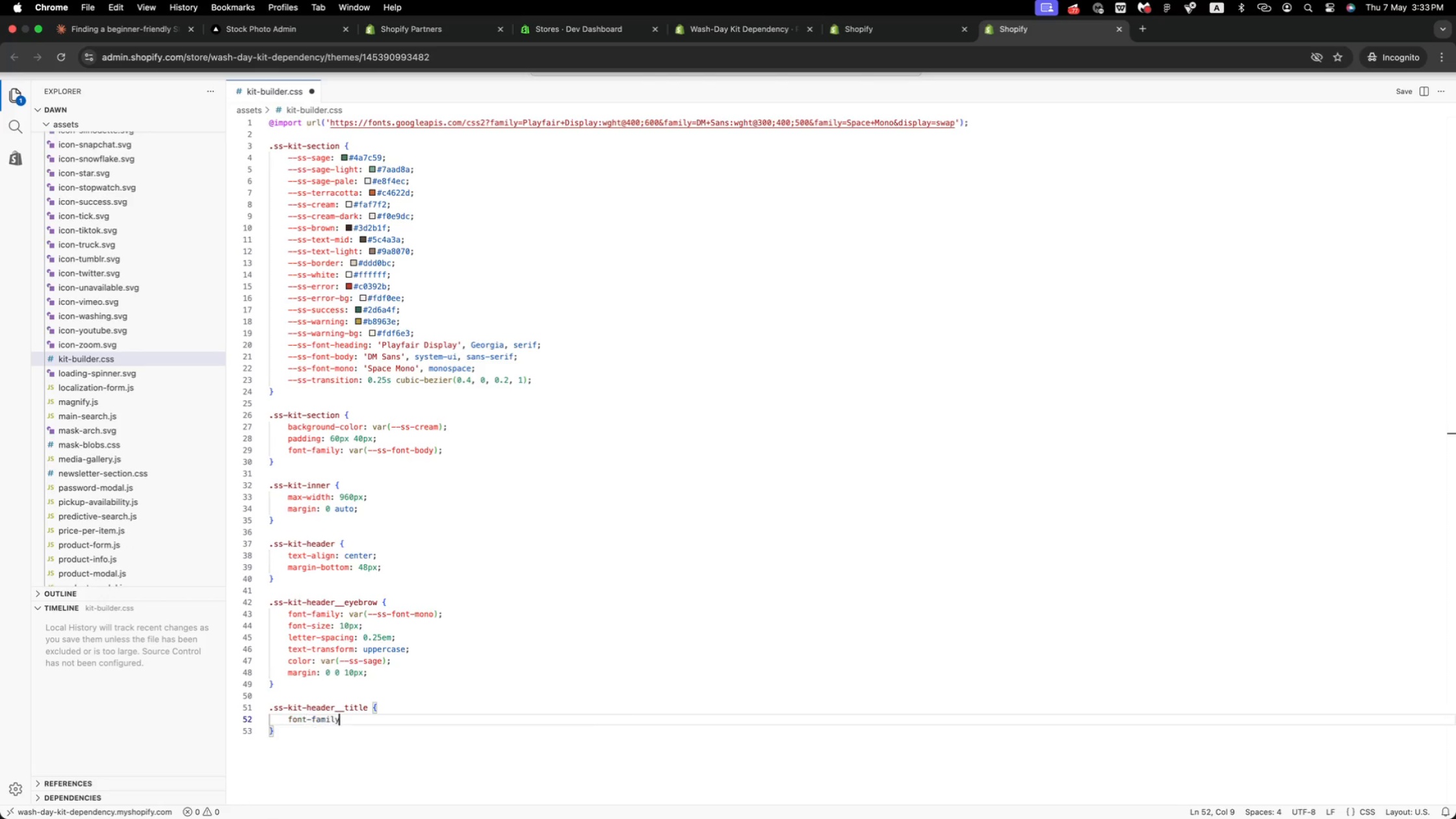 
key(Enter)
 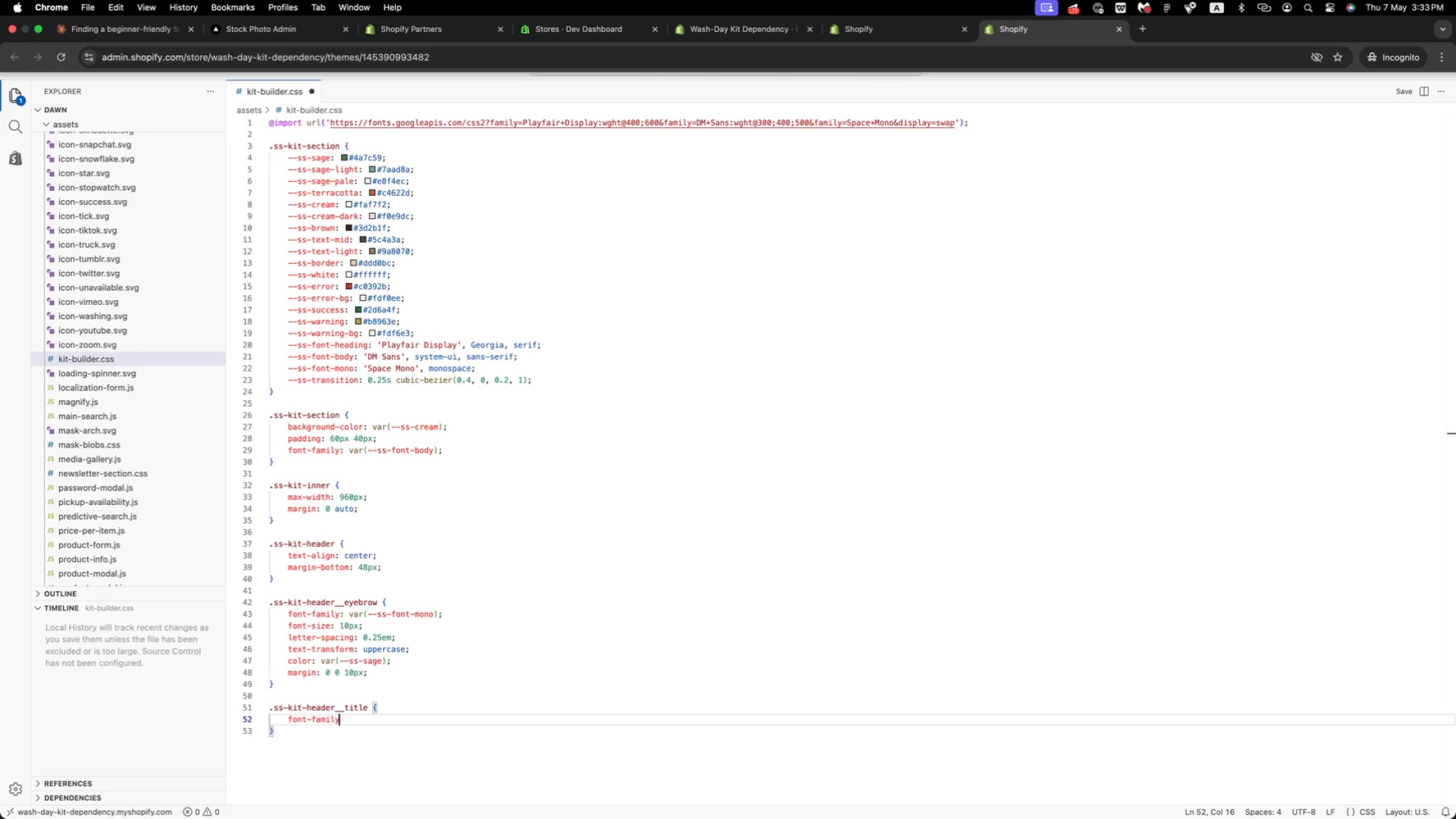 
type(: var(head)
 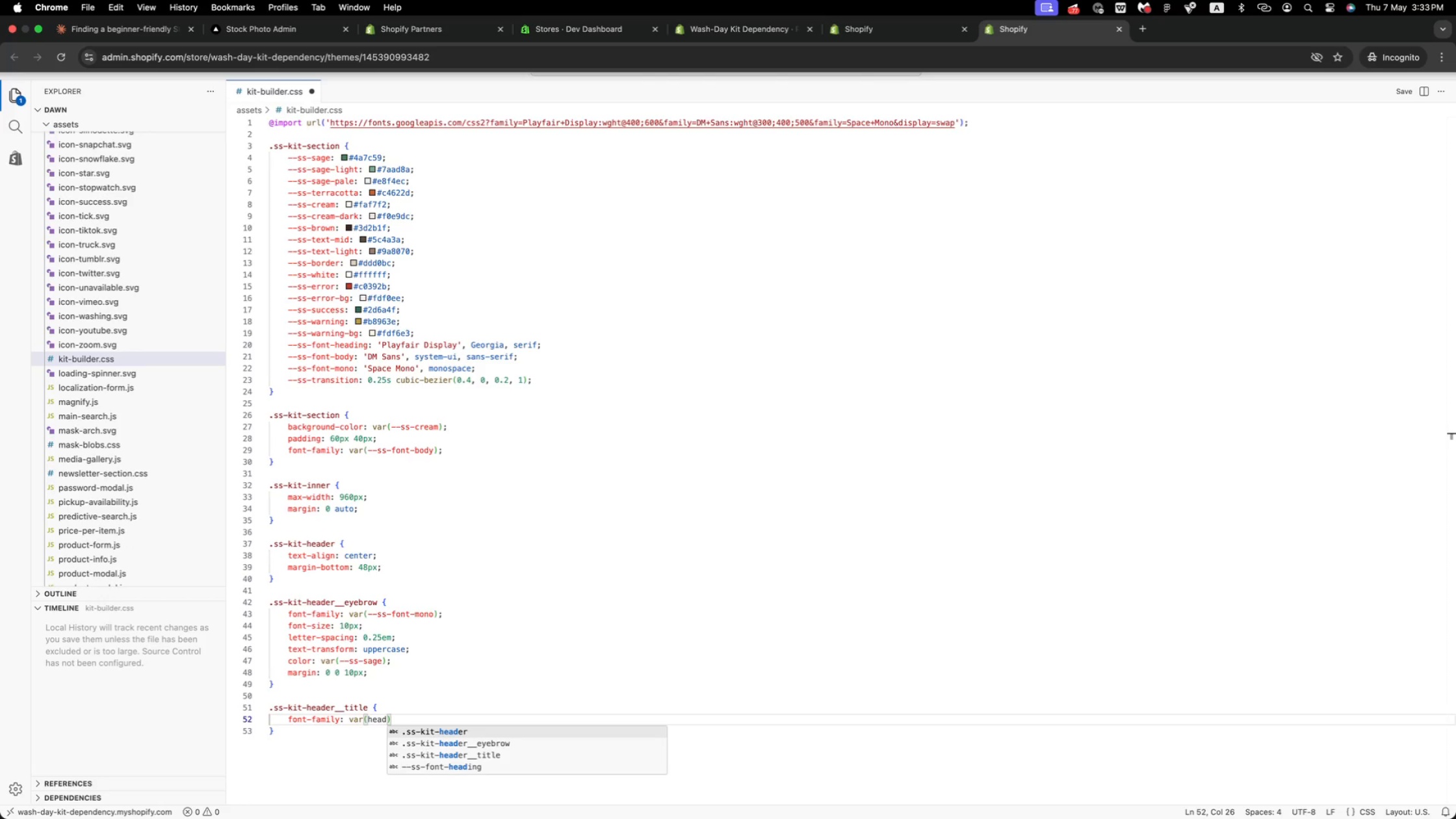 
key(ArrowUp)
 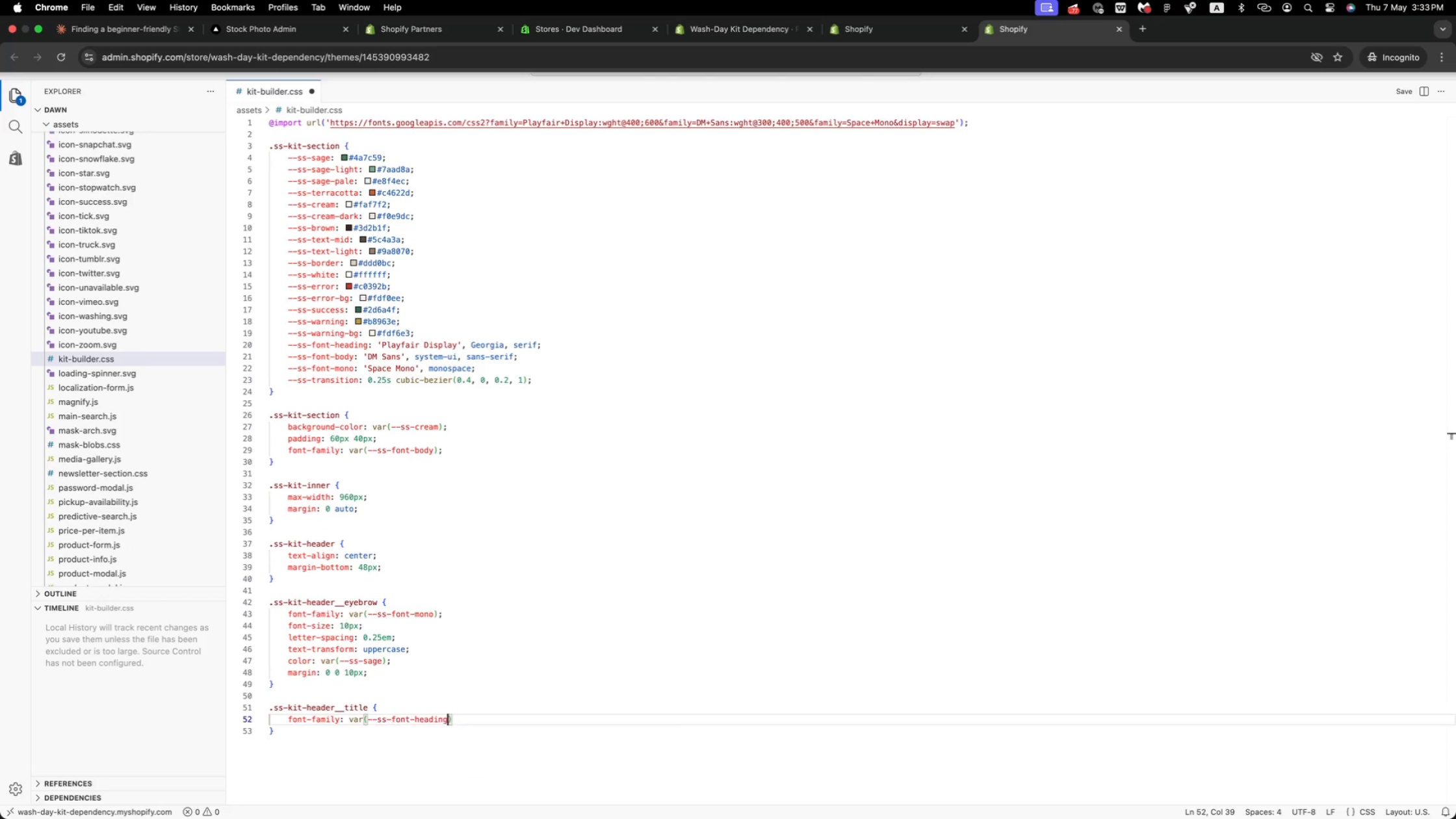 
key(Enter)
 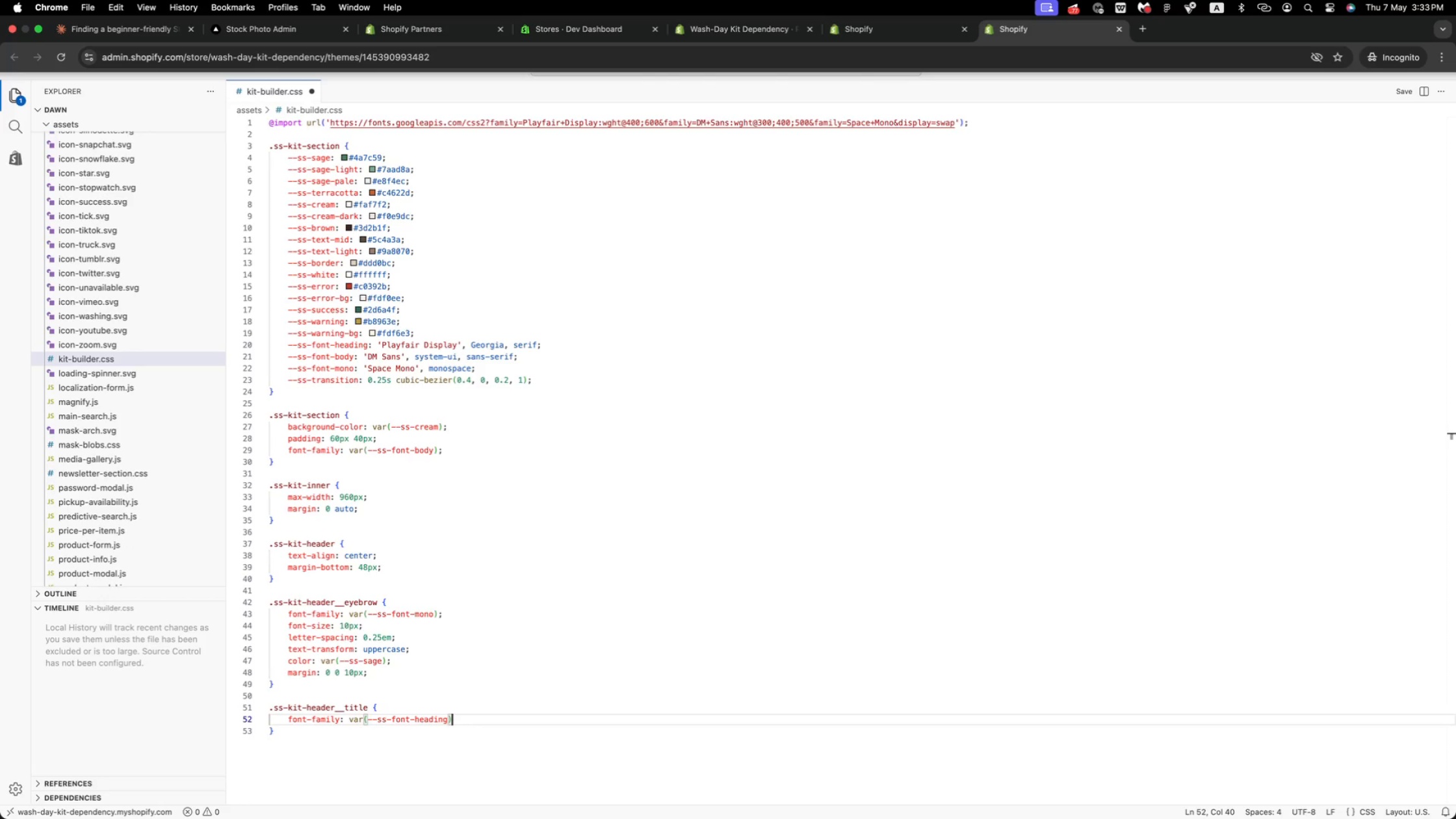 
key(ArrowRight)
 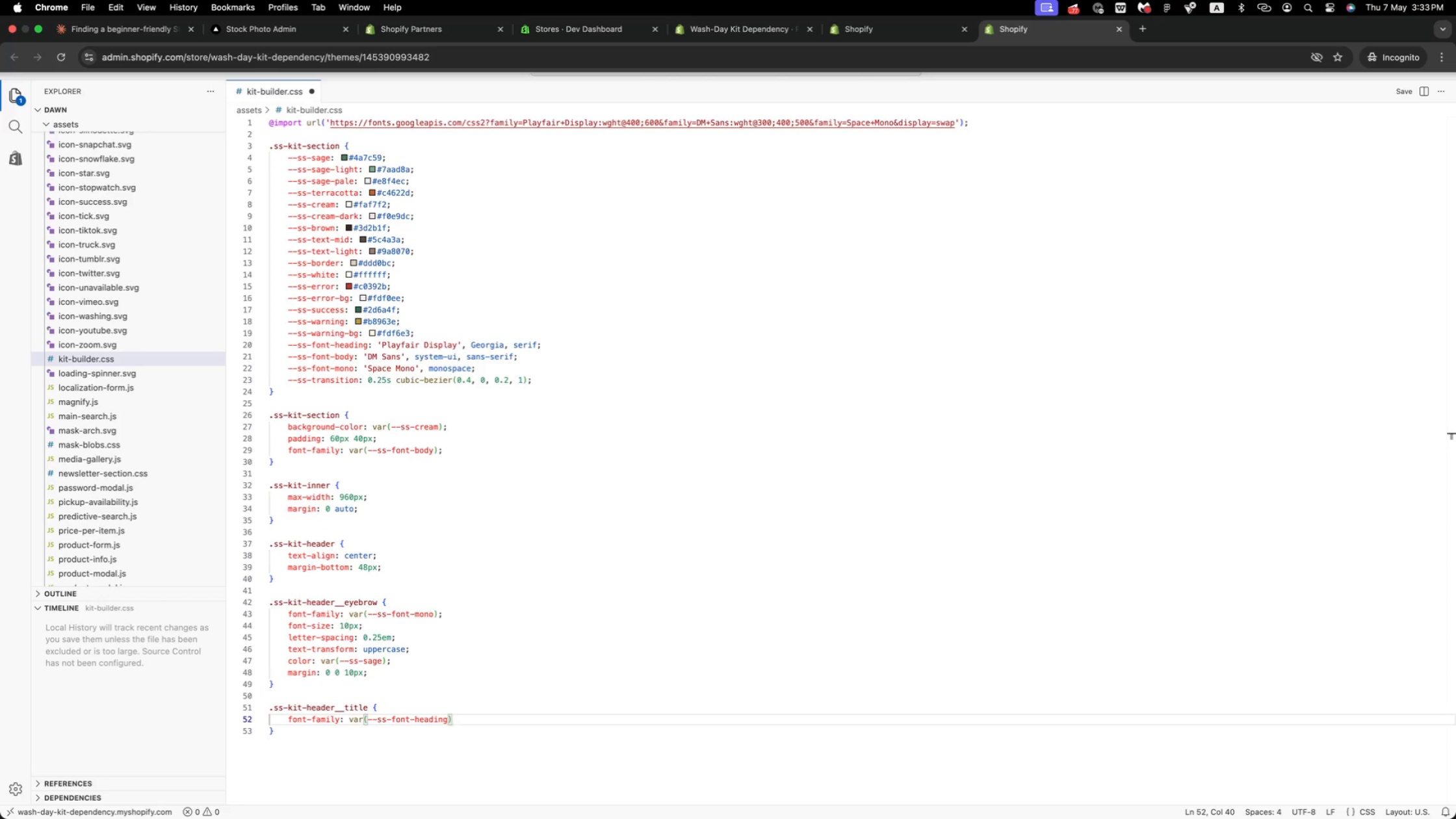 
key(Semicolon)
 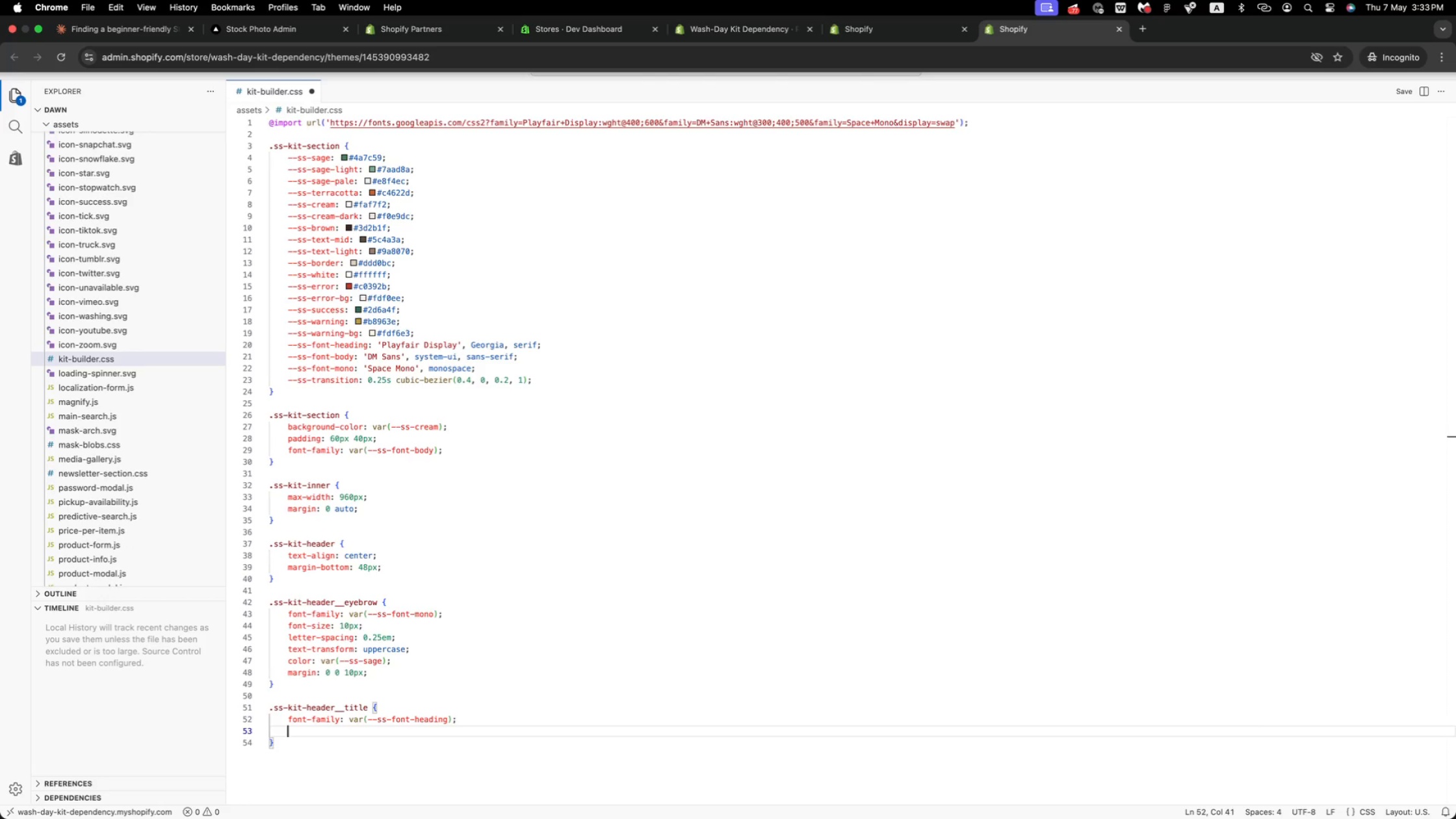 
key(Enter)
 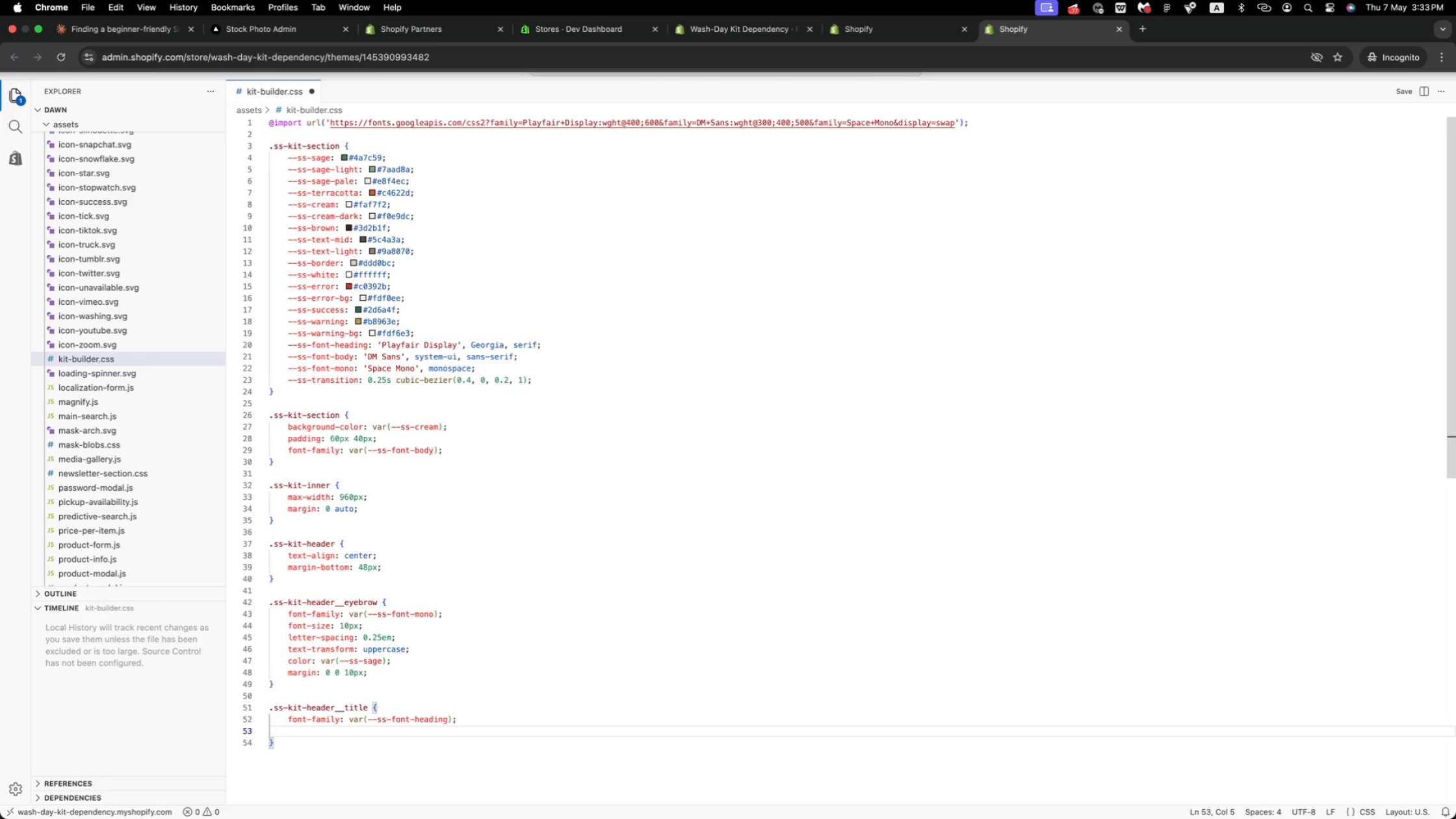 
type(size)
 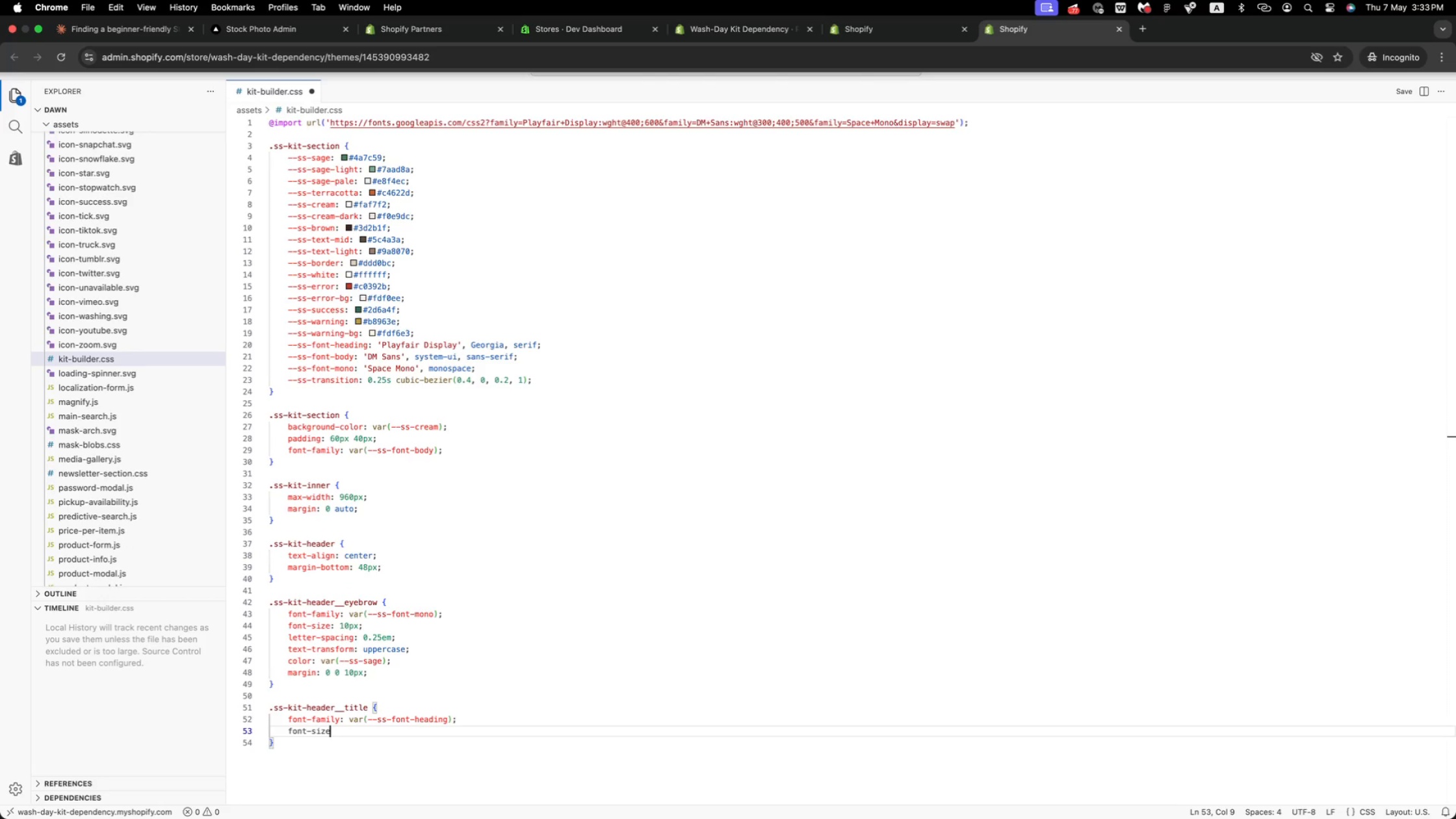 
key(Enter)
 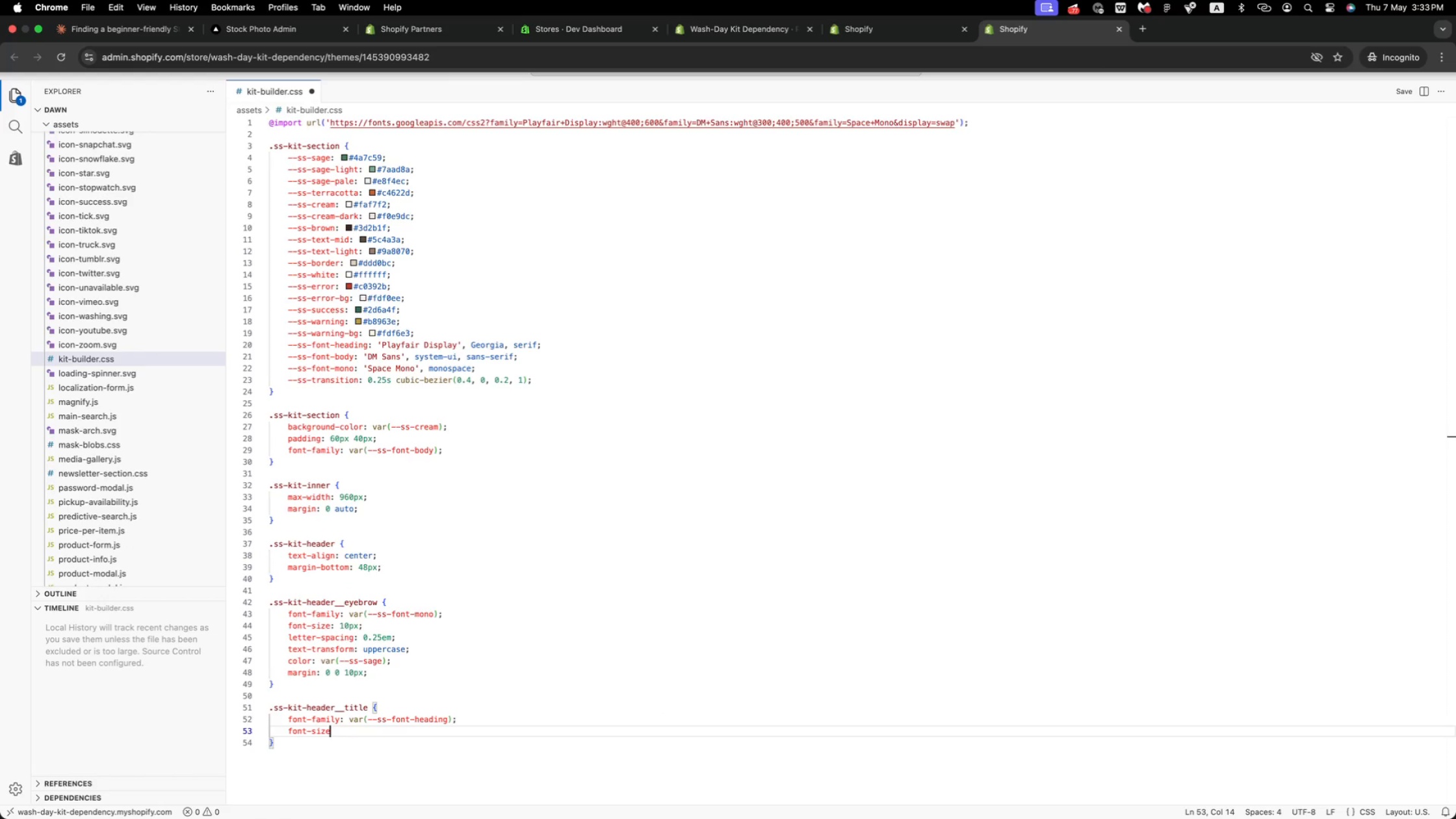 
type(: 38px;)
 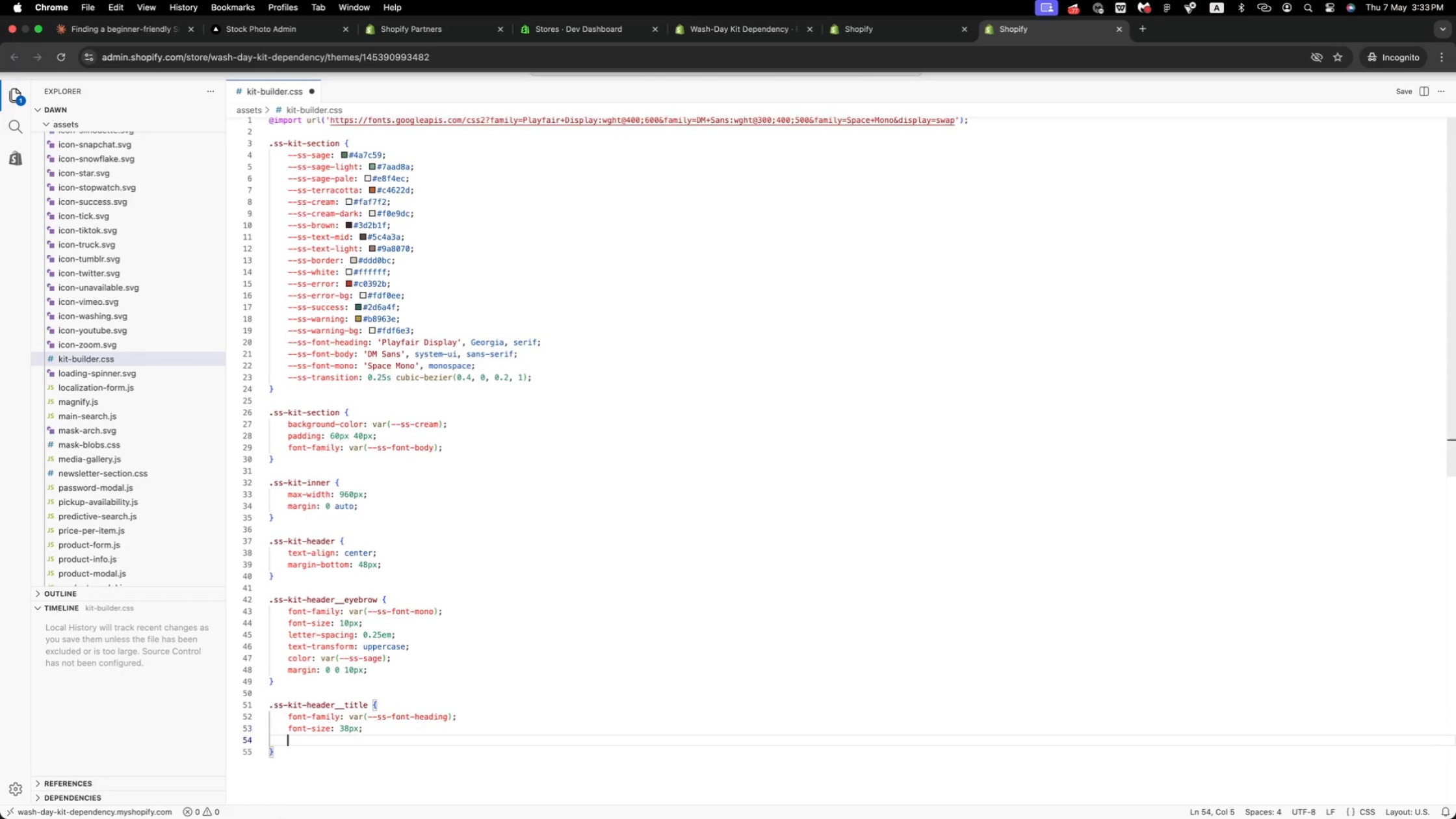 
key(Enter)
 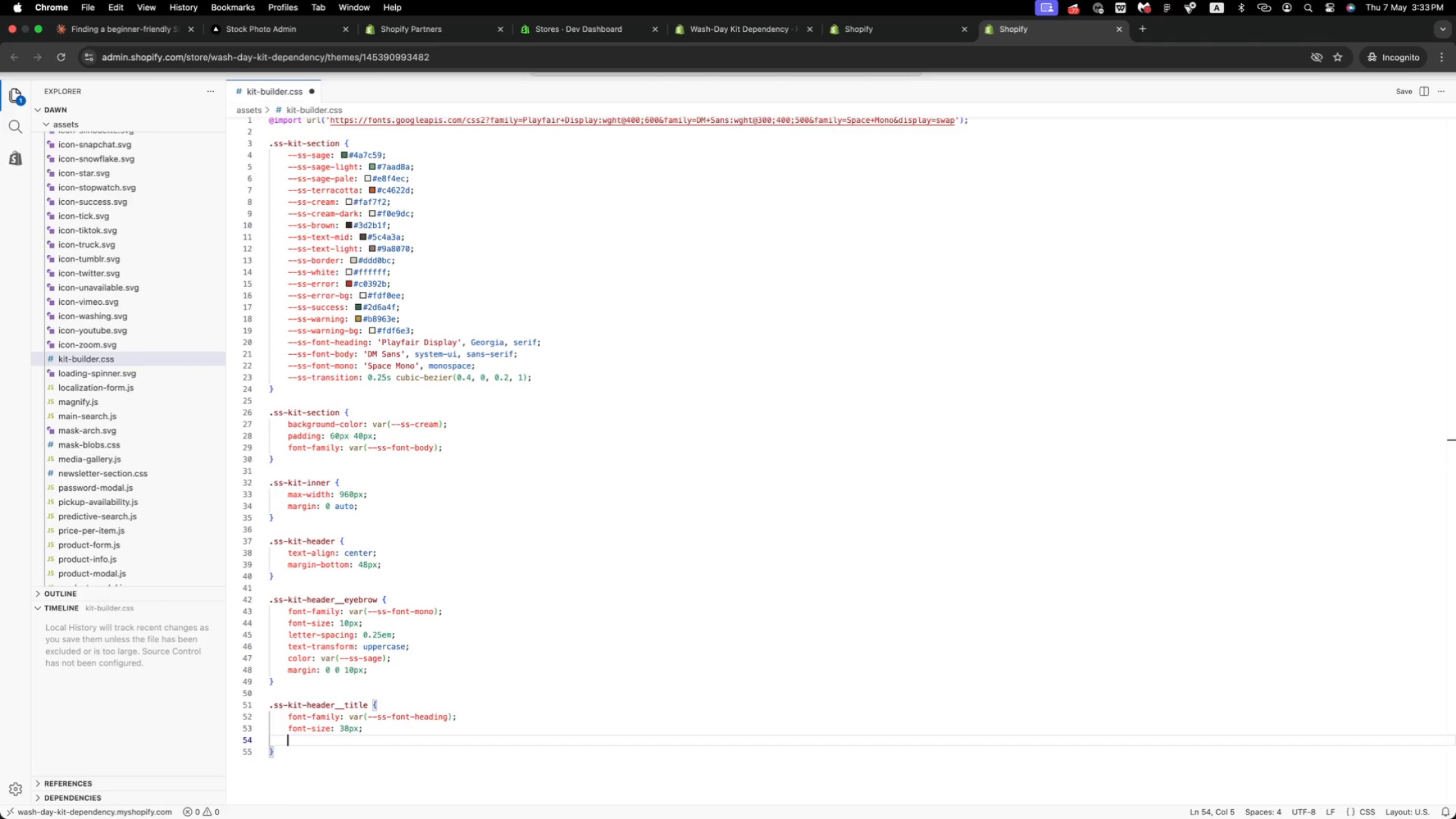 
type(font-weight: 400;)
 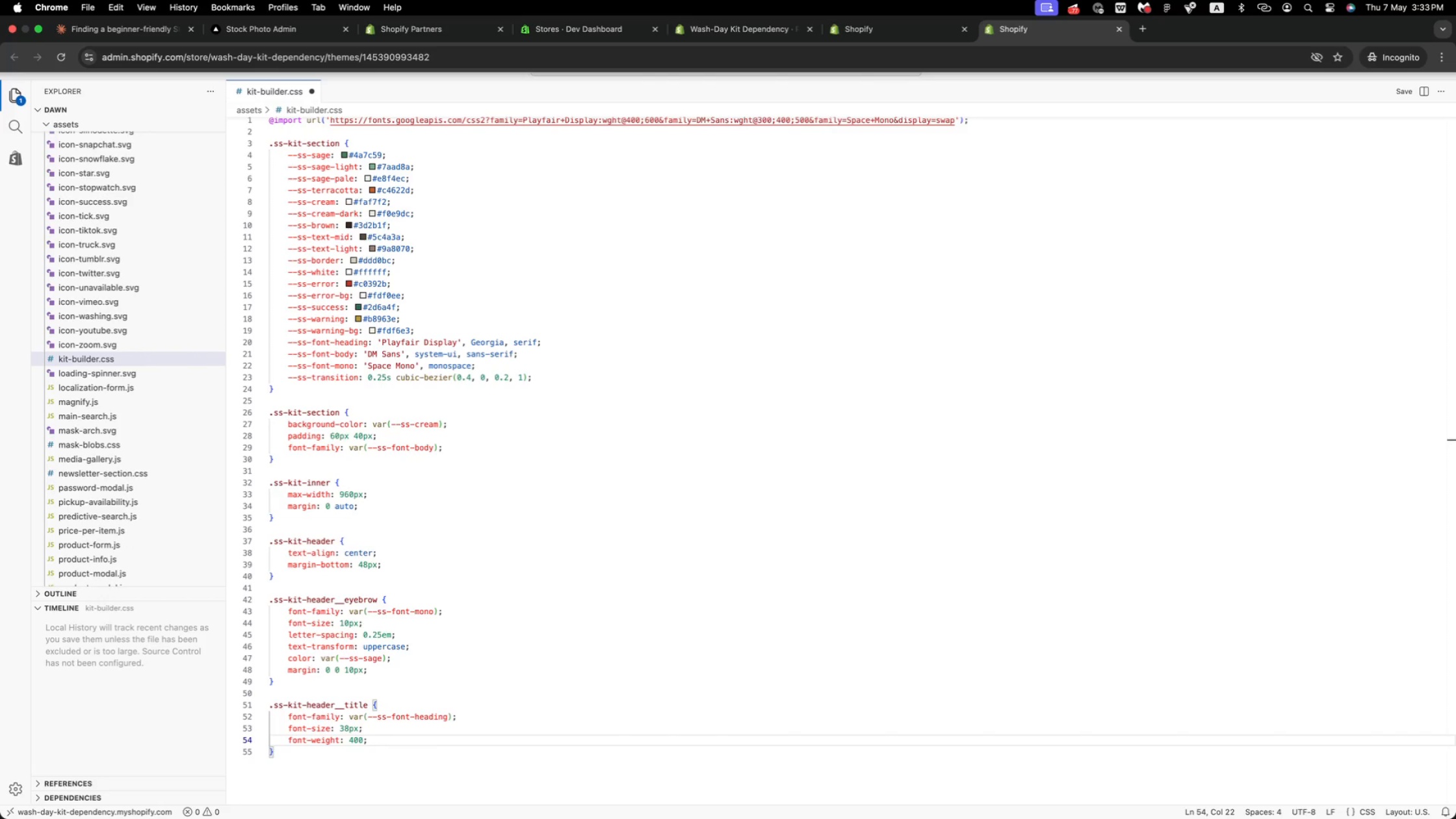 
key(Enter)
 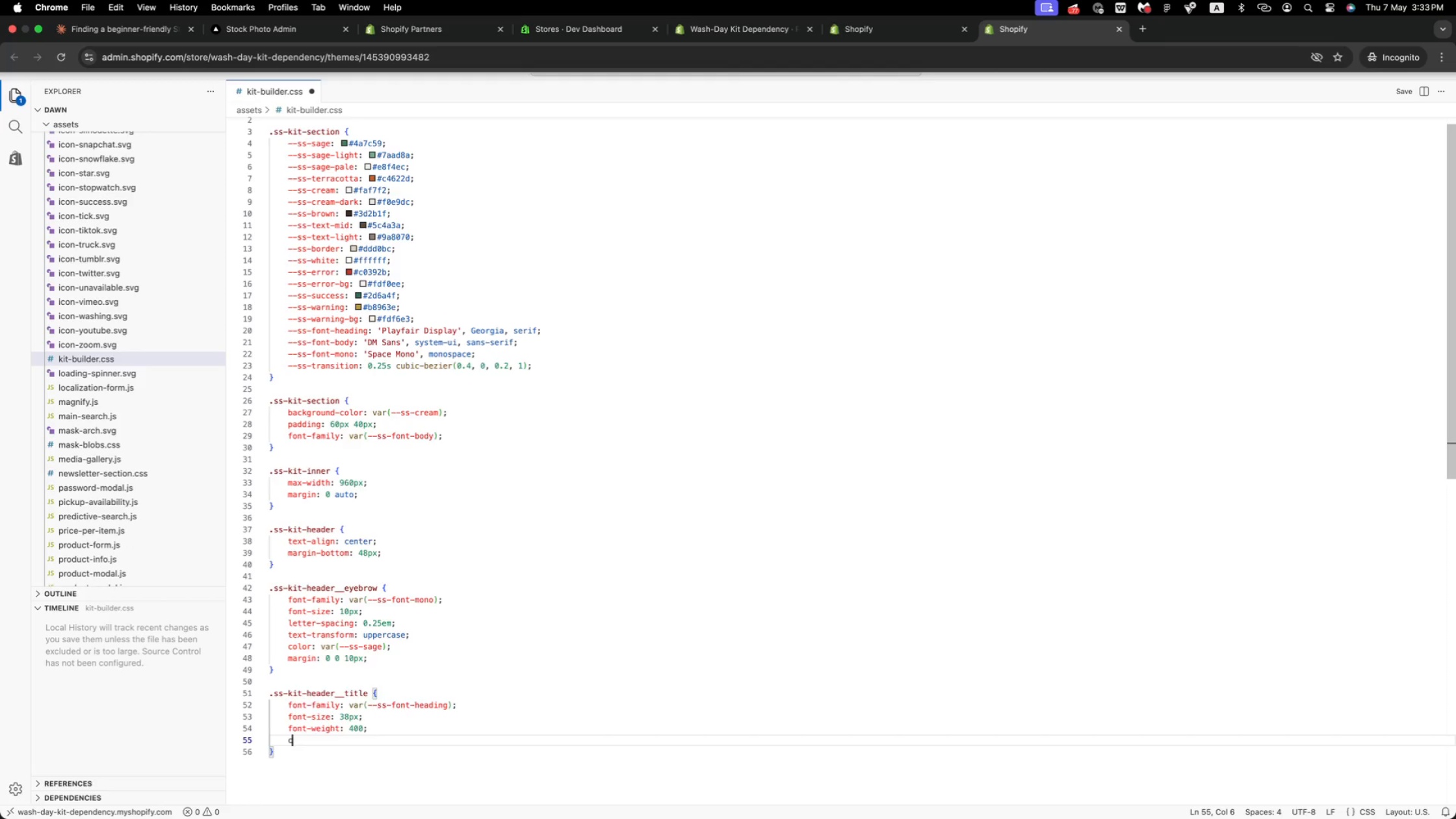 
type(color: var(brow)
 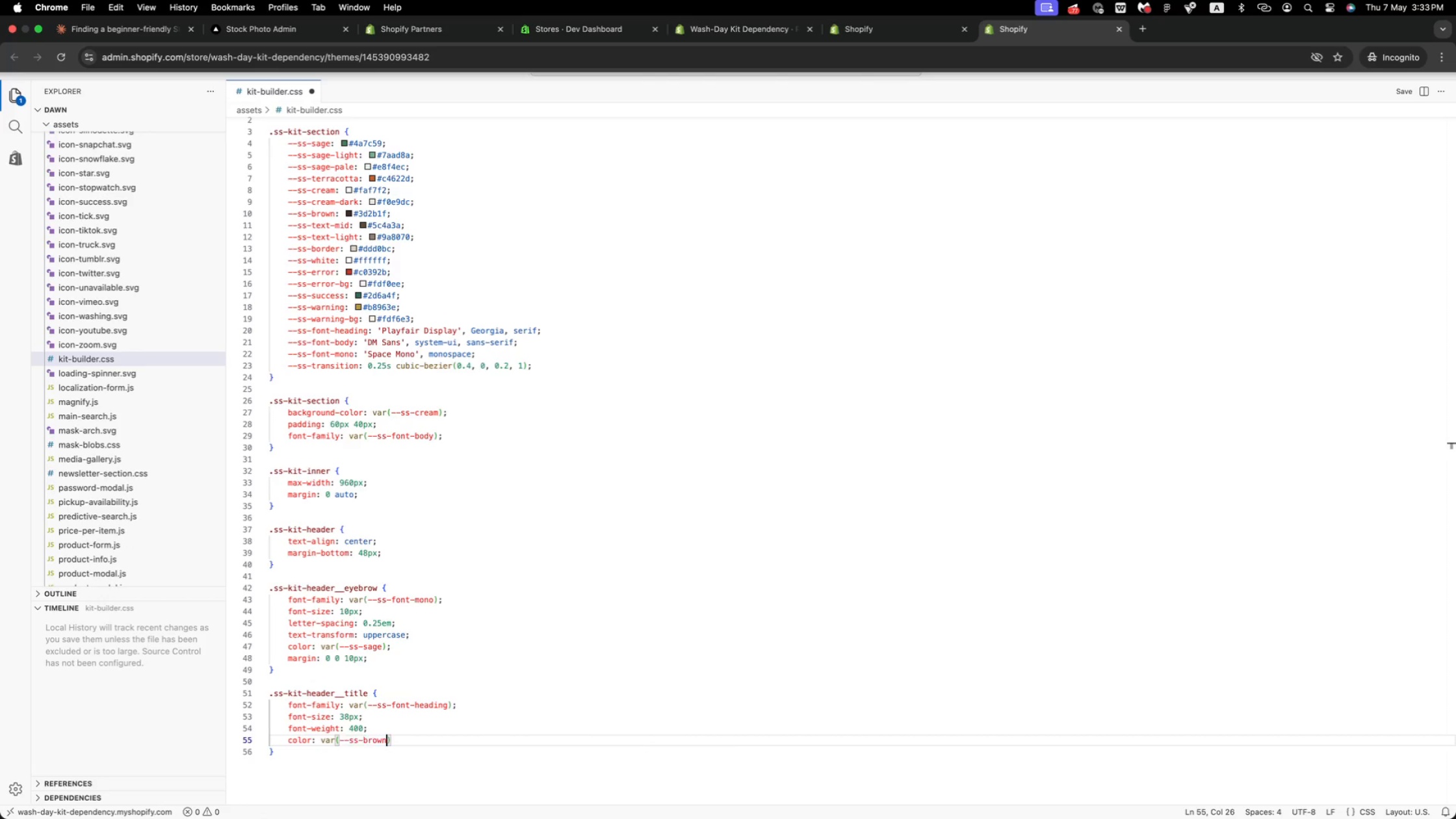 
 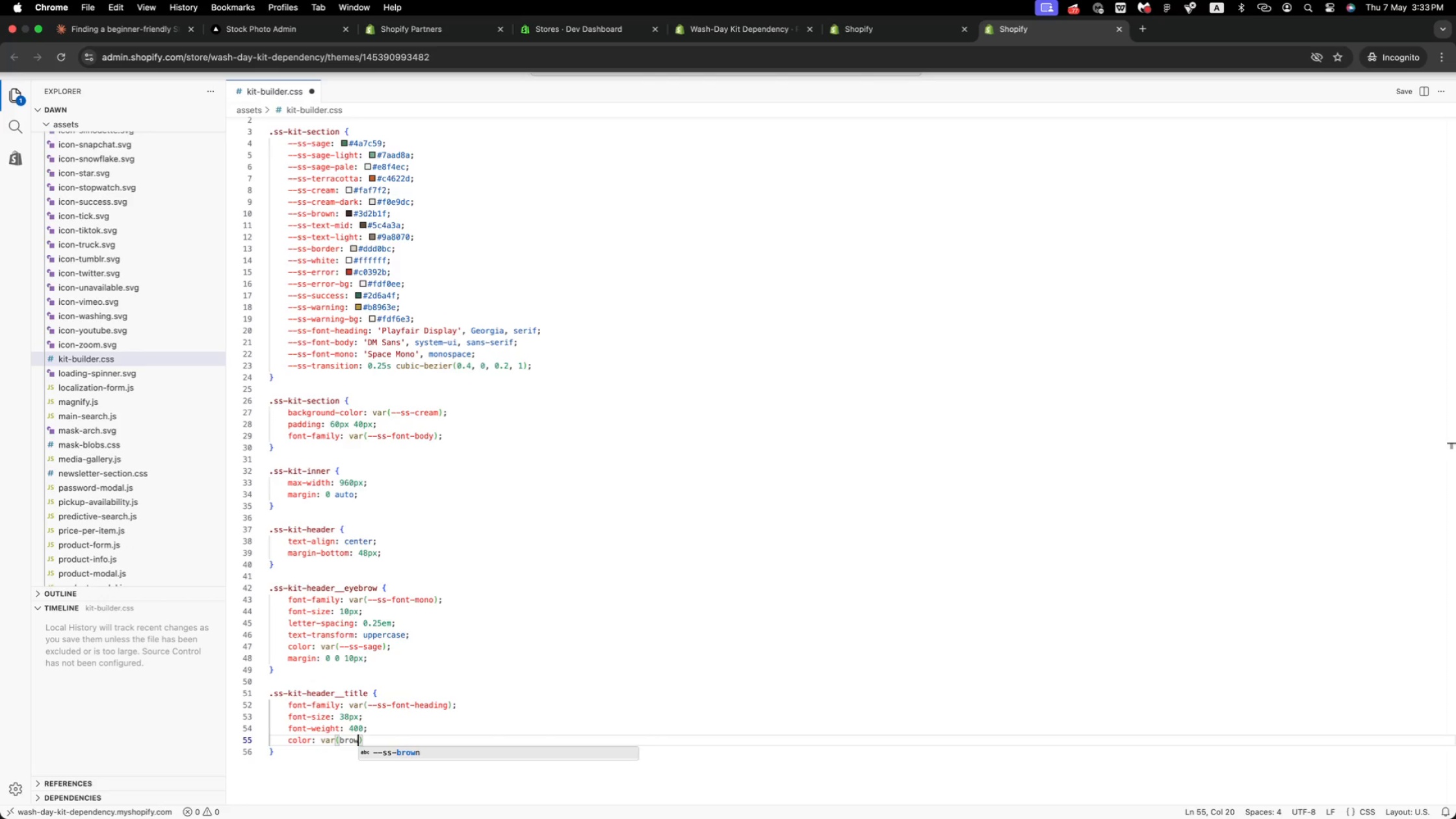 
key(Enter)
 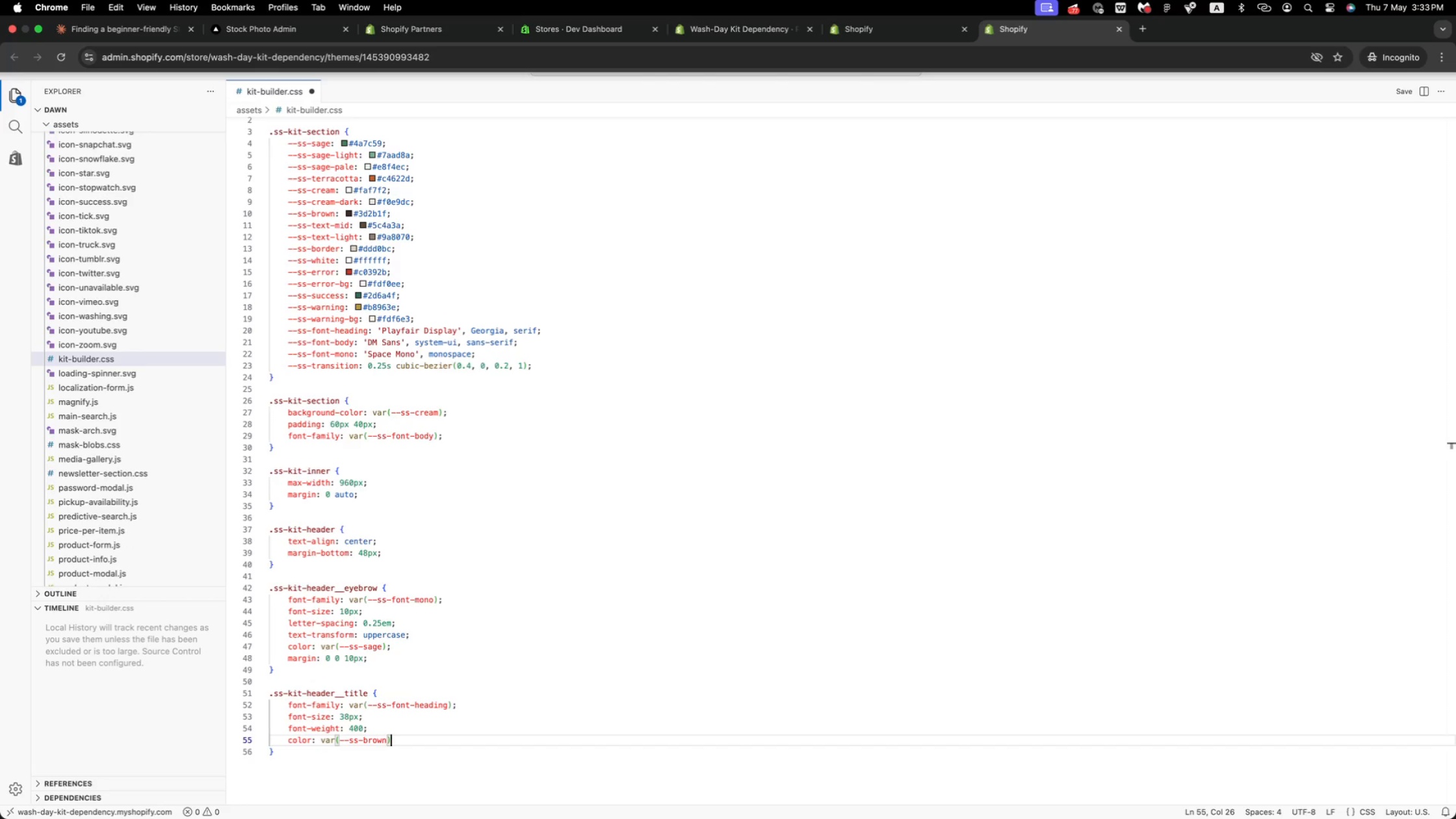 
key(ArrowRight)
 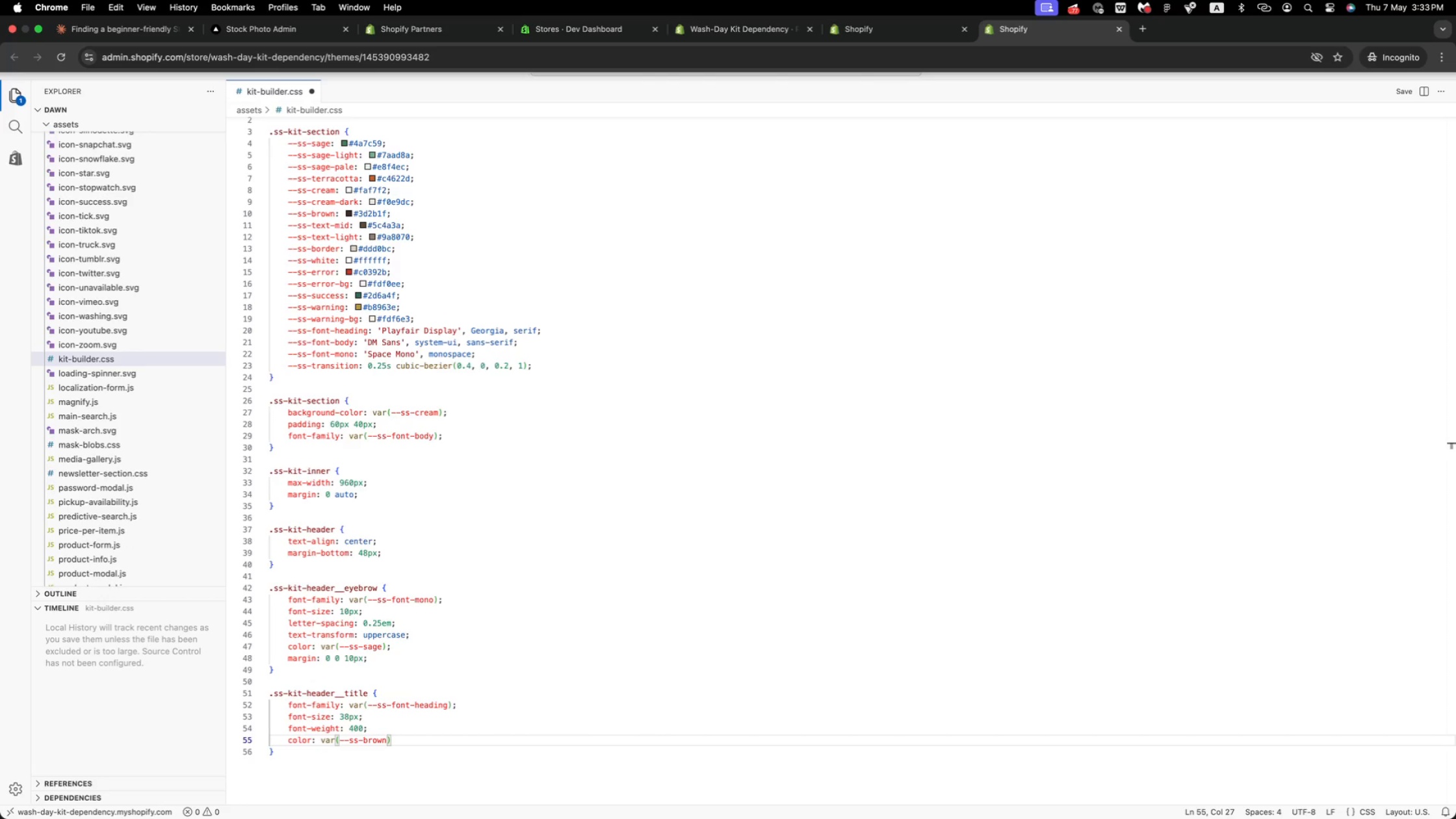 
key(Semicolon)
 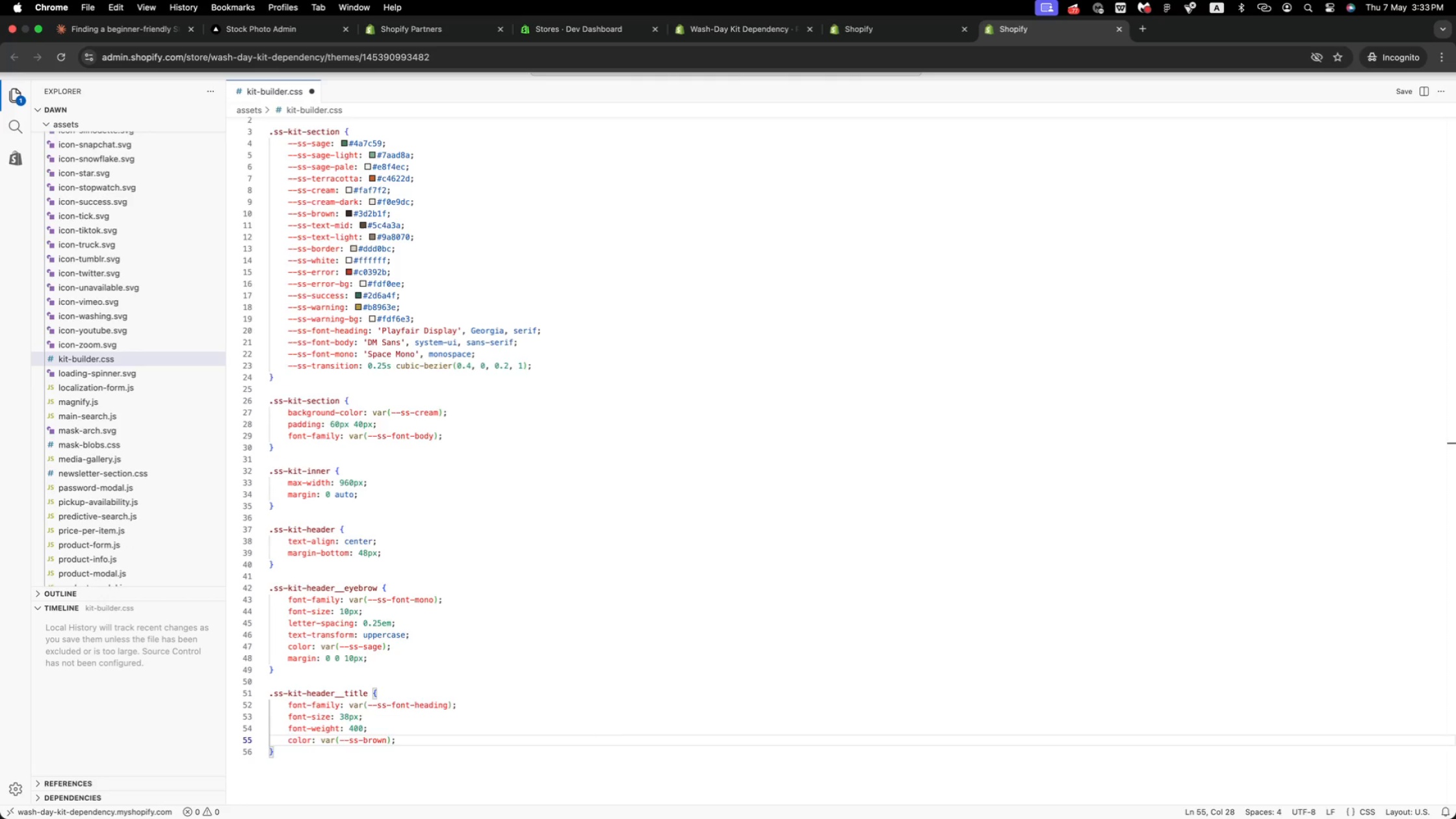 
key(Enter)
 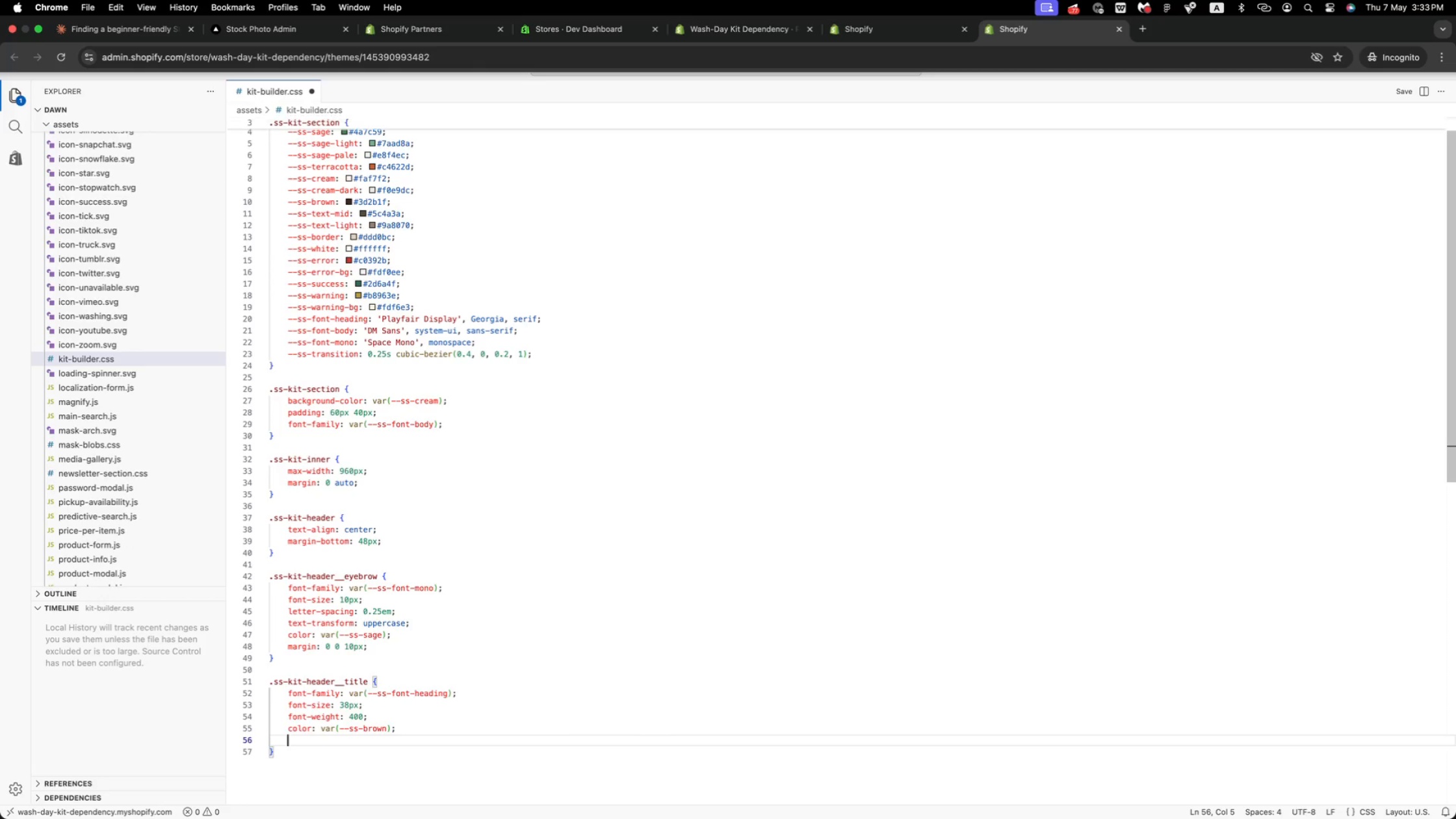 
type(mar)
 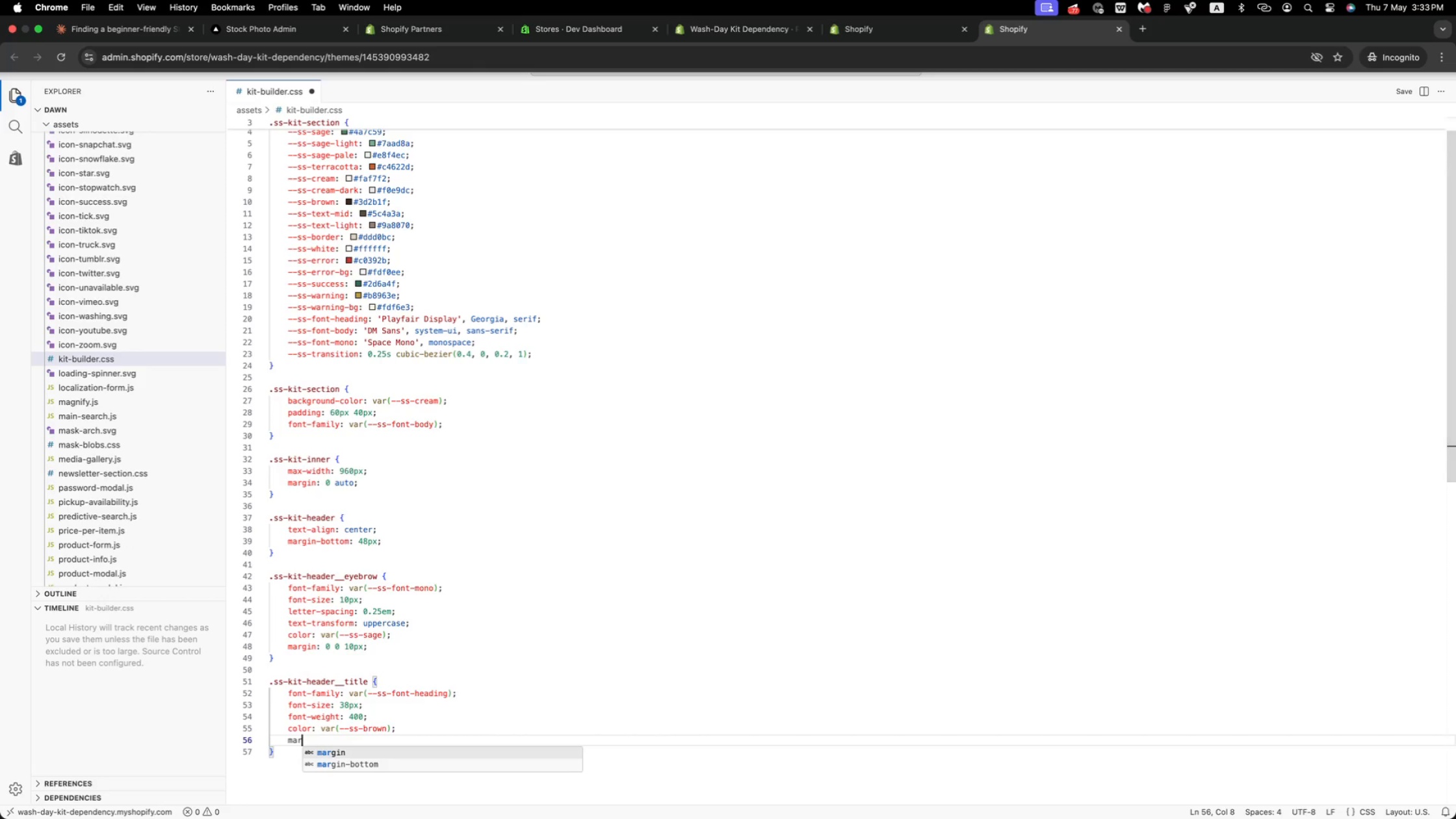 
key(Enter)
 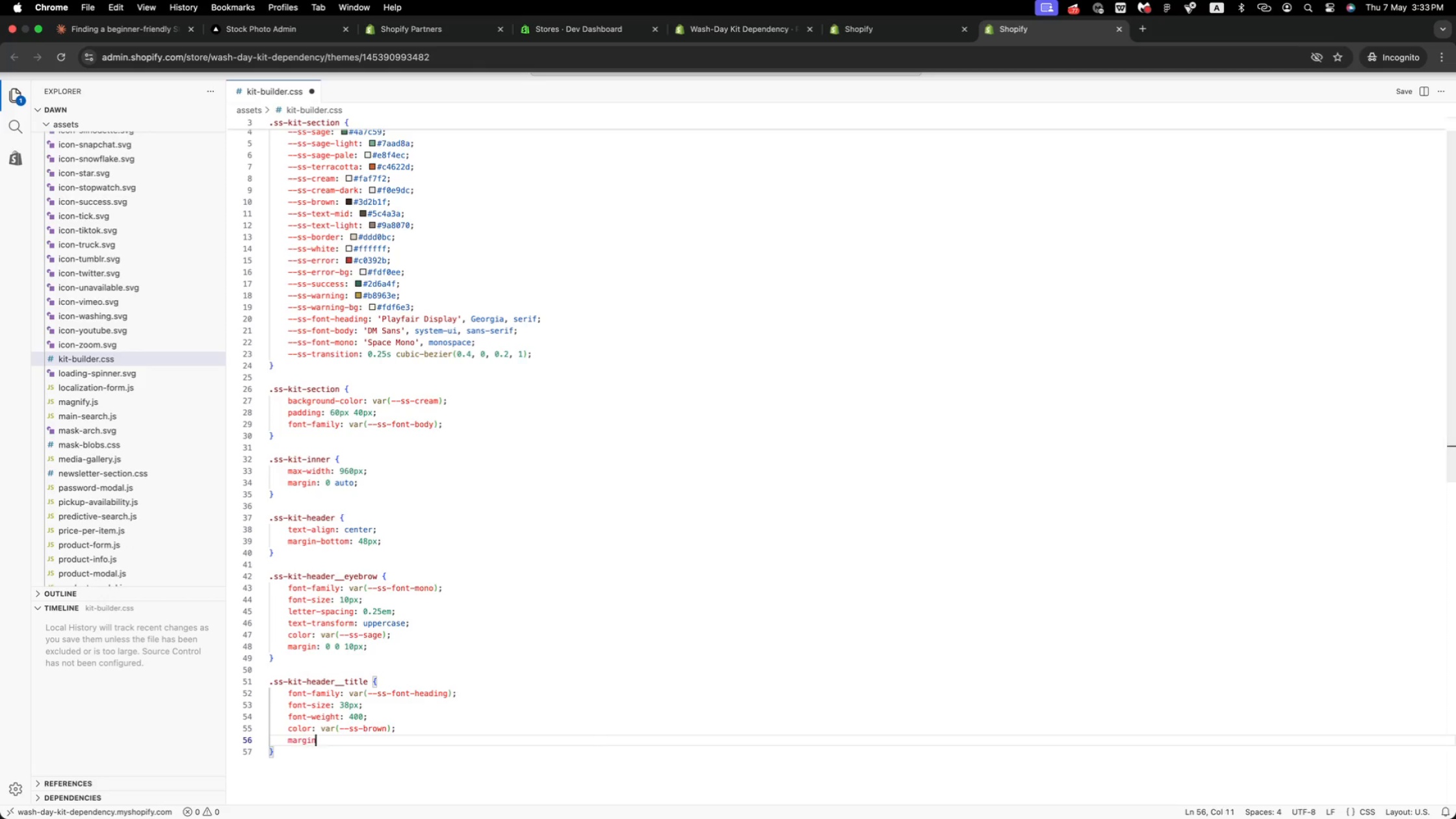 
type(: 0 0 12px;)
 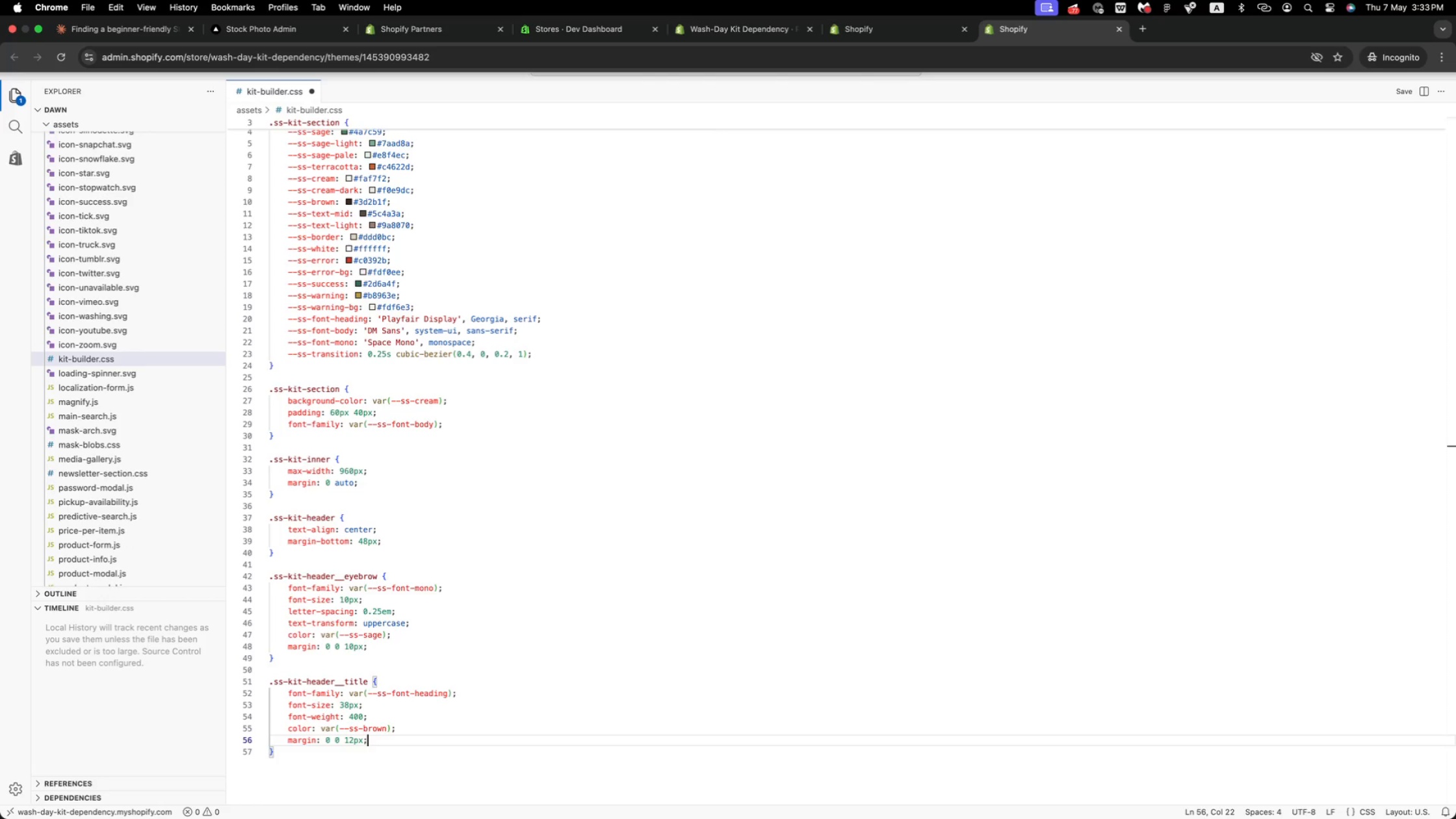 
key(ArrowDown)
 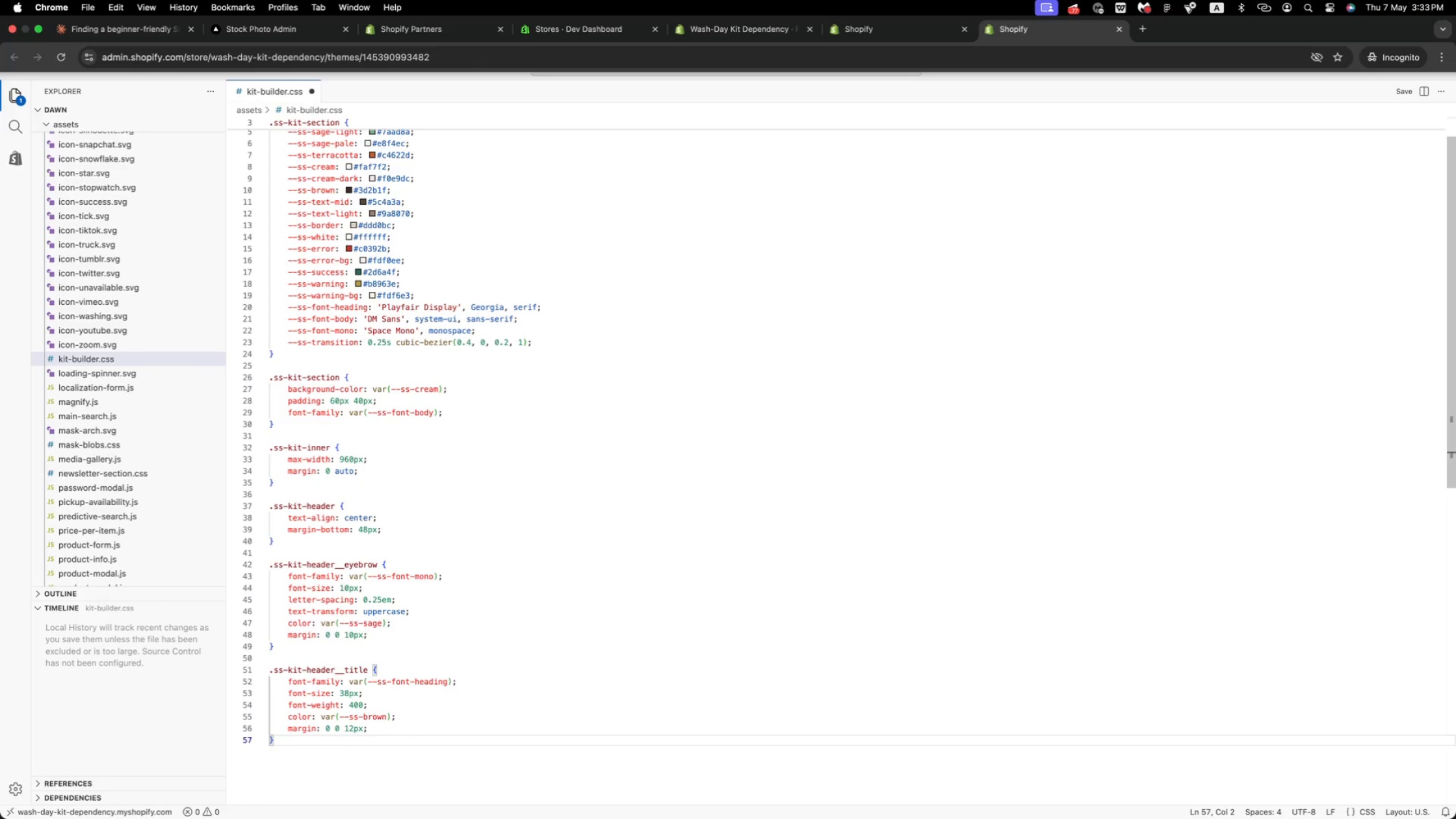 
key(Enter)
 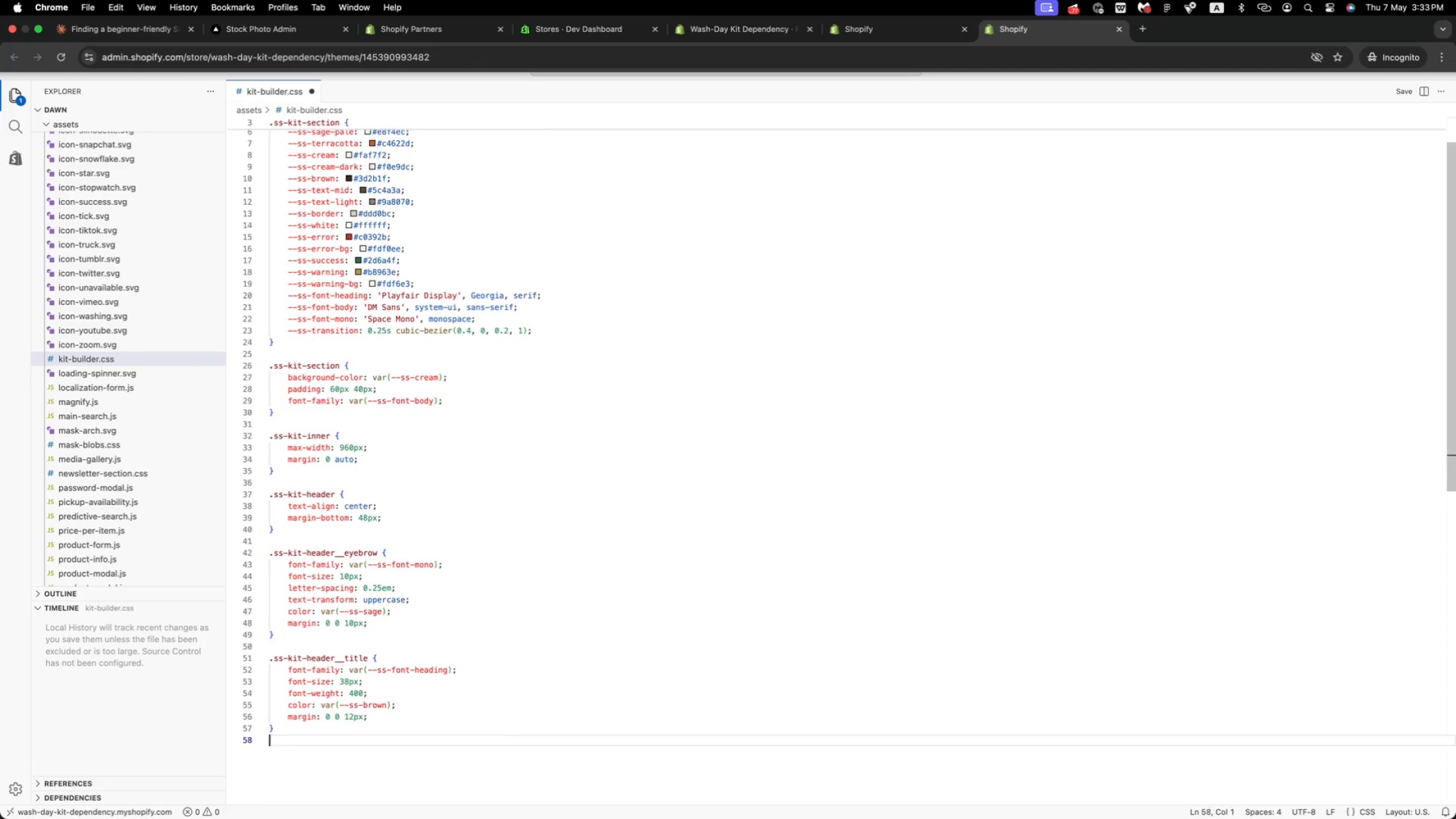 
key(Enter)
 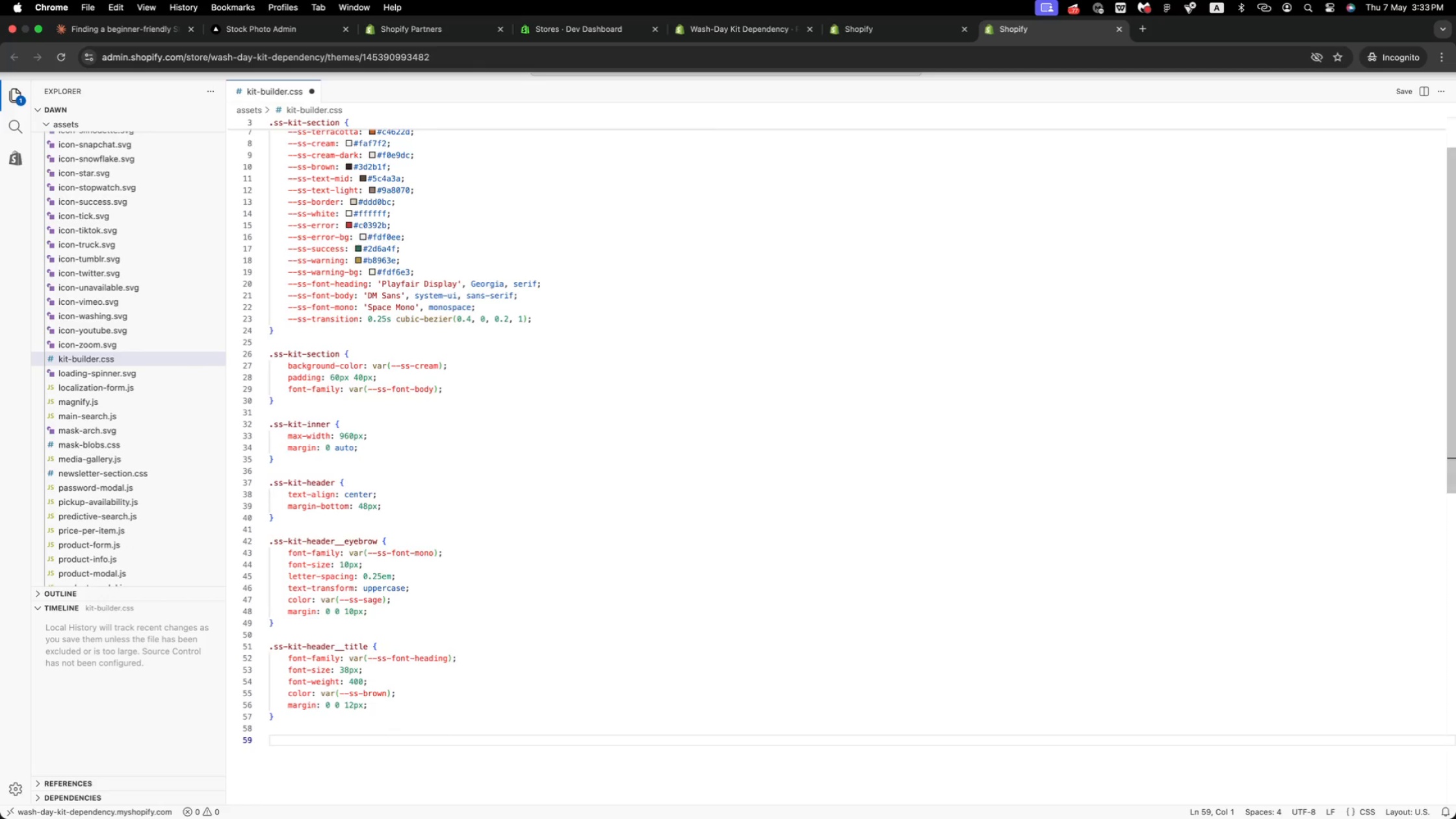 
type(title)
 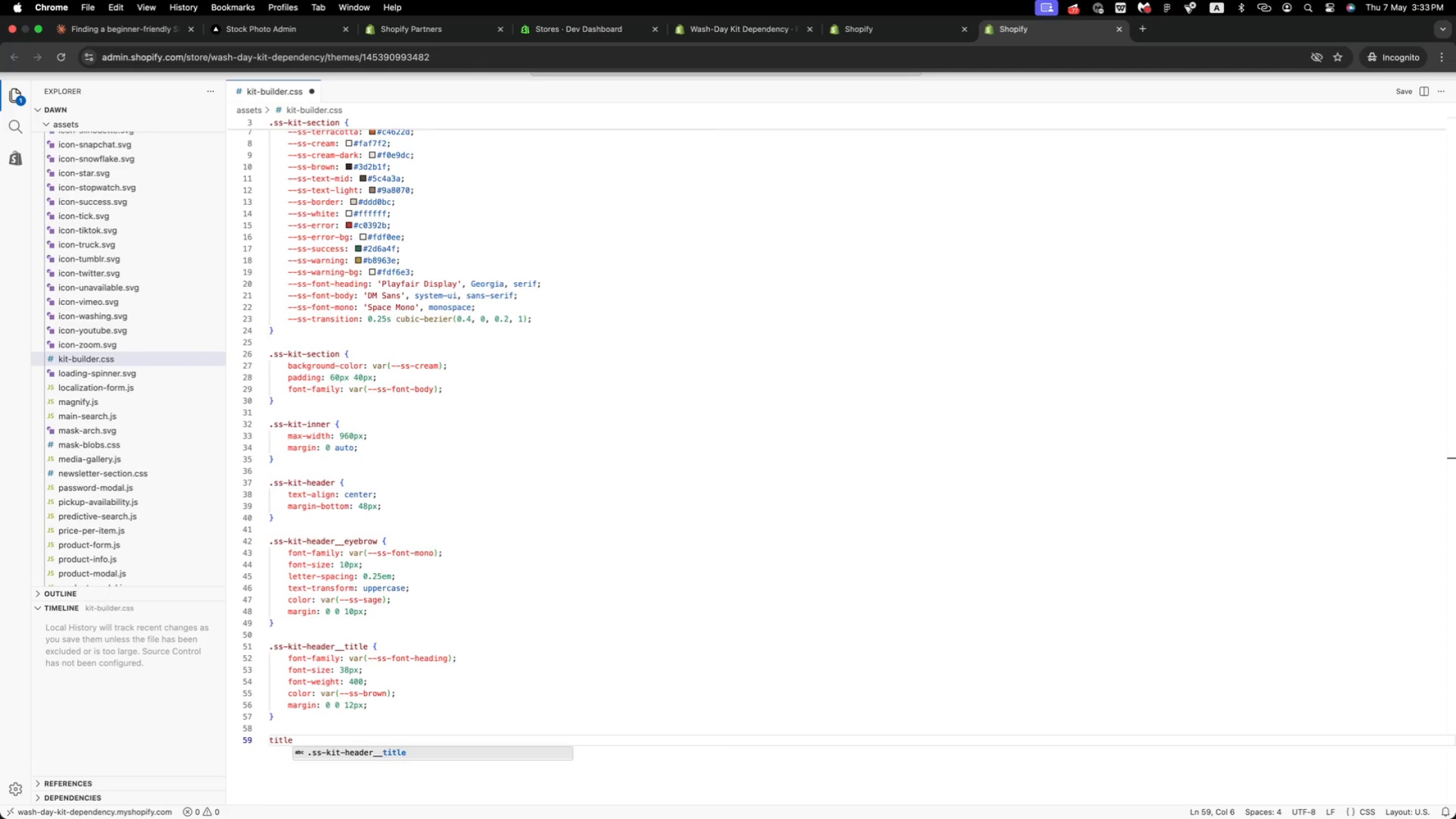 
key(Enter)
 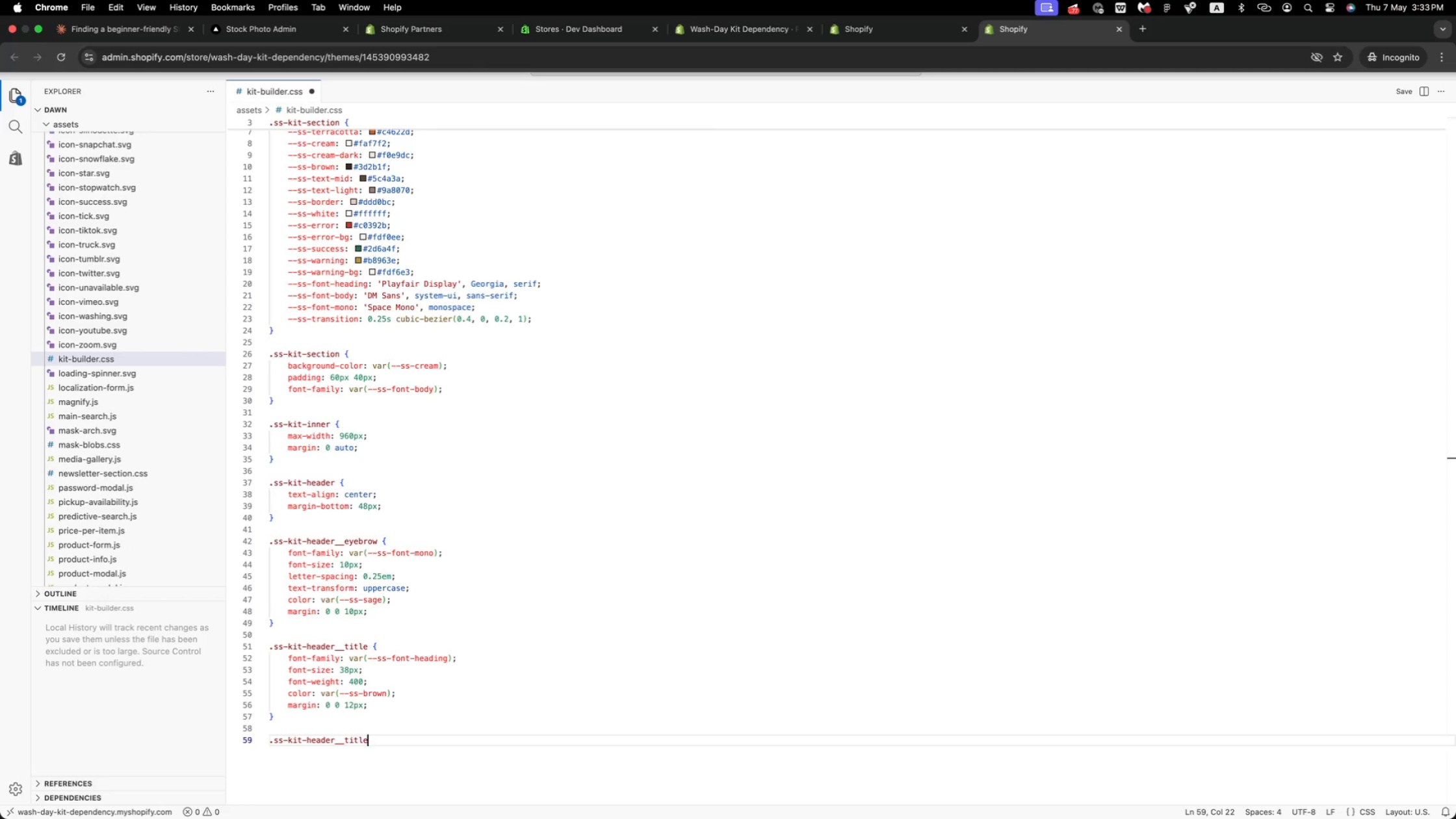 
key(ArrowLeft)
 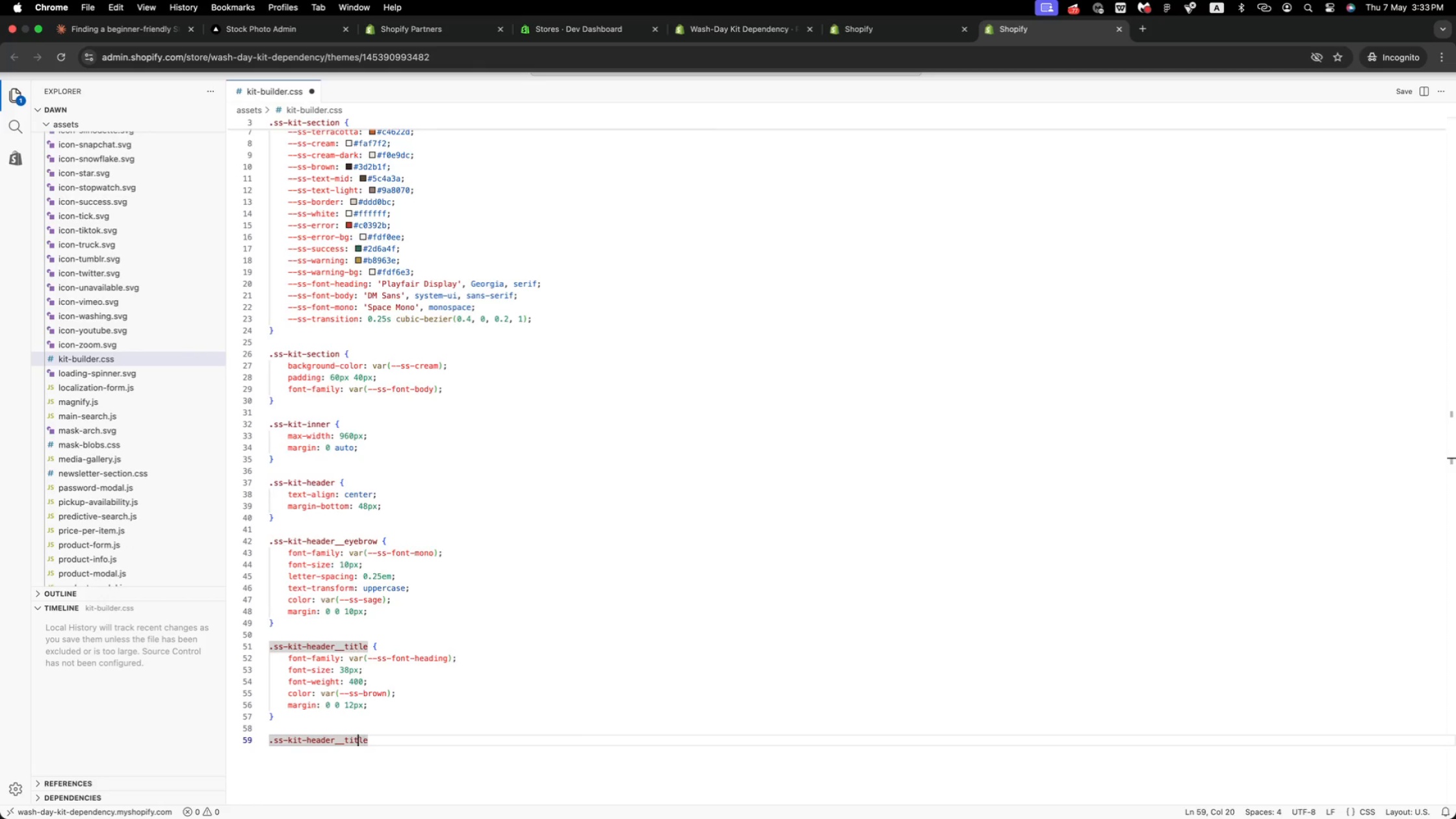 
key(ArrowLeft)
 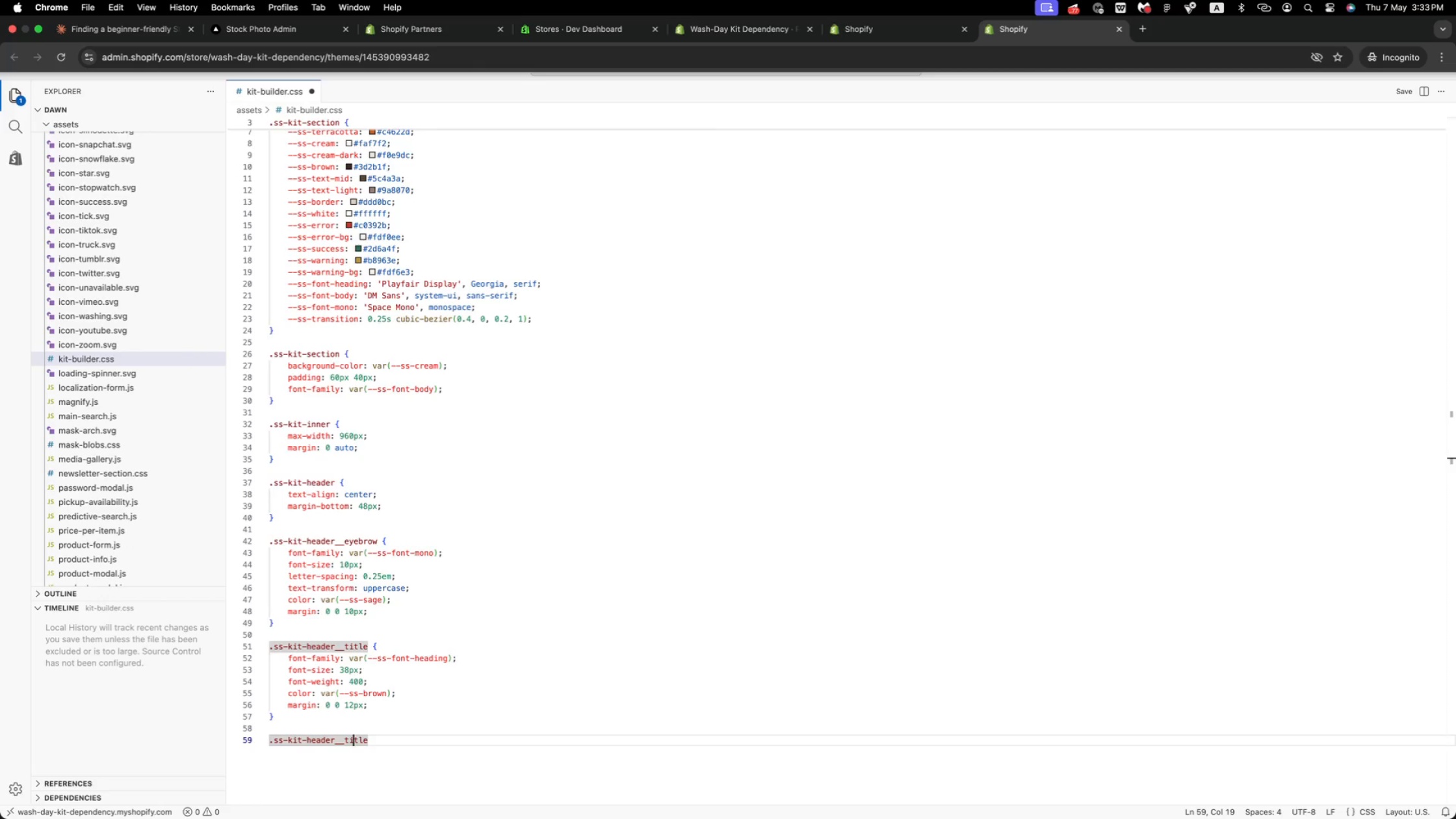 
key(ArrowLeft)
 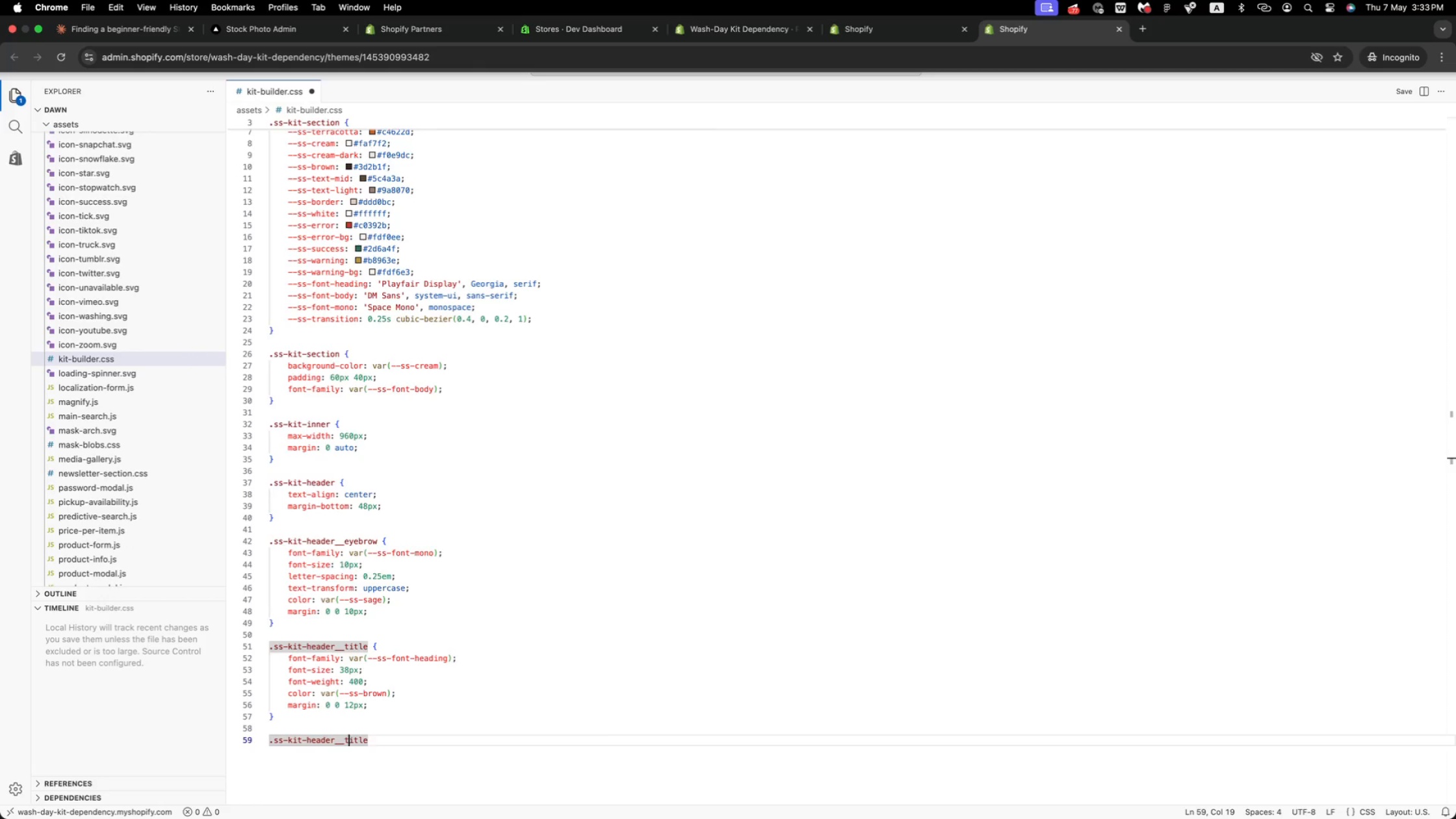 
key(ArrowLeft)
 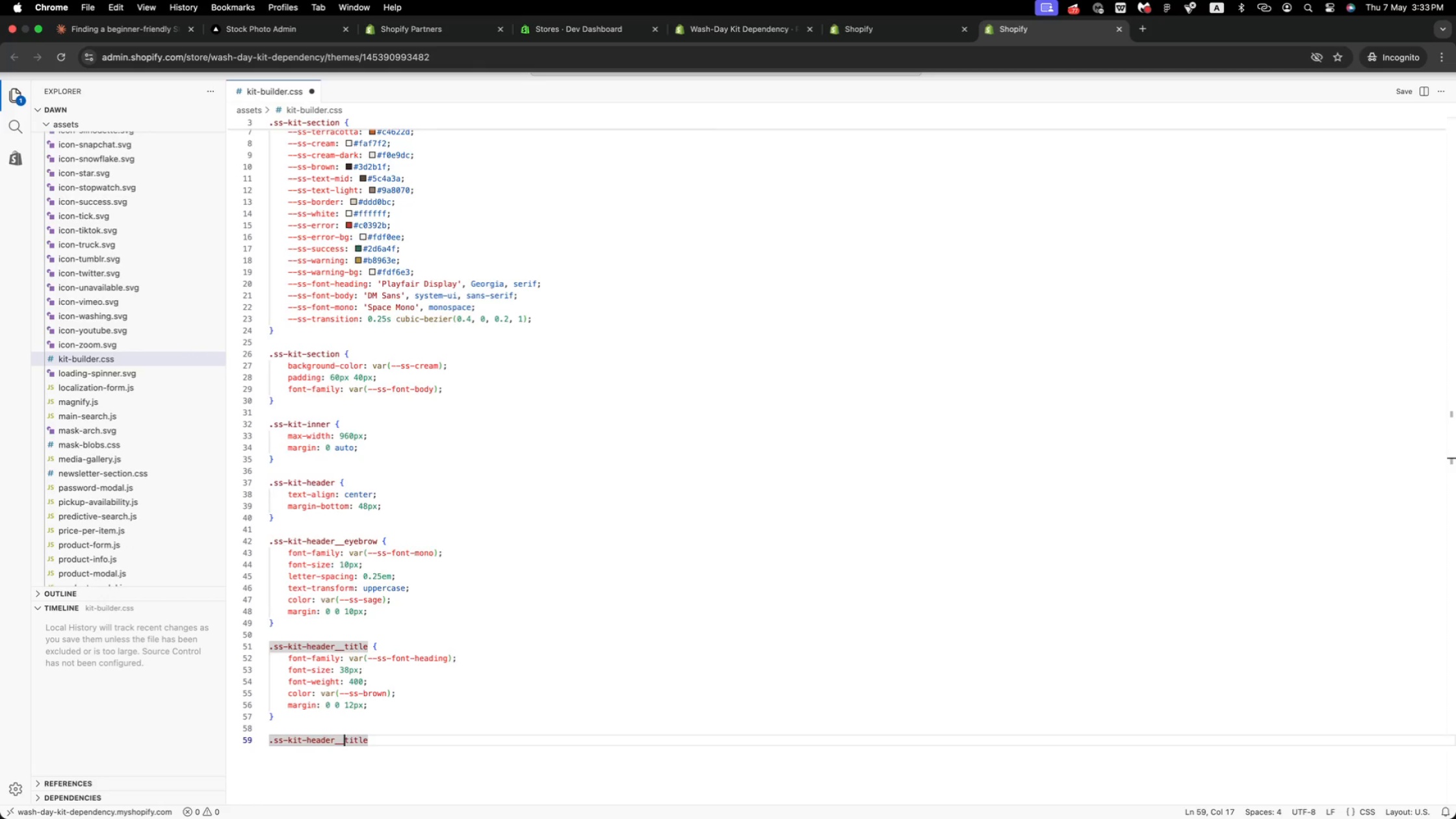 
key(ArrowLeft)
 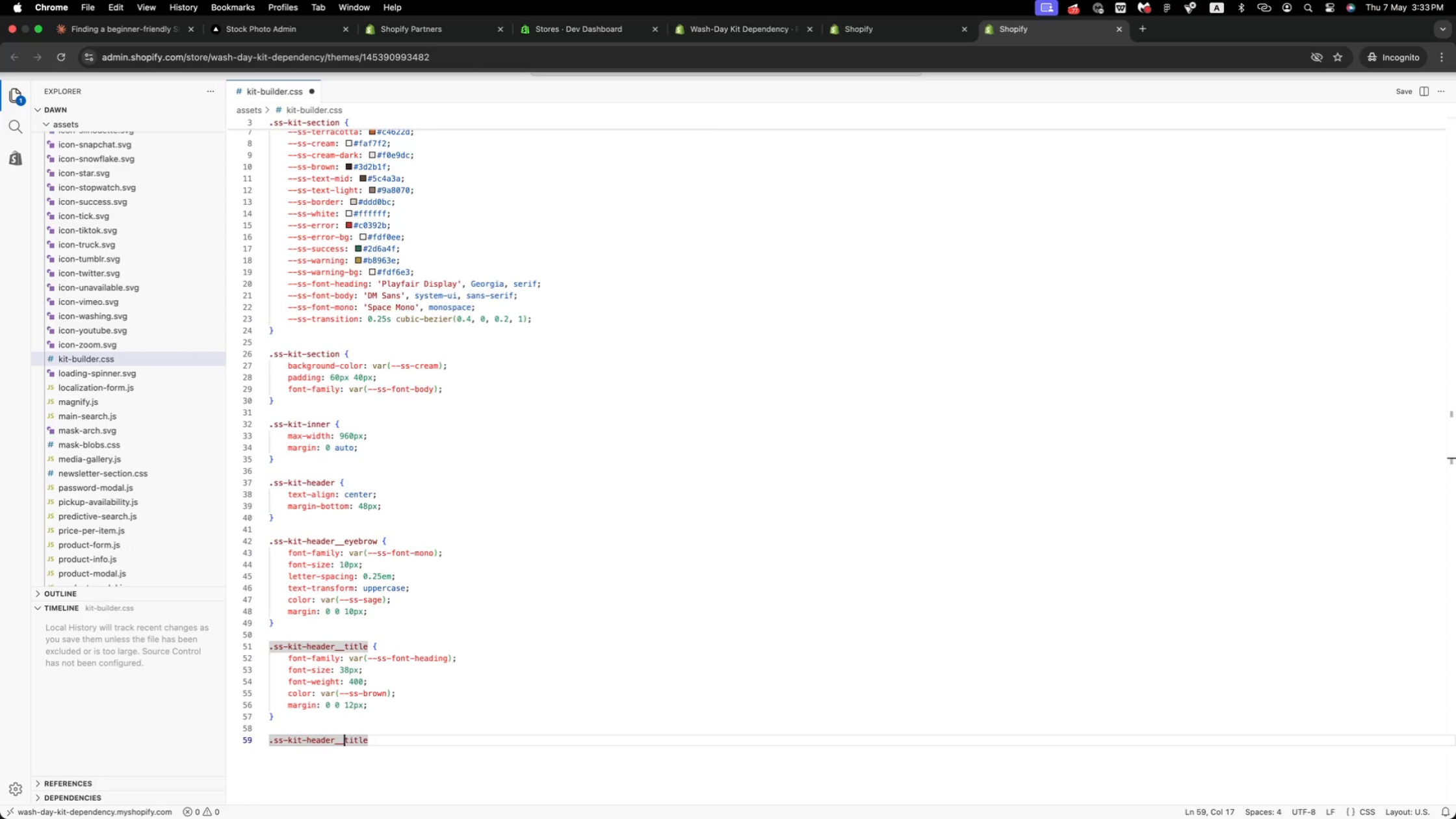 
type(sub)
 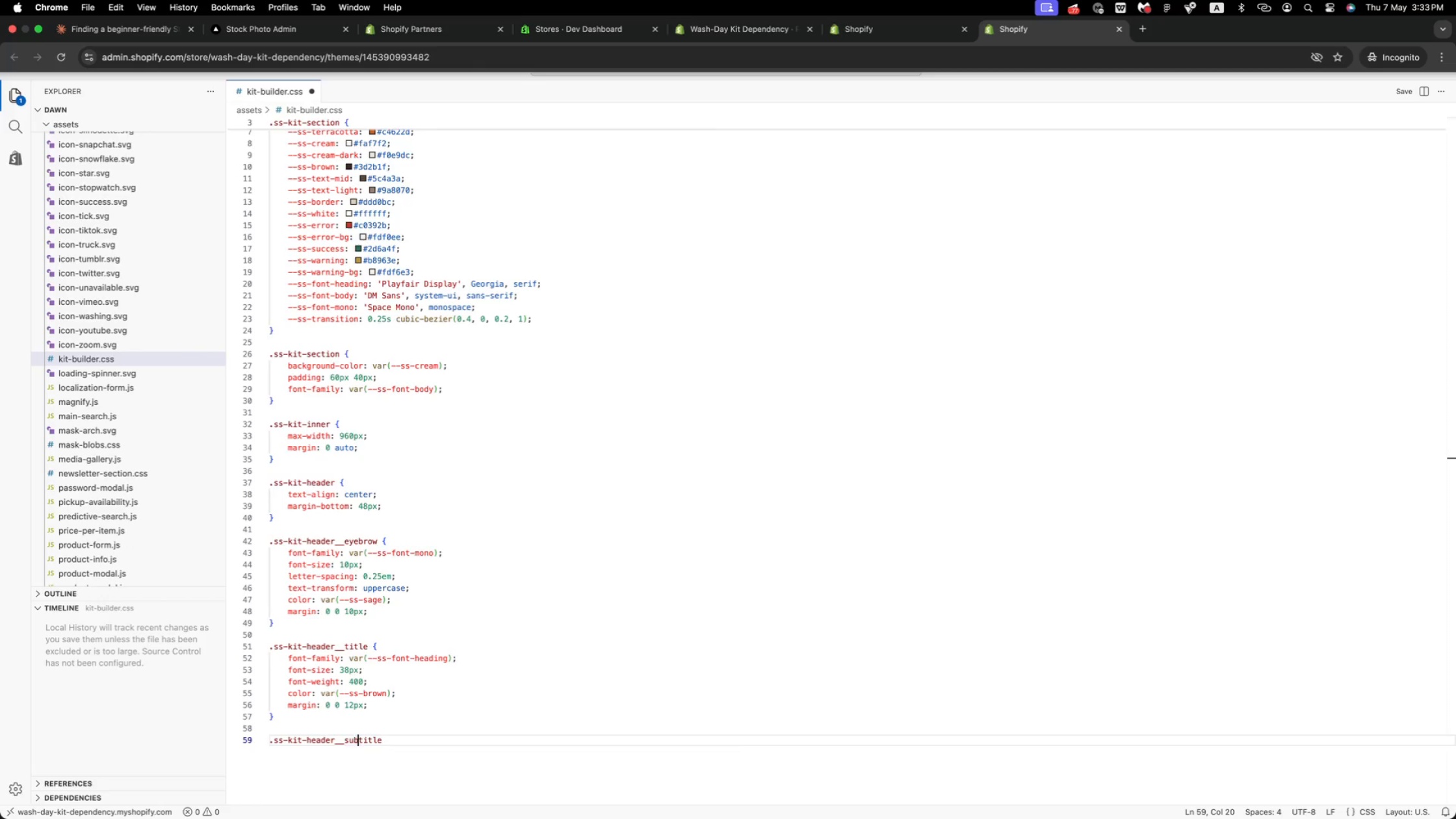 
key(Meta+CommandLeft)
 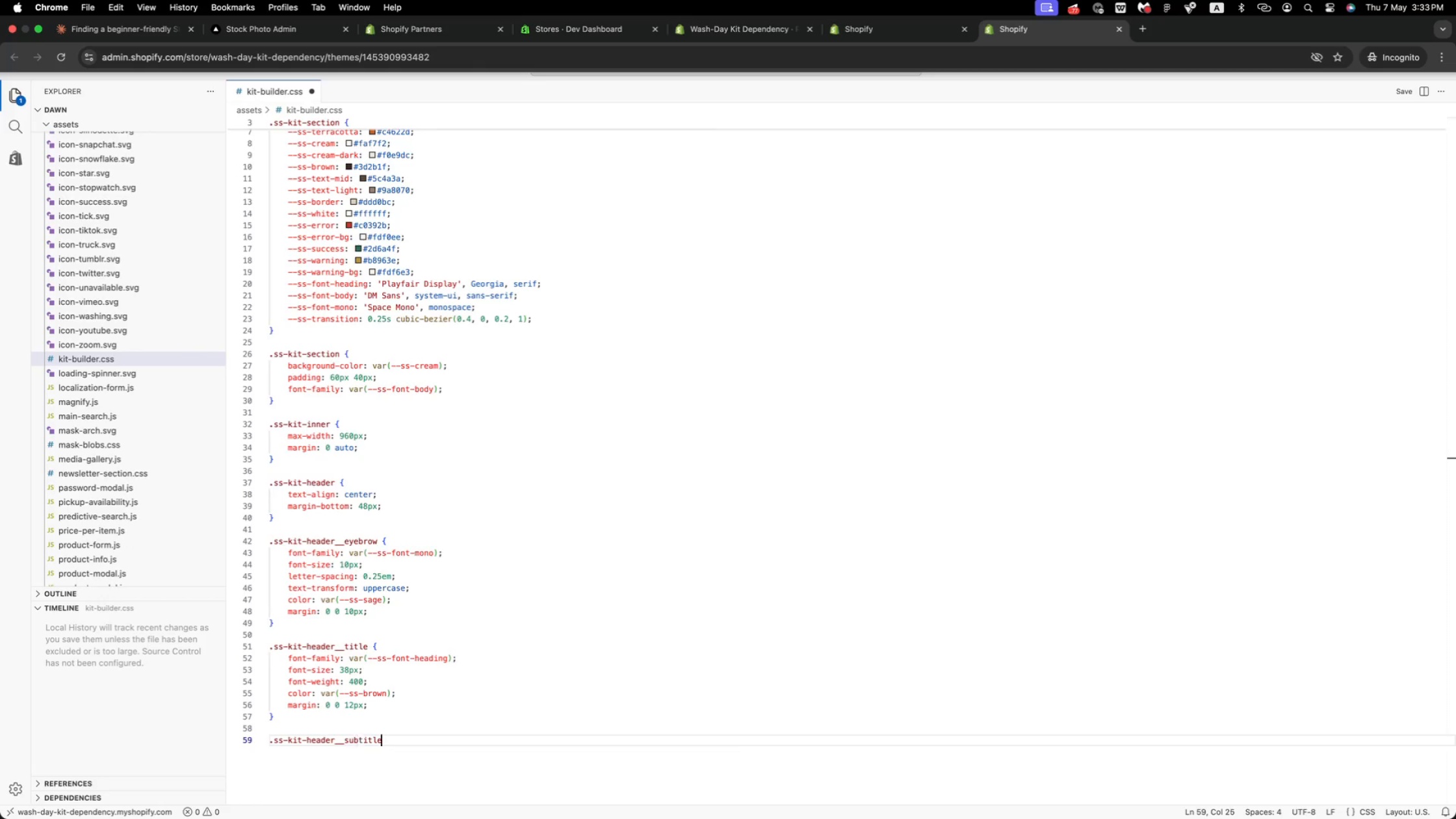 
key(Meta+ArrowRight)
 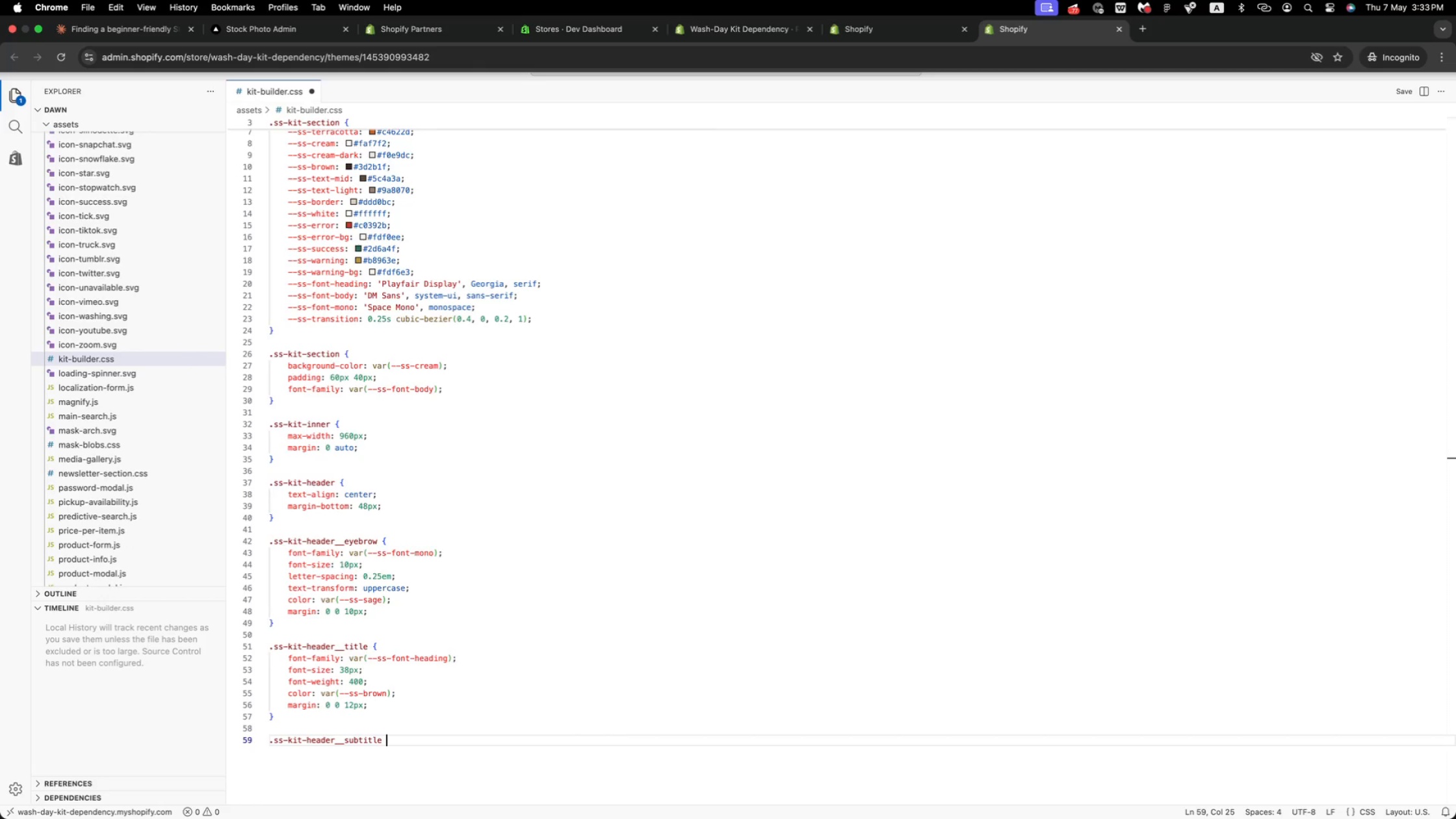 
key(Space)
 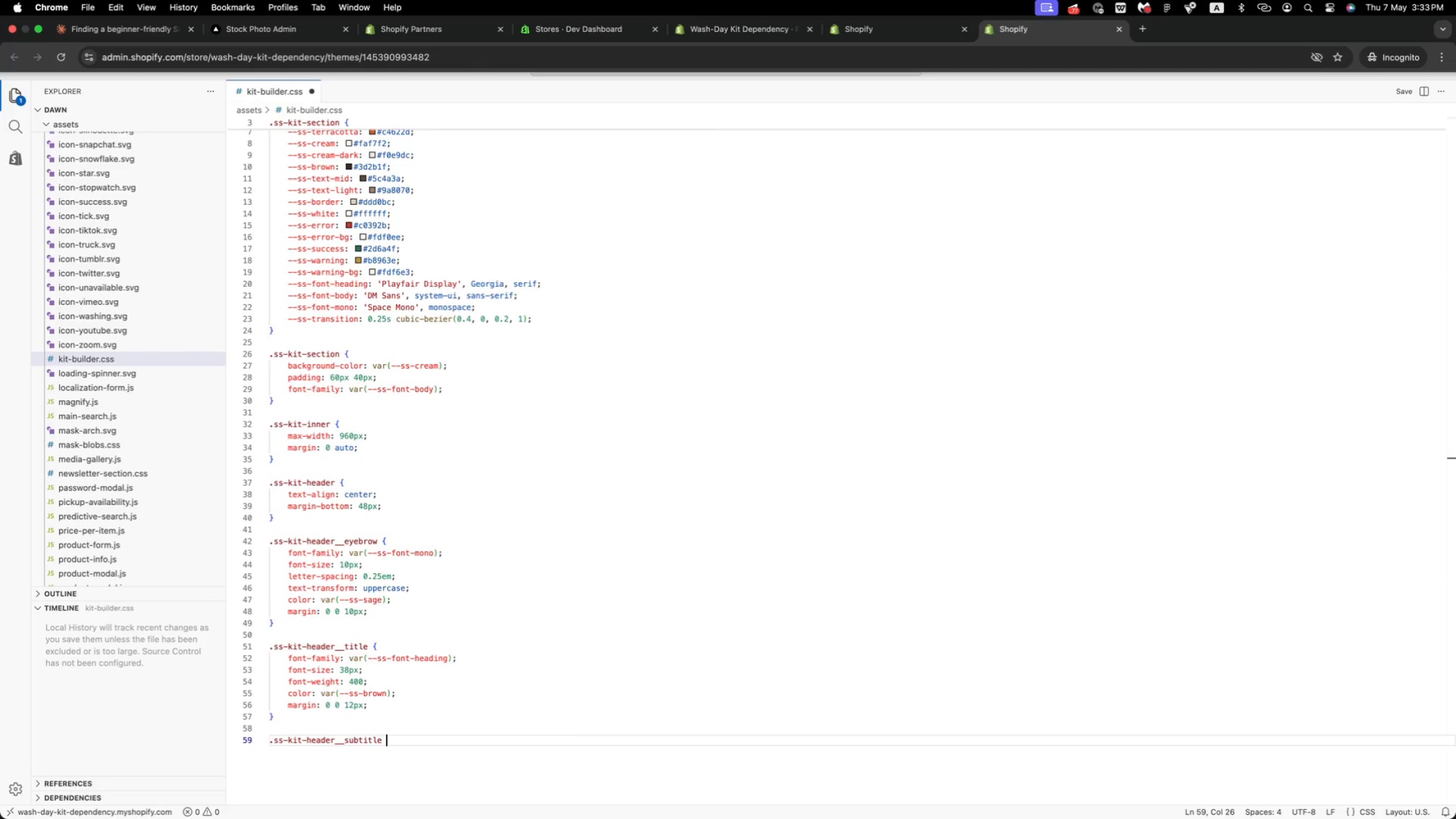 
key(Shift+BracketLeft)
 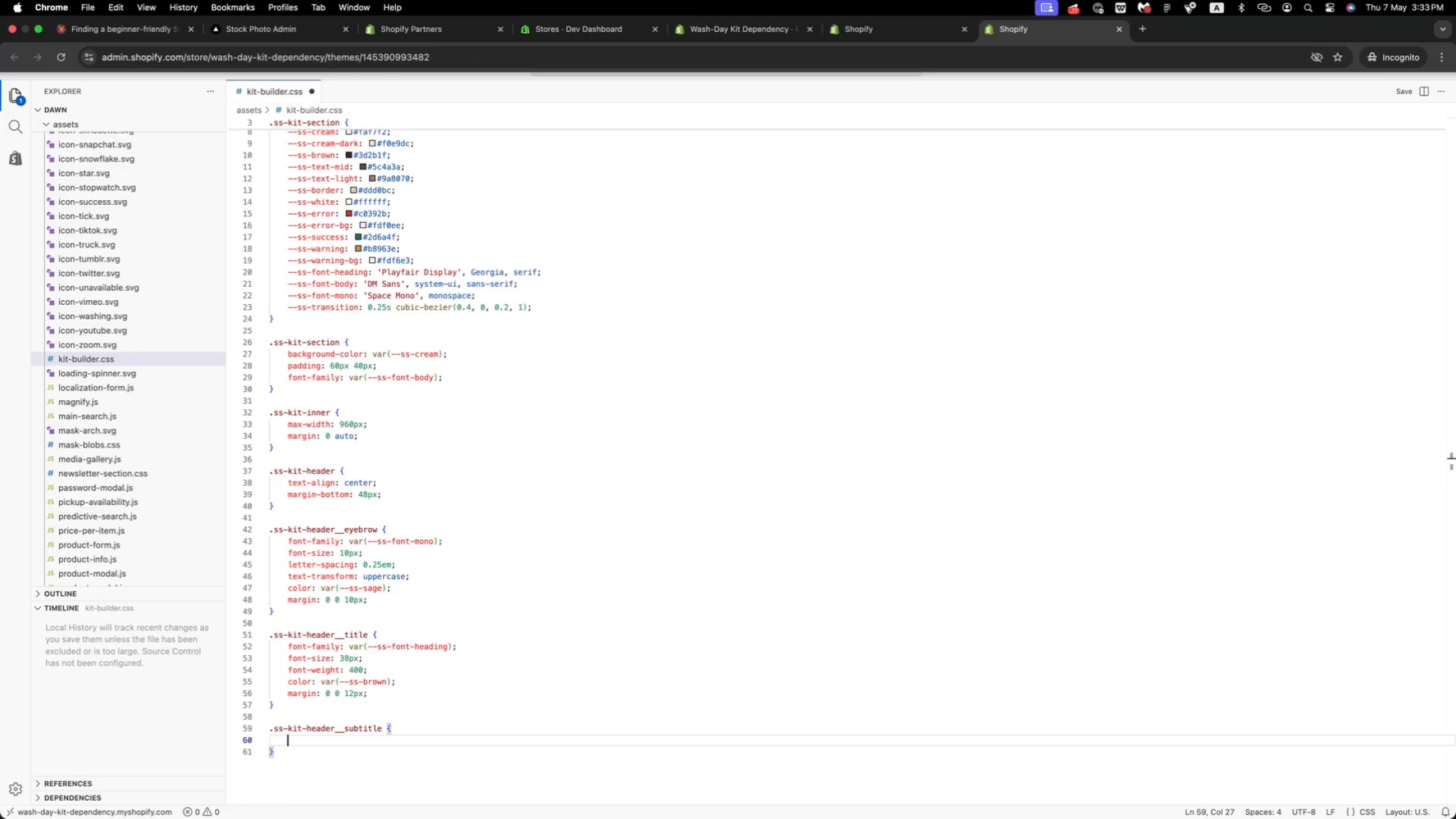 
key(Enter)
 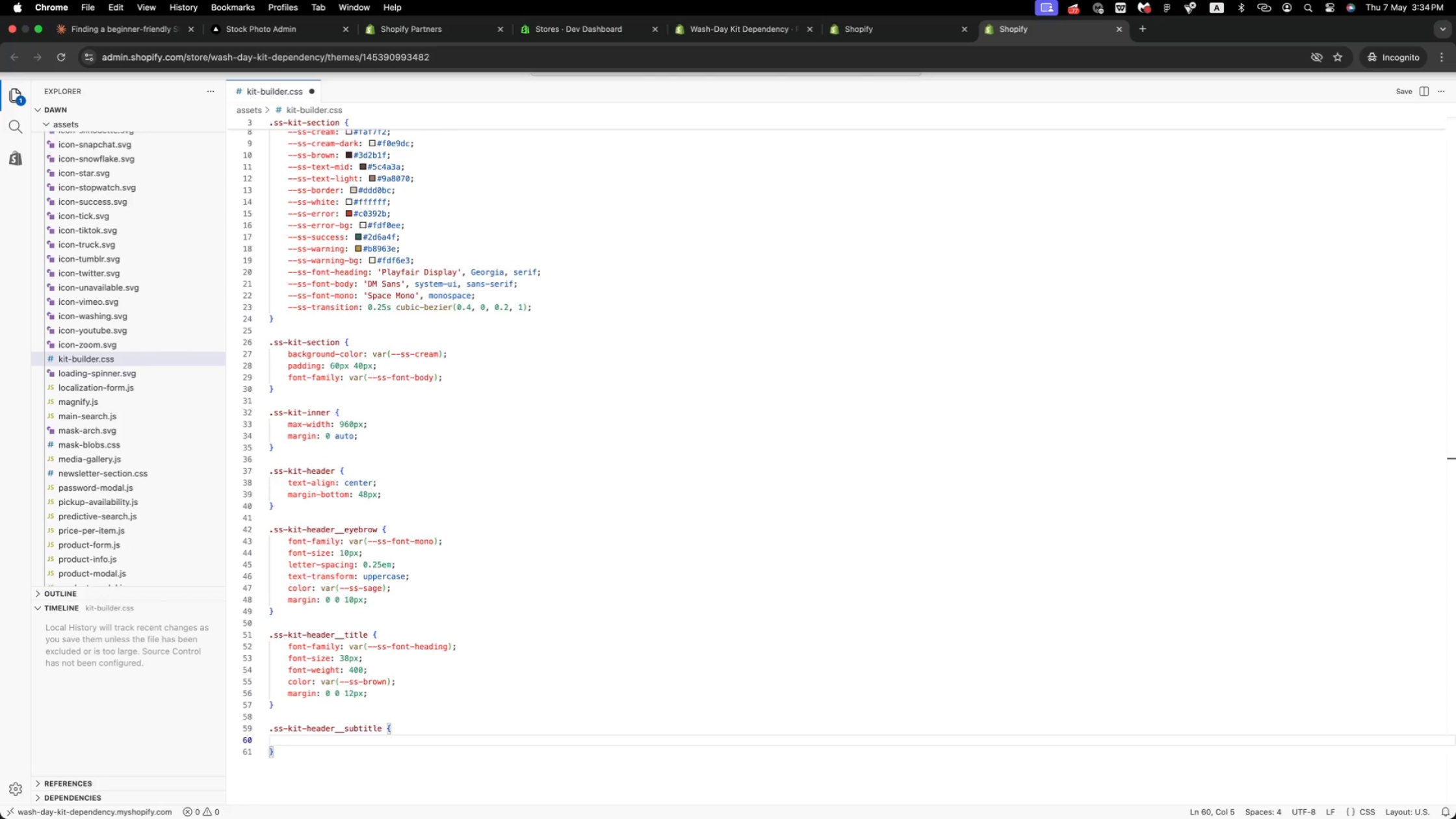 
type(font)
 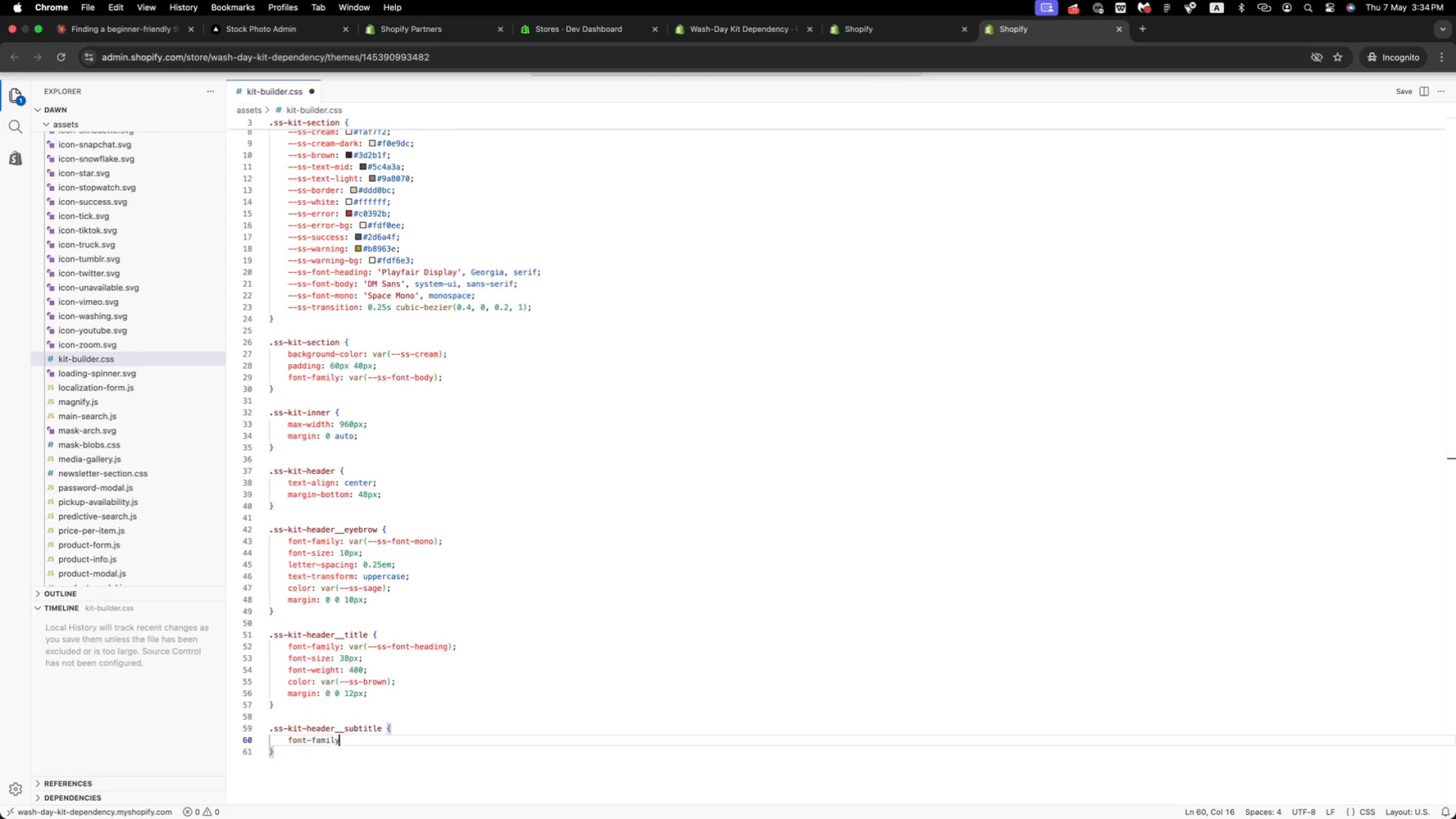 
key(Enter)
 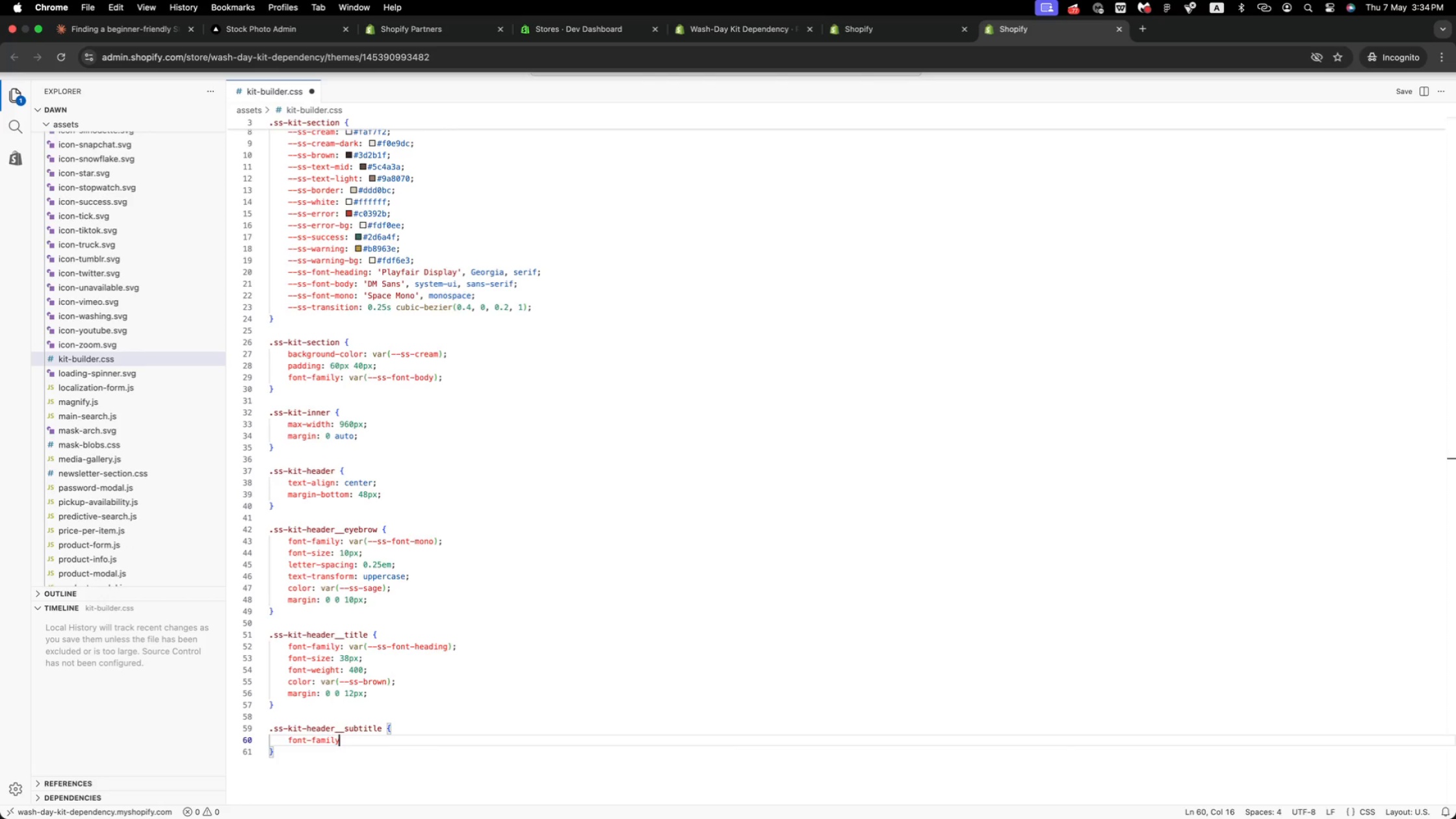 
type(: var(body)
 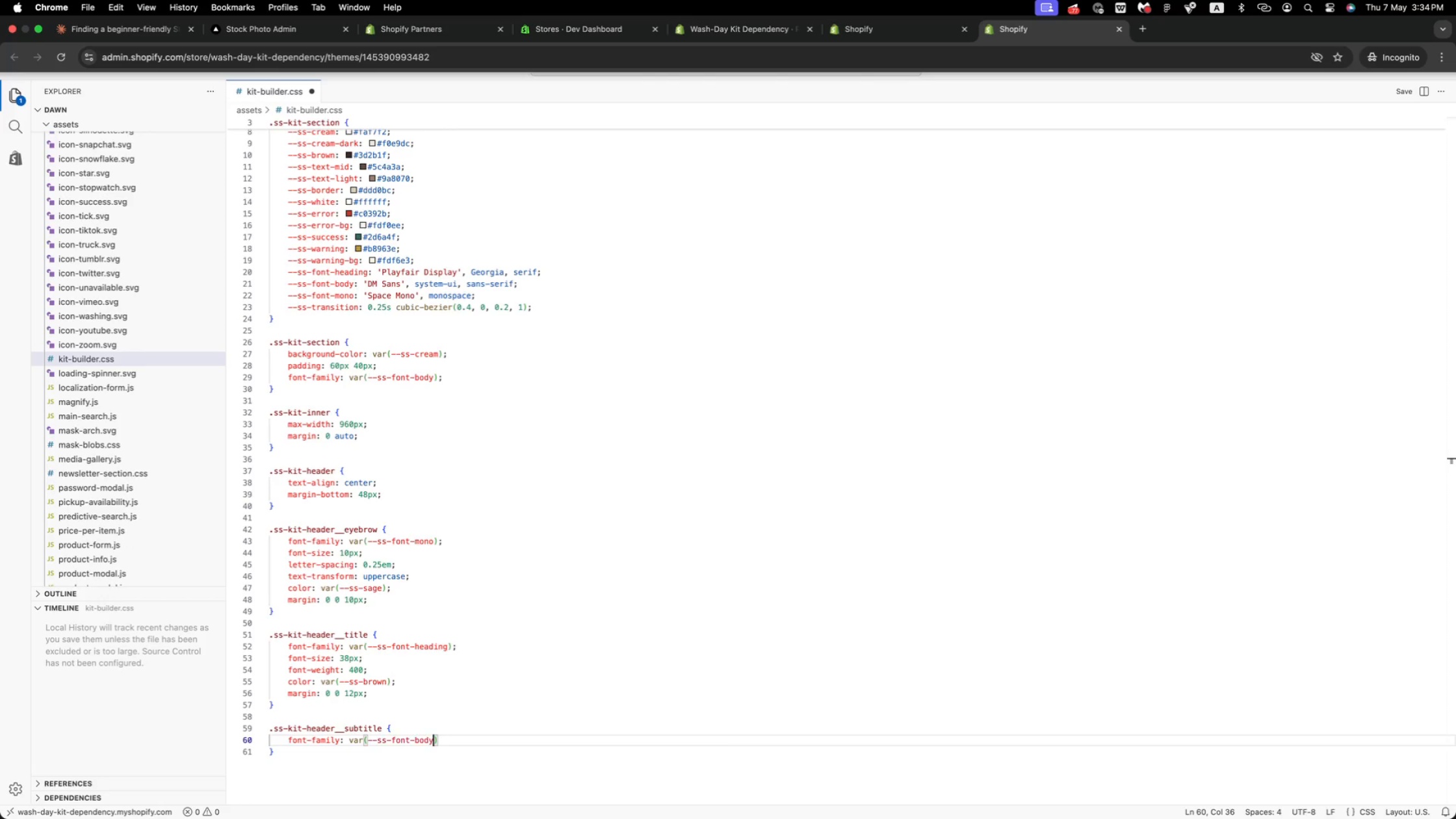 
 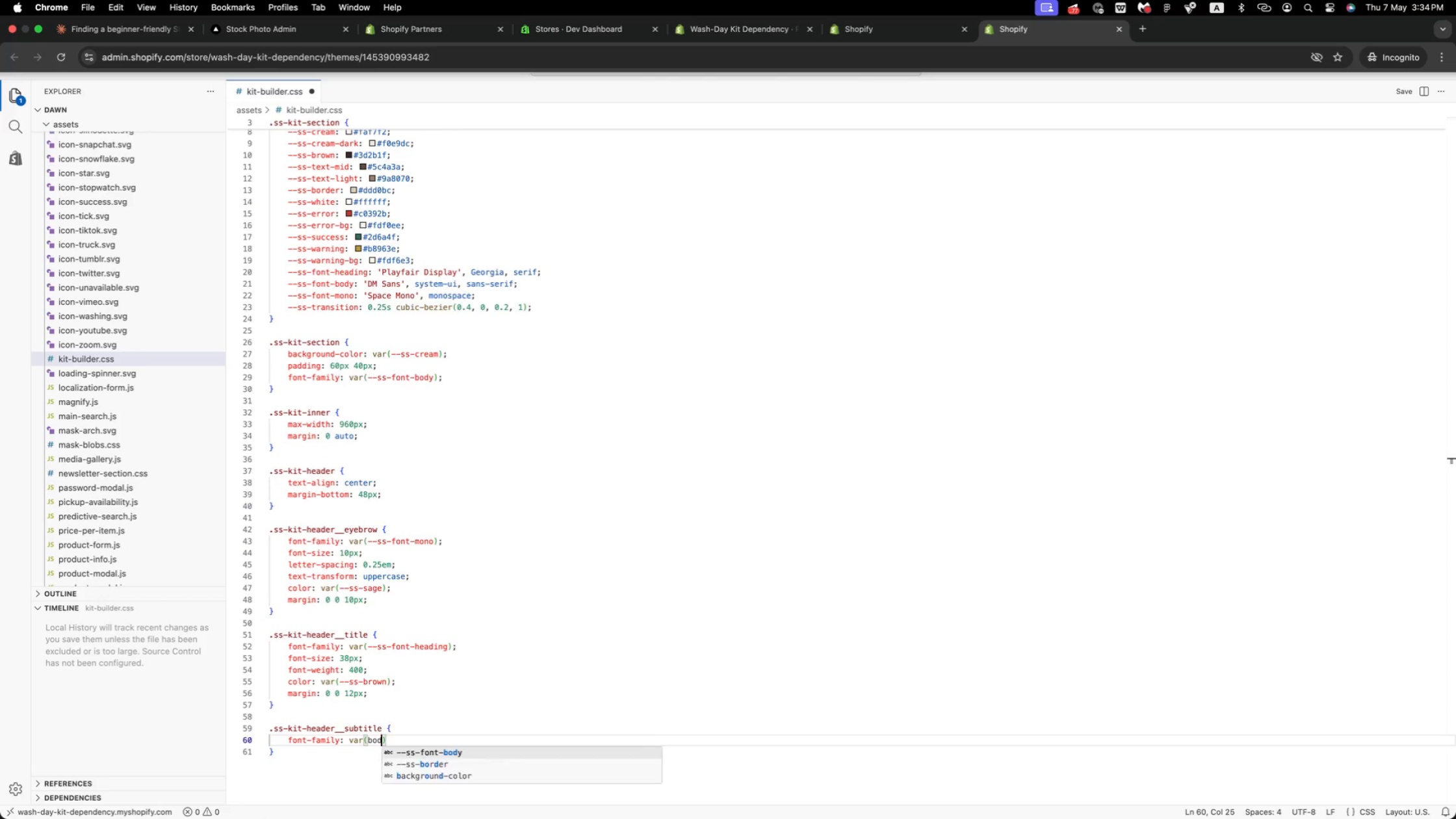 
key(Enter)
 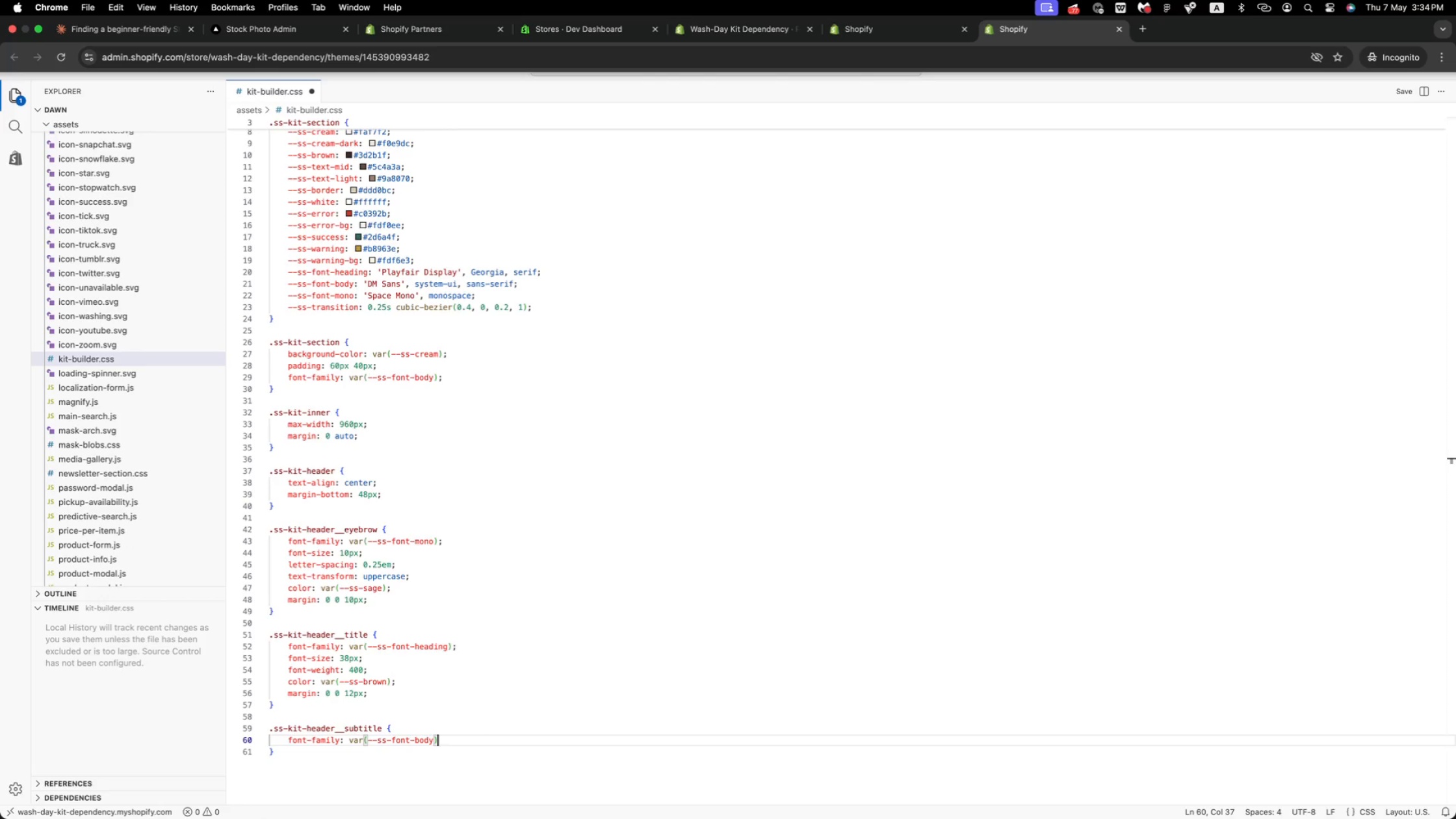 
key(ArrowRight)
 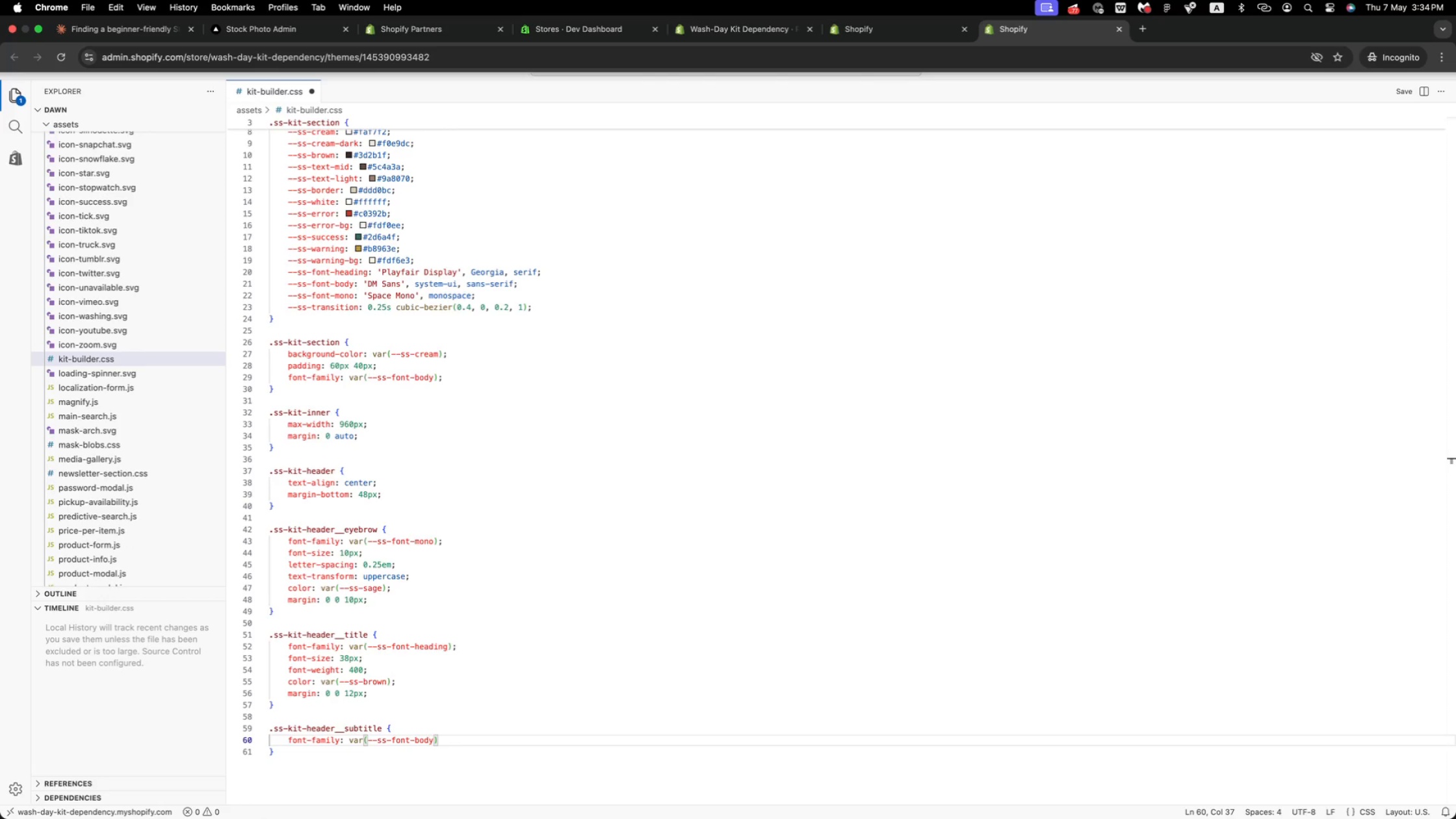 
key(Semicolon)
 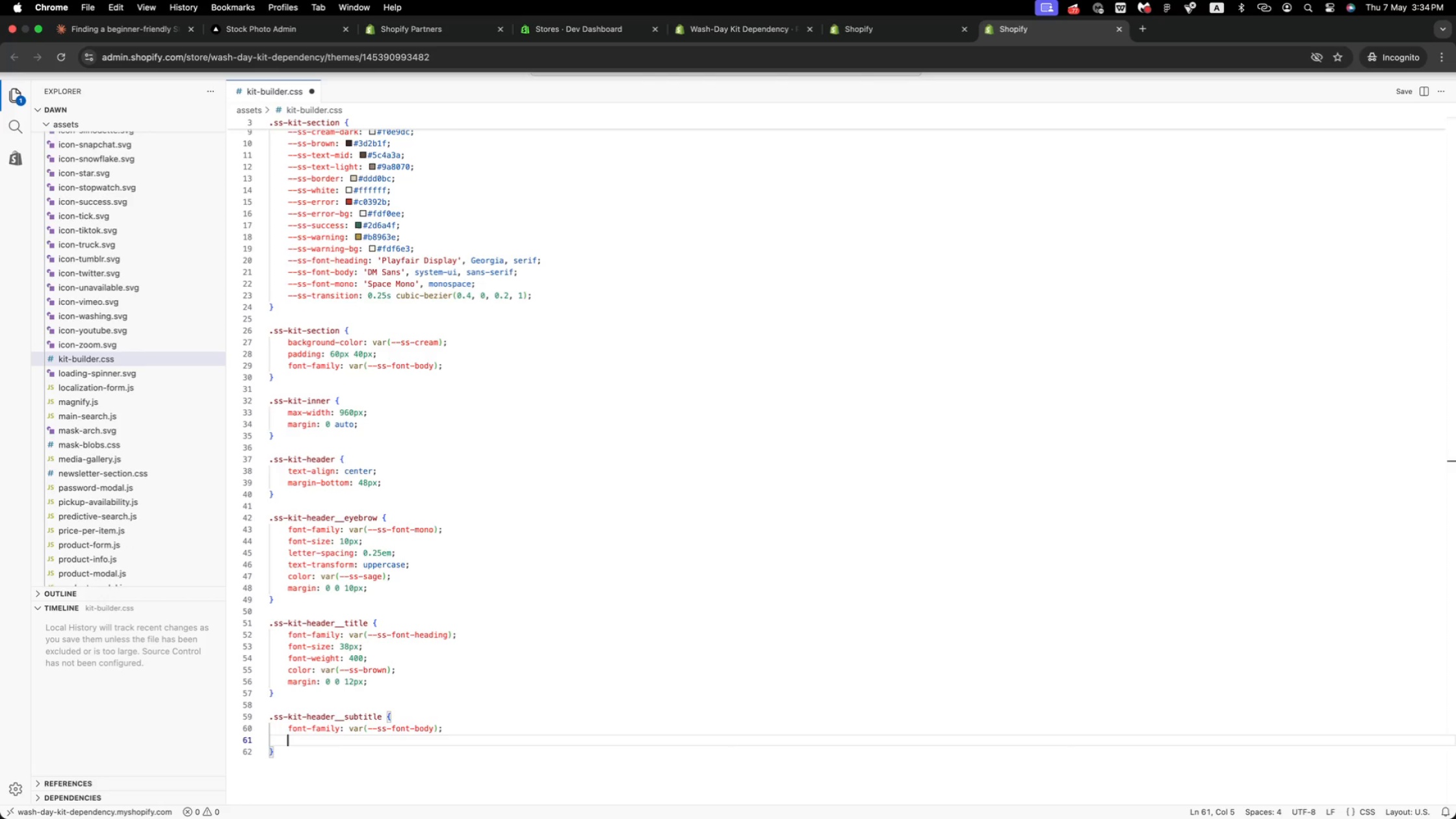 
key(Enter)
 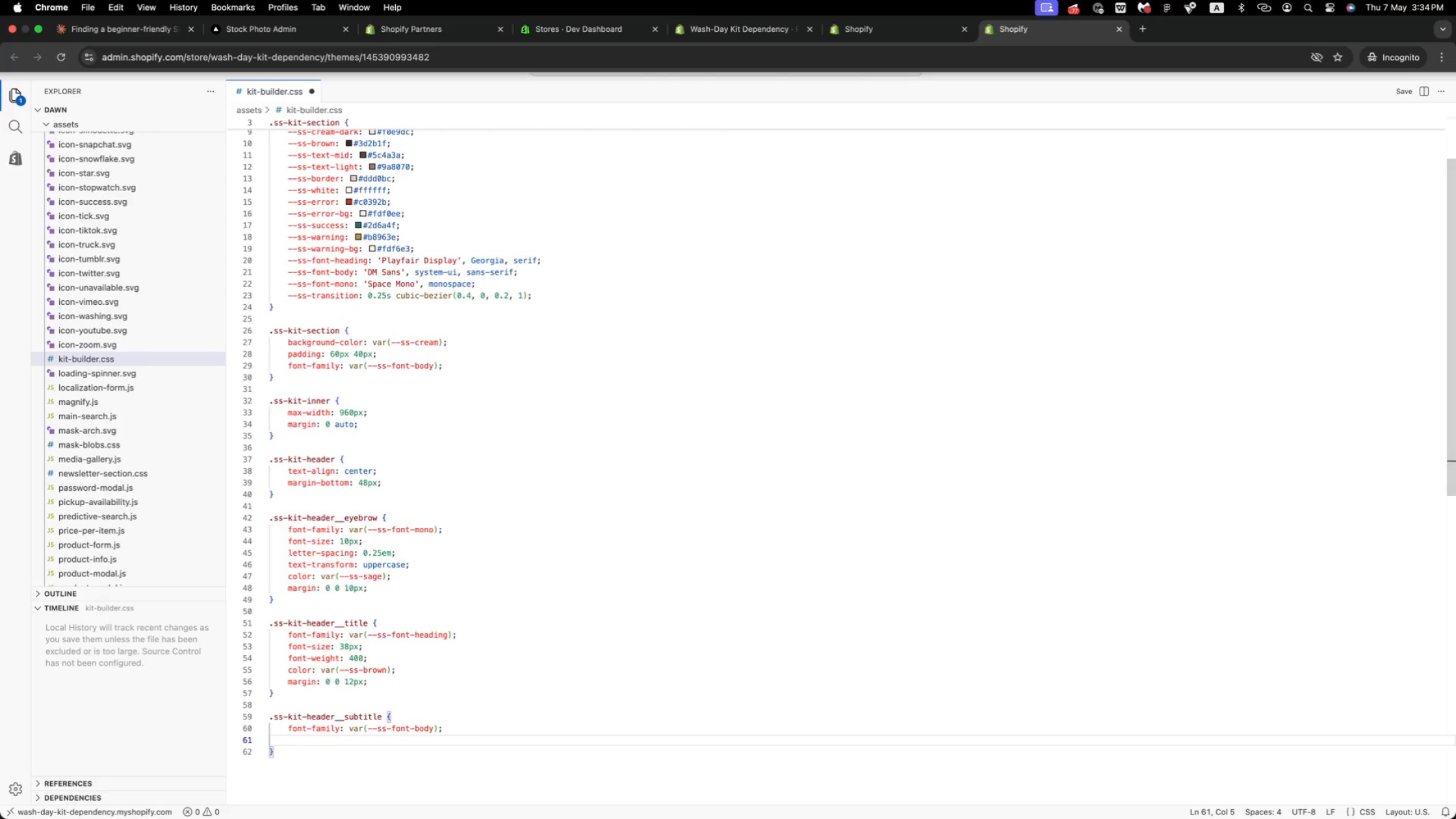 
type(size)
 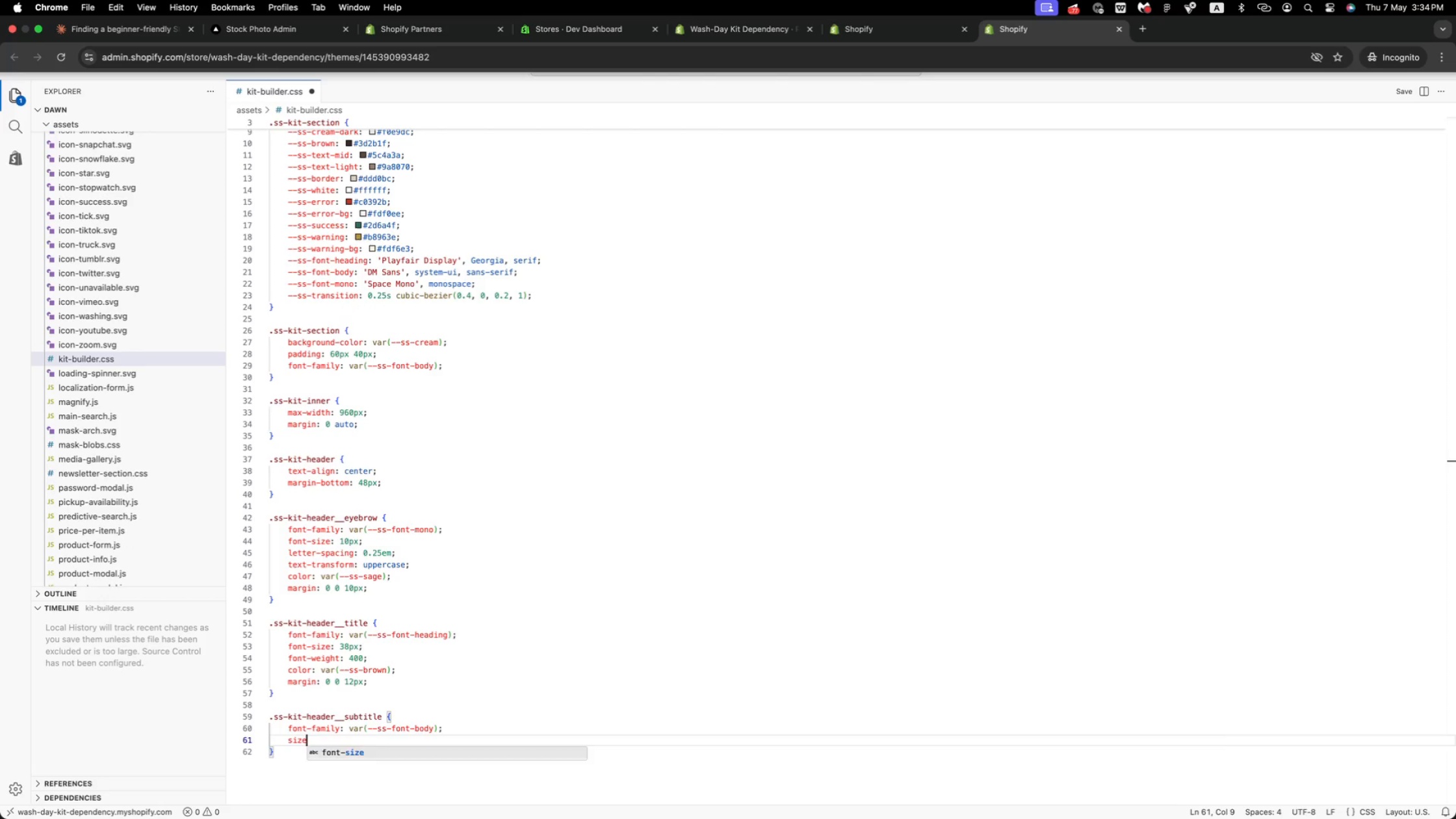 
key(Enter)
 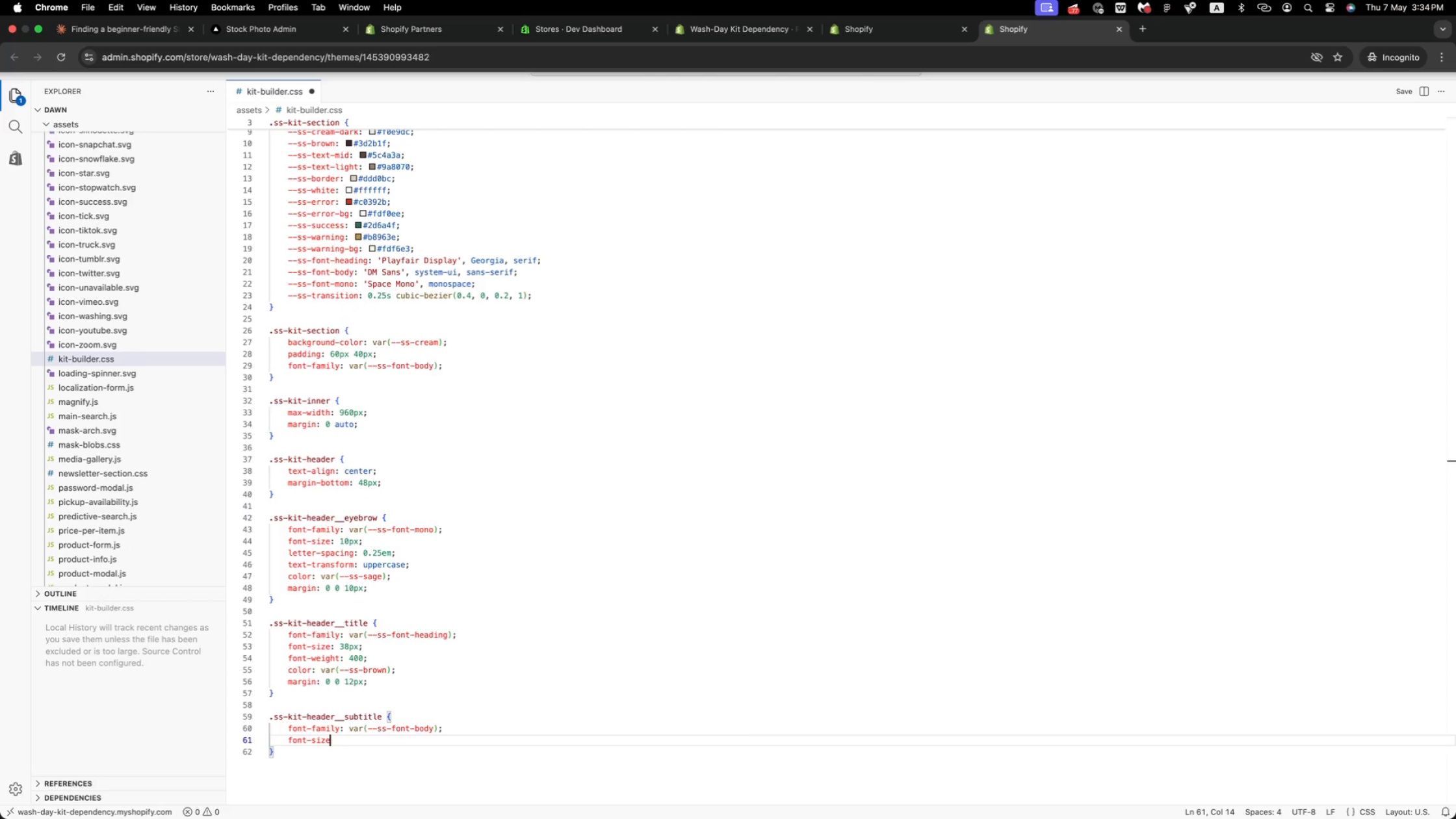 
type(: 15px;)
 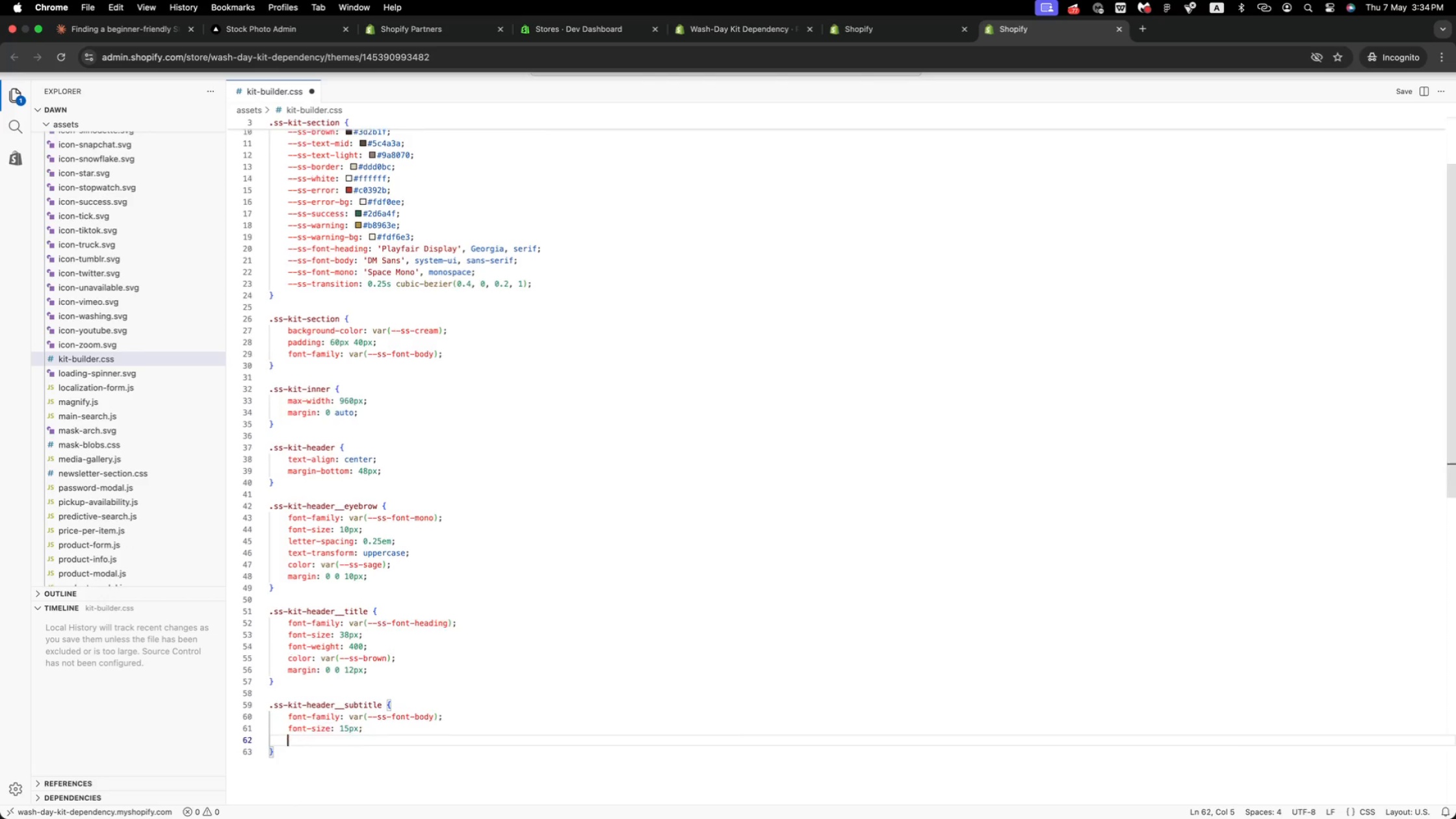 
key(Enter)
 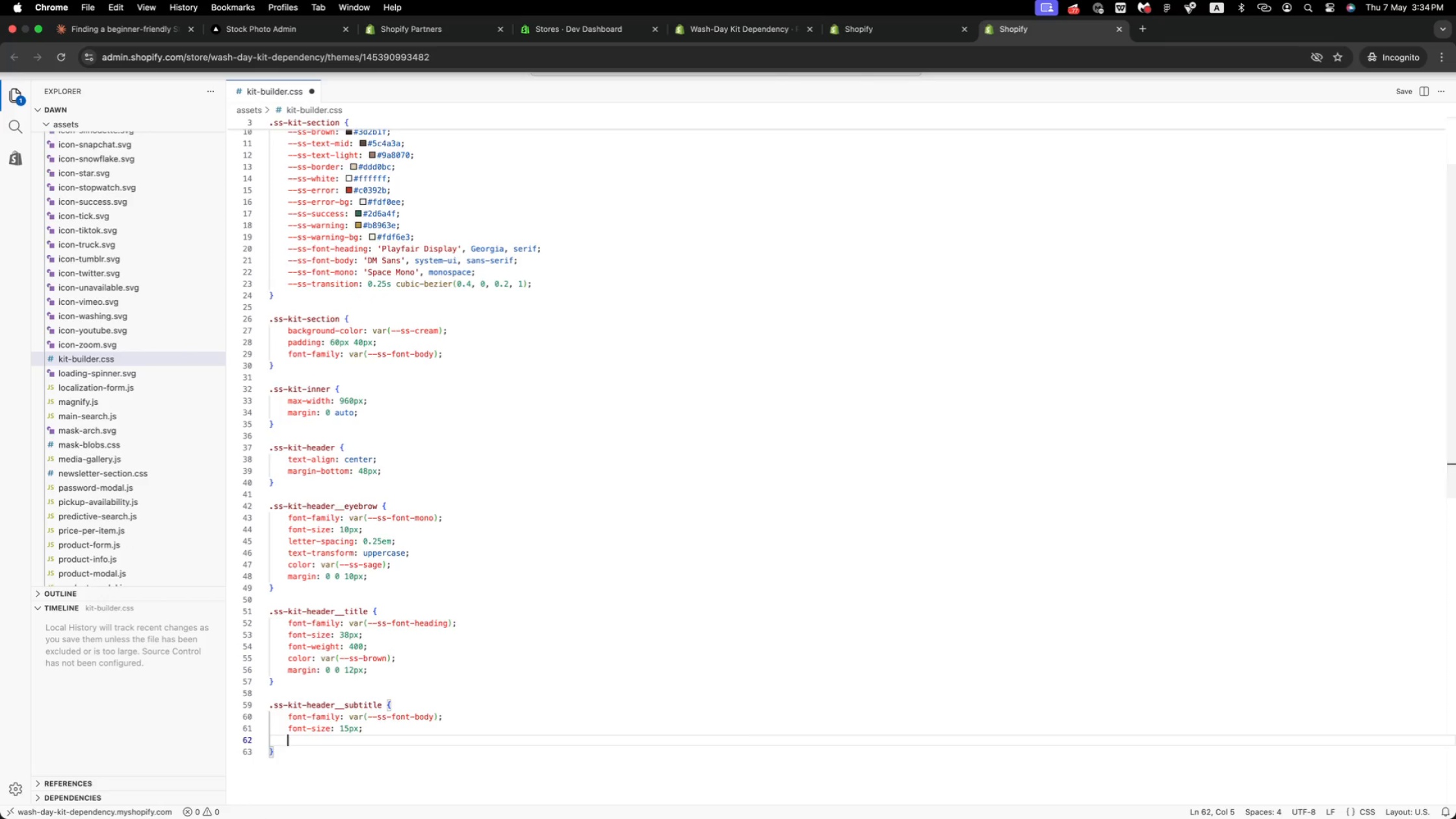 
type(weigh)
 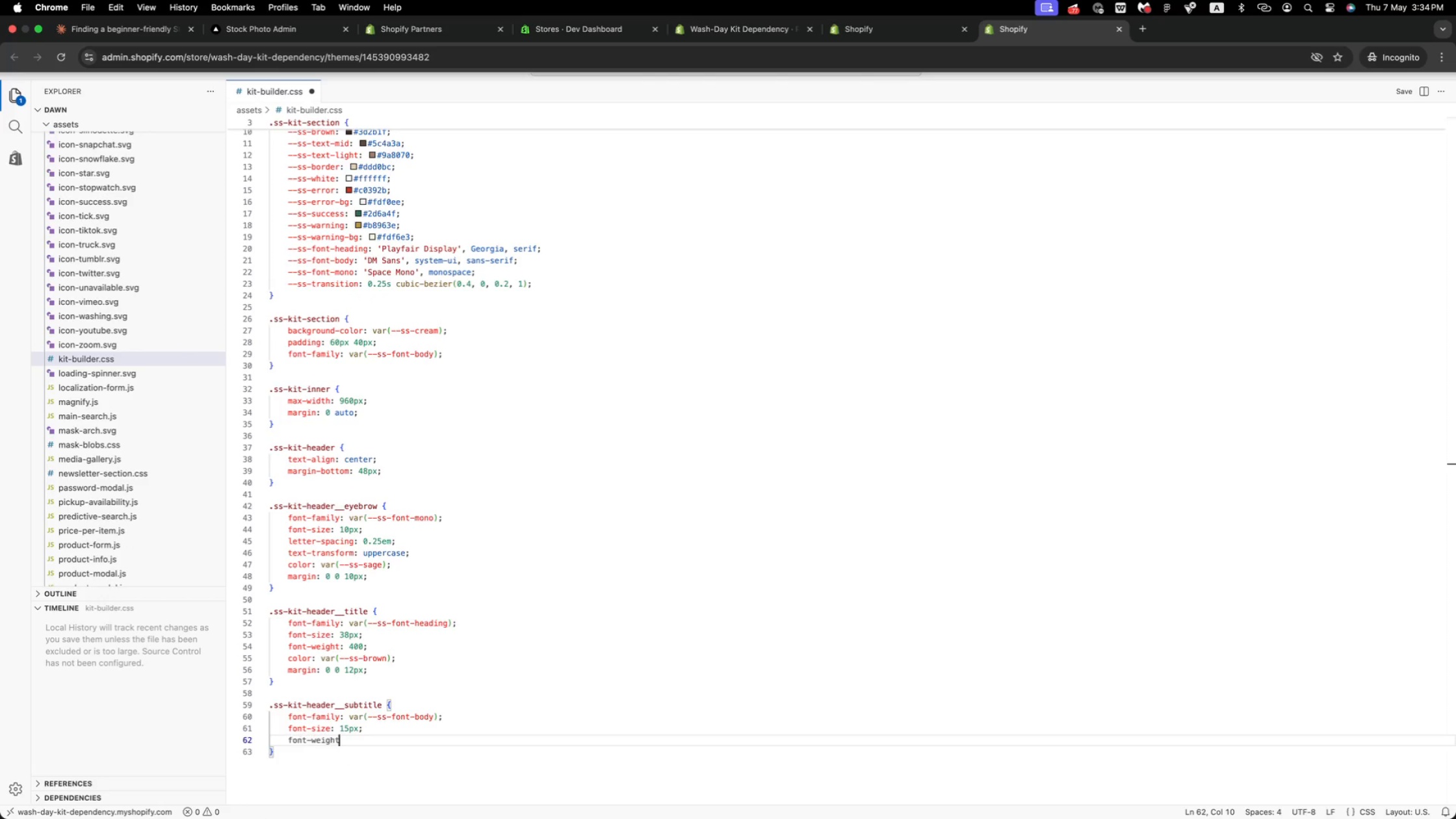 
key(Enter)
 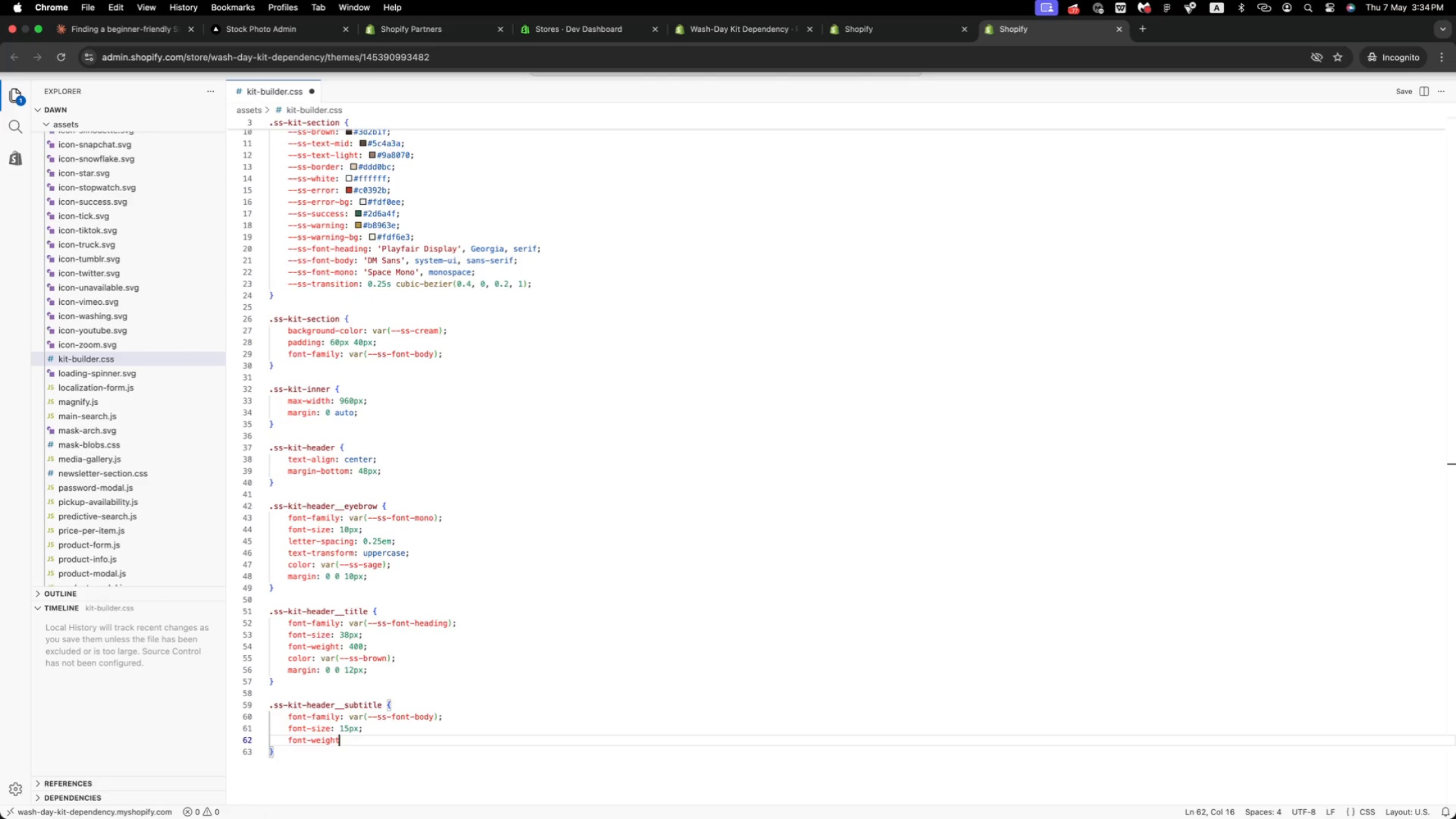 
type(: 300;)
 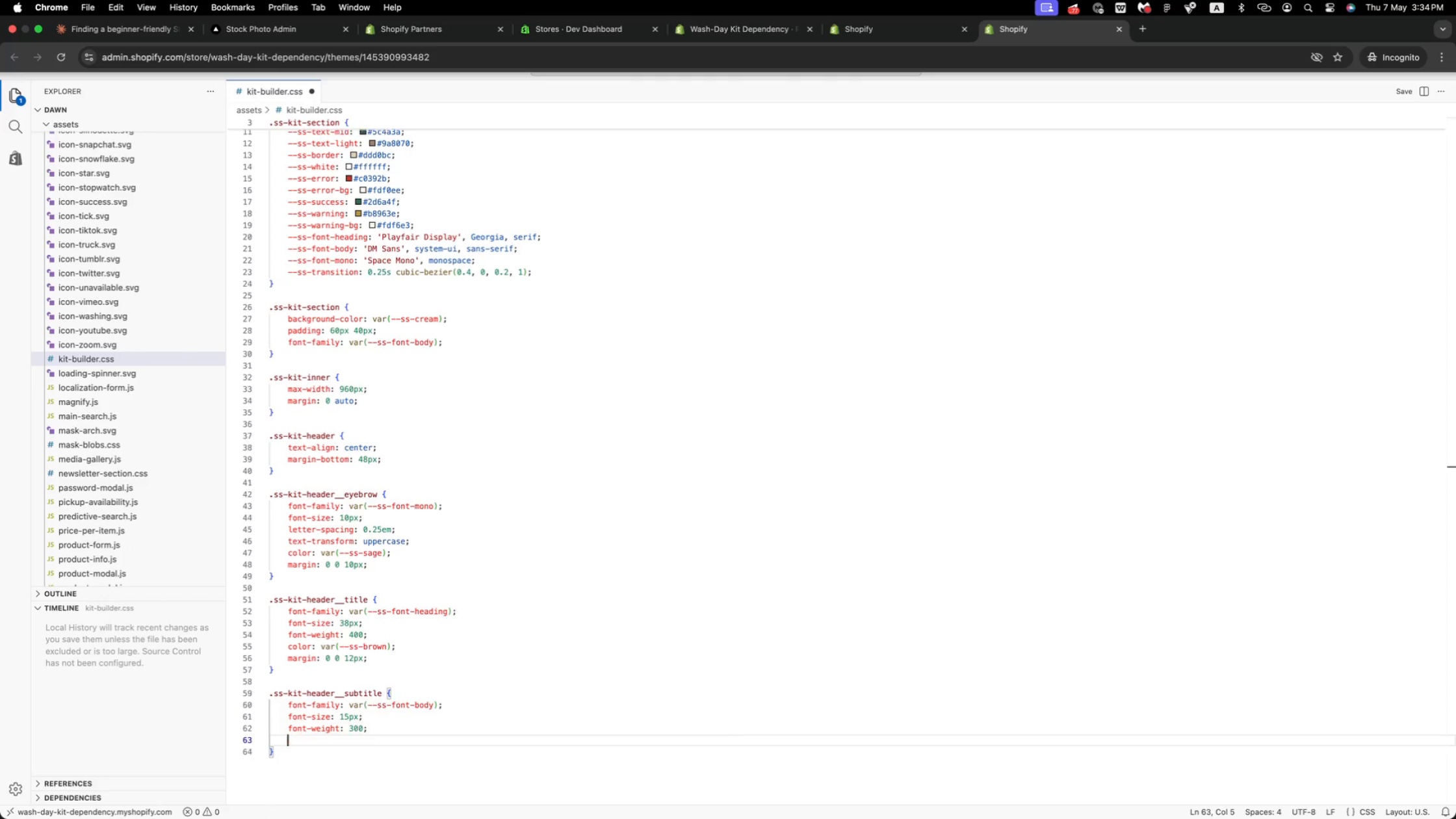 
key(Enter)
 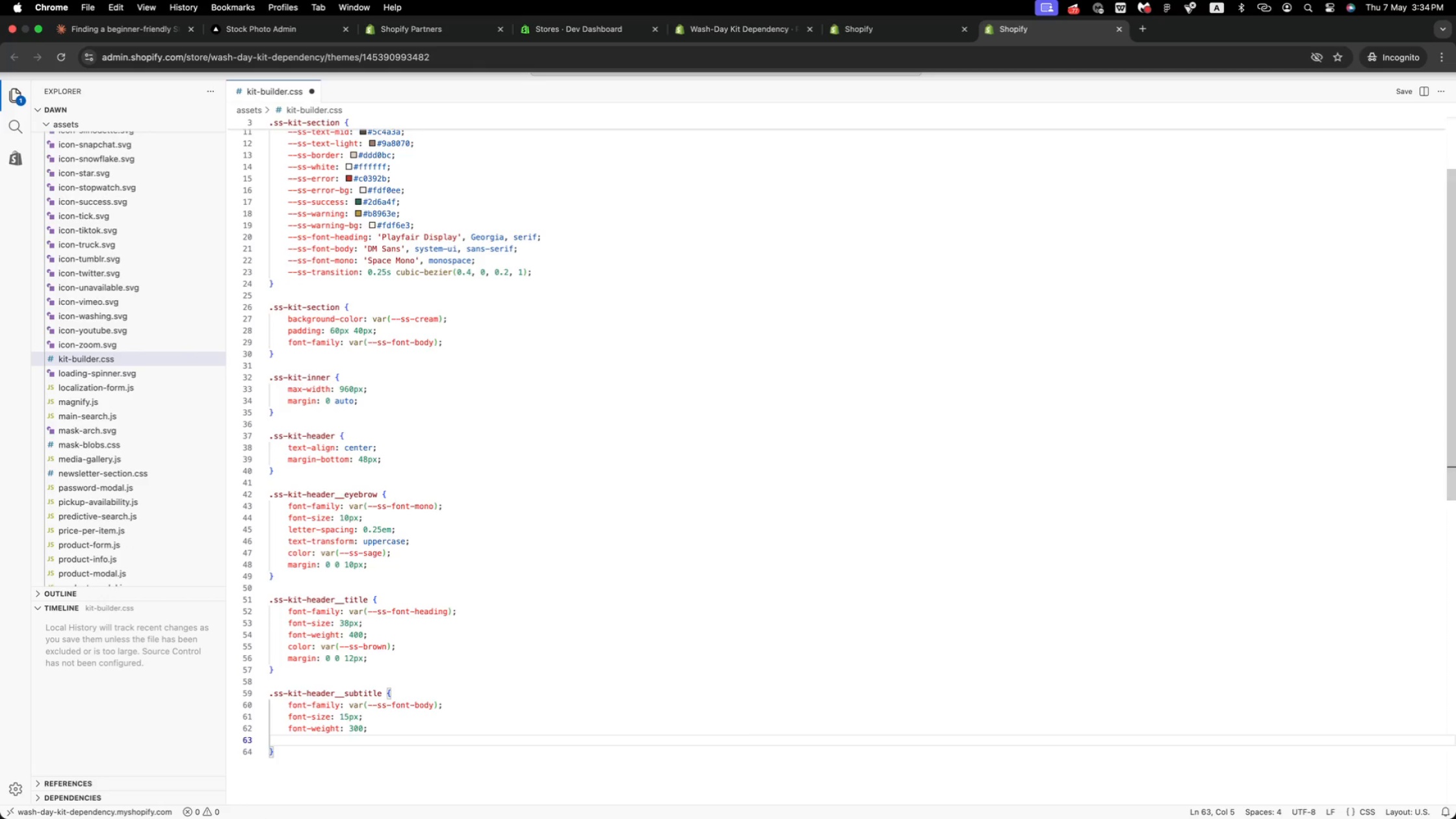 
type(color: var(mid)
 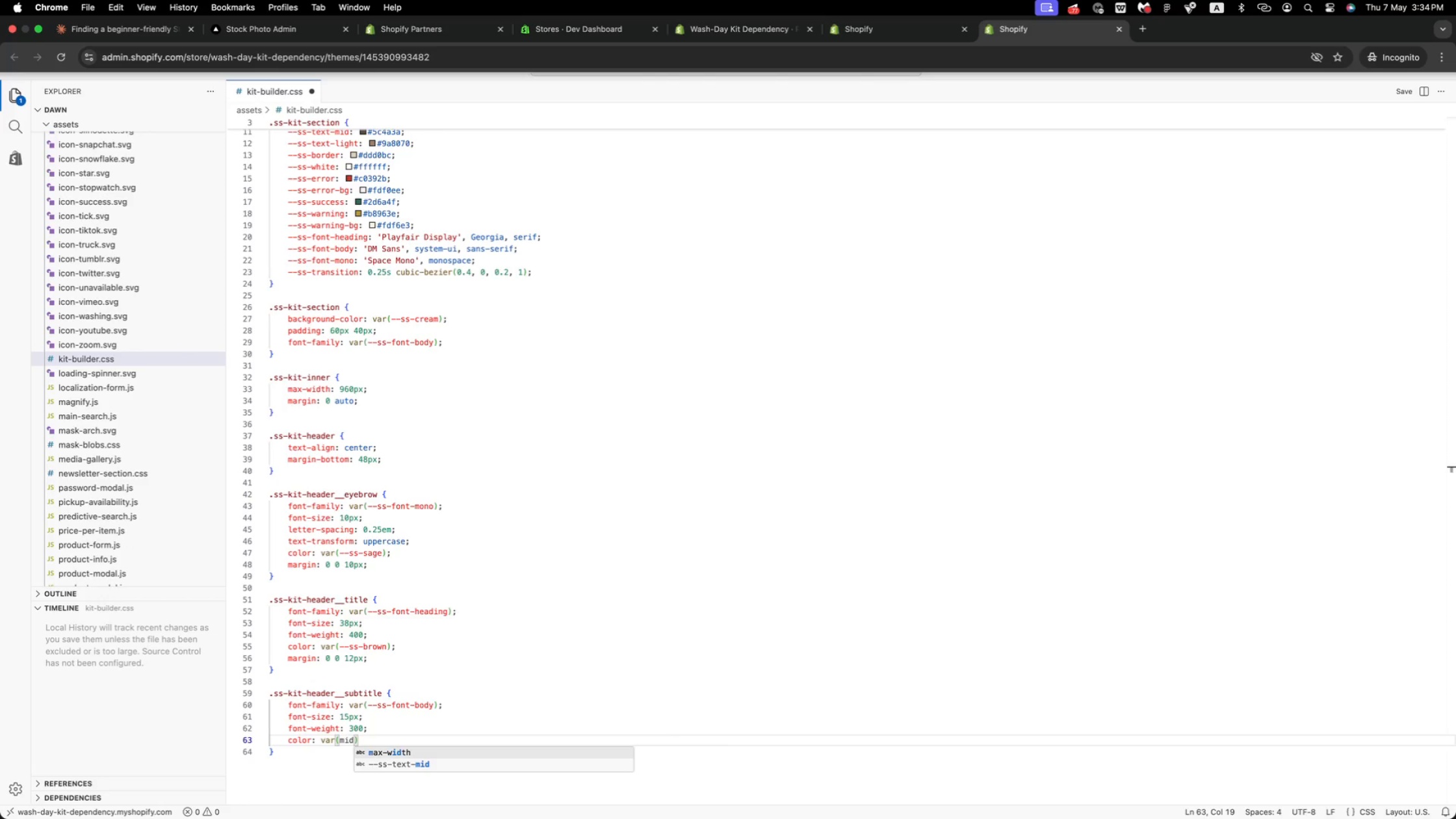 
key(ArrowDown)
 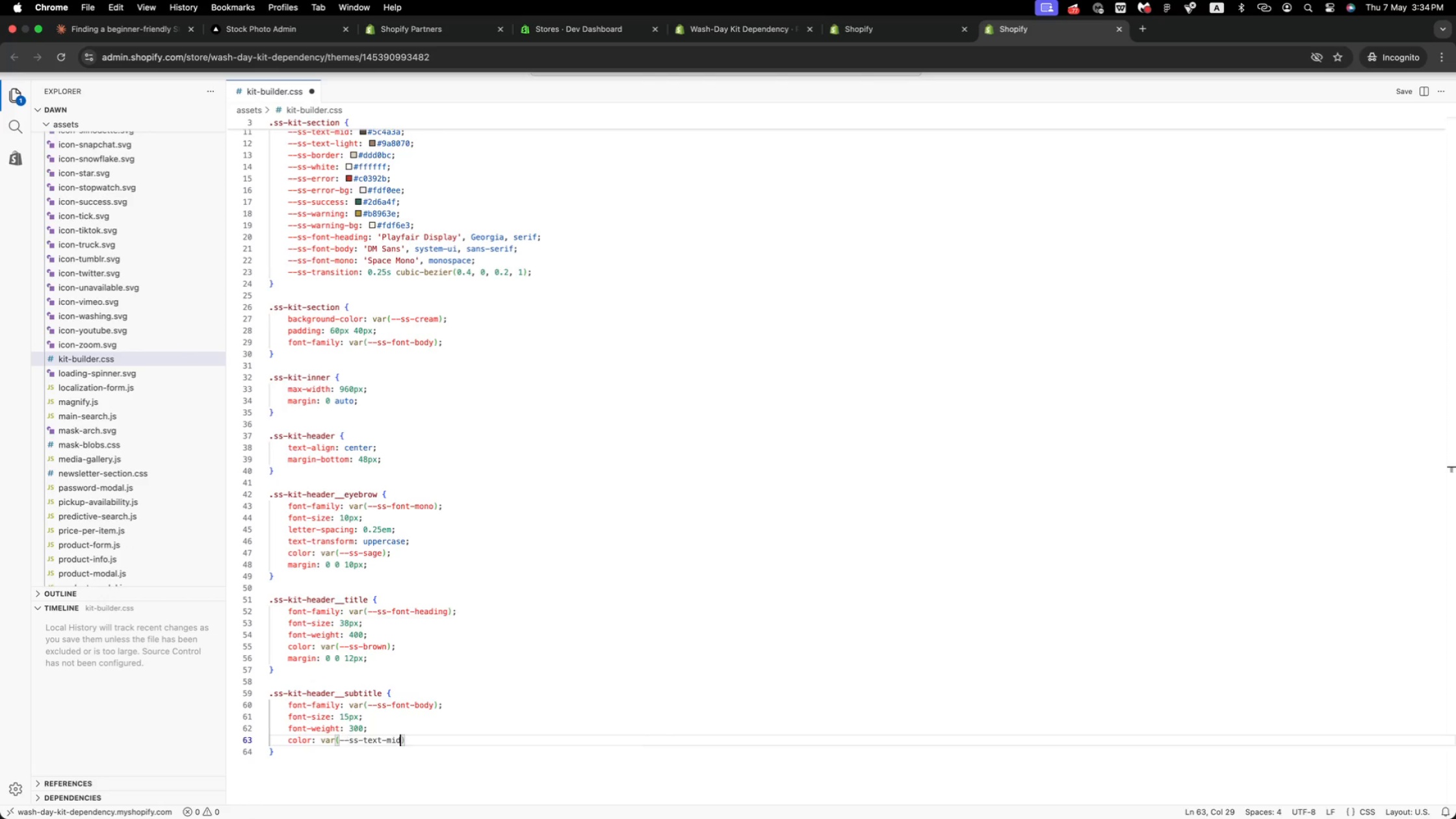 
key(Enter)
 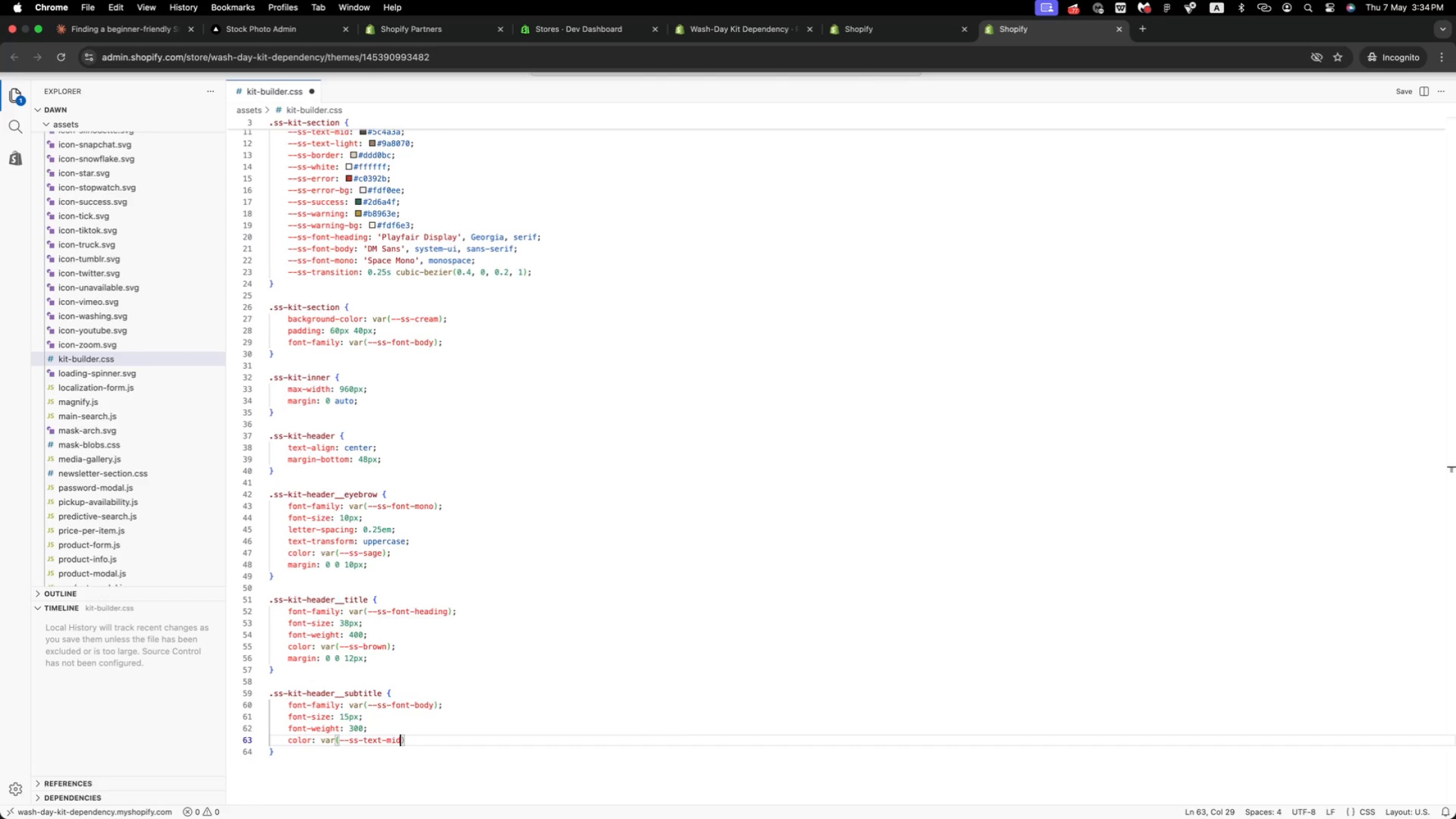 
key(ArrowRight)
 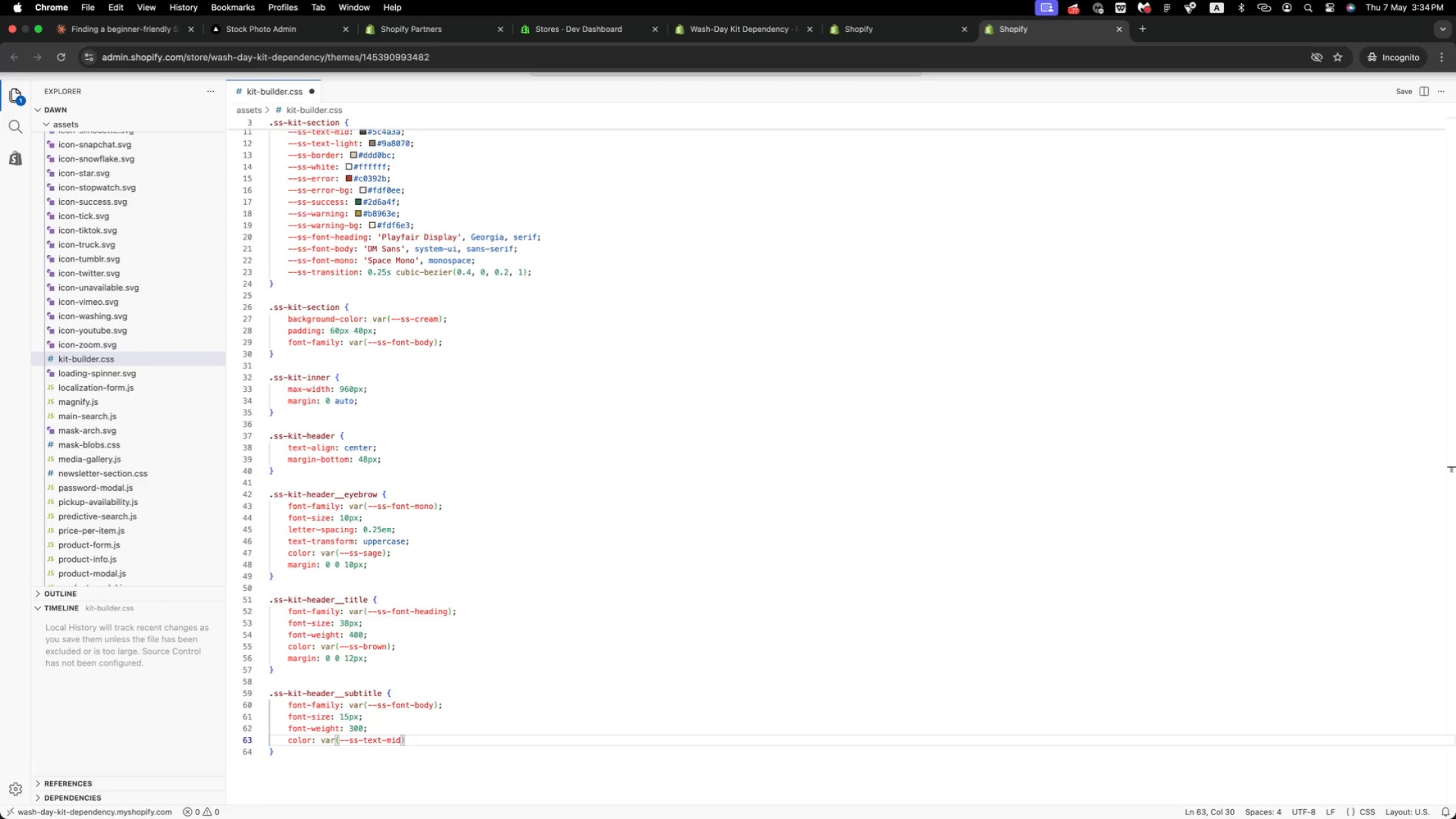 
key(Semicolon)
 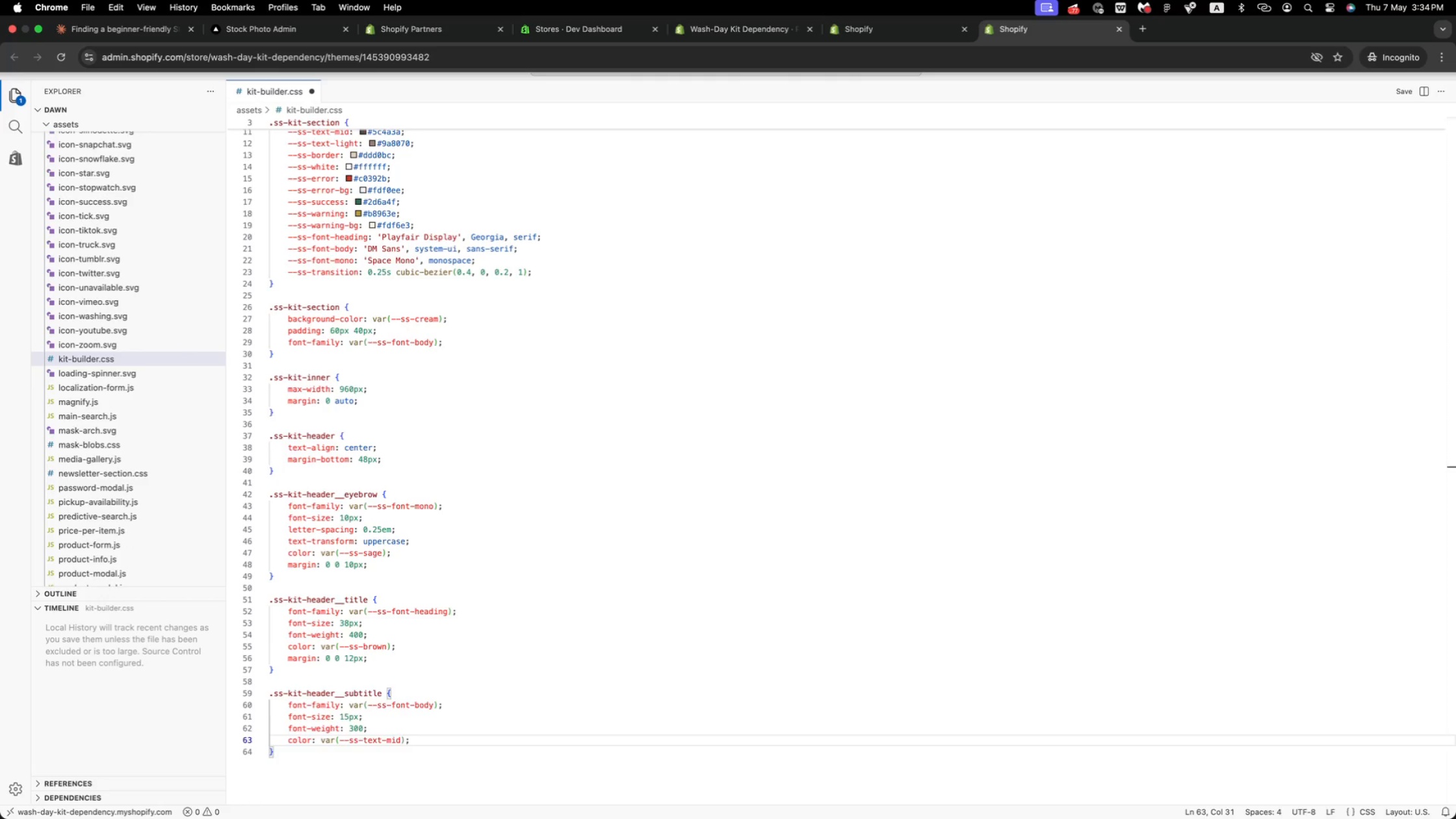 
key(Enter)
 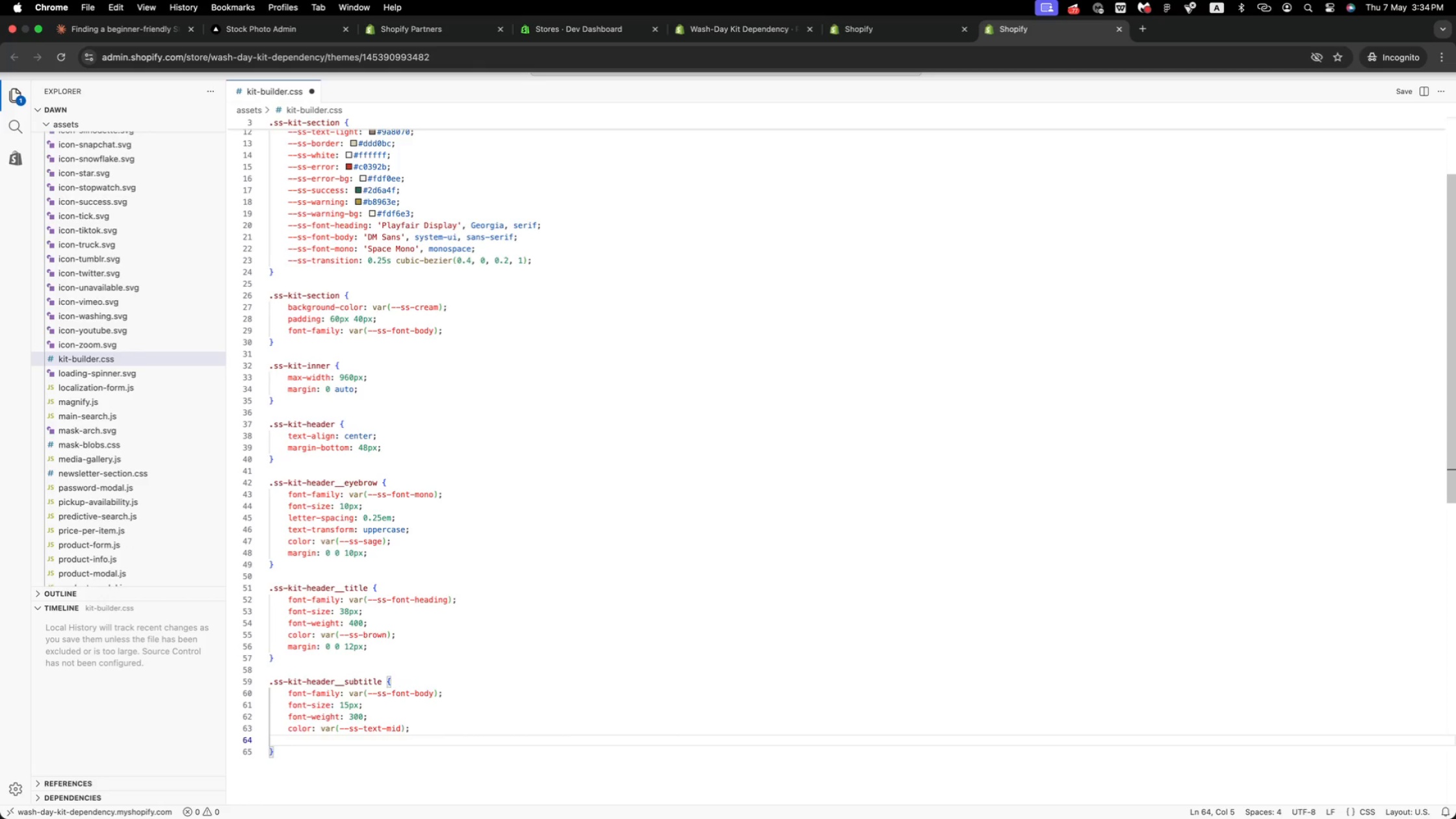 
type(max)
 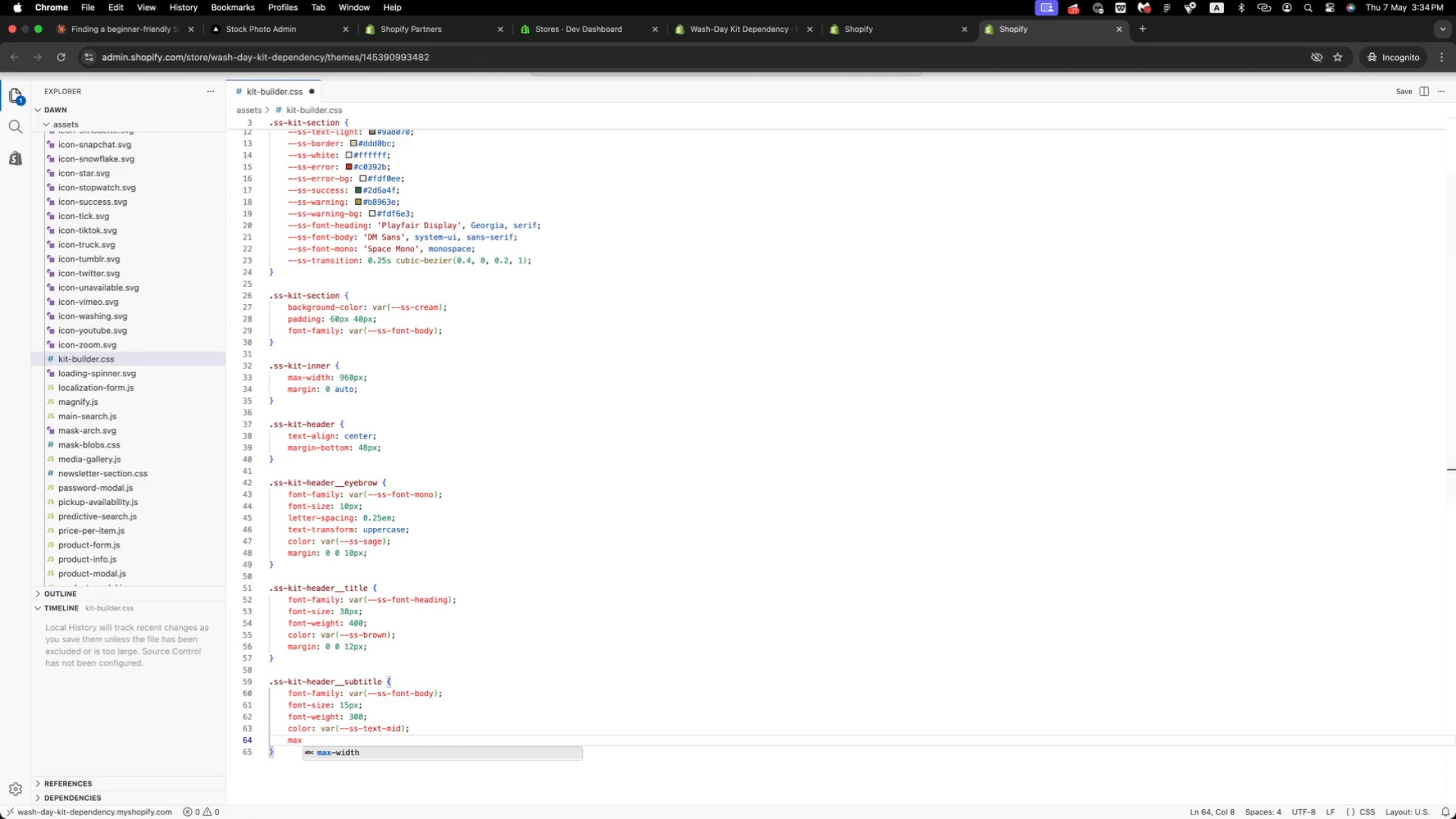 
key(Enter)
 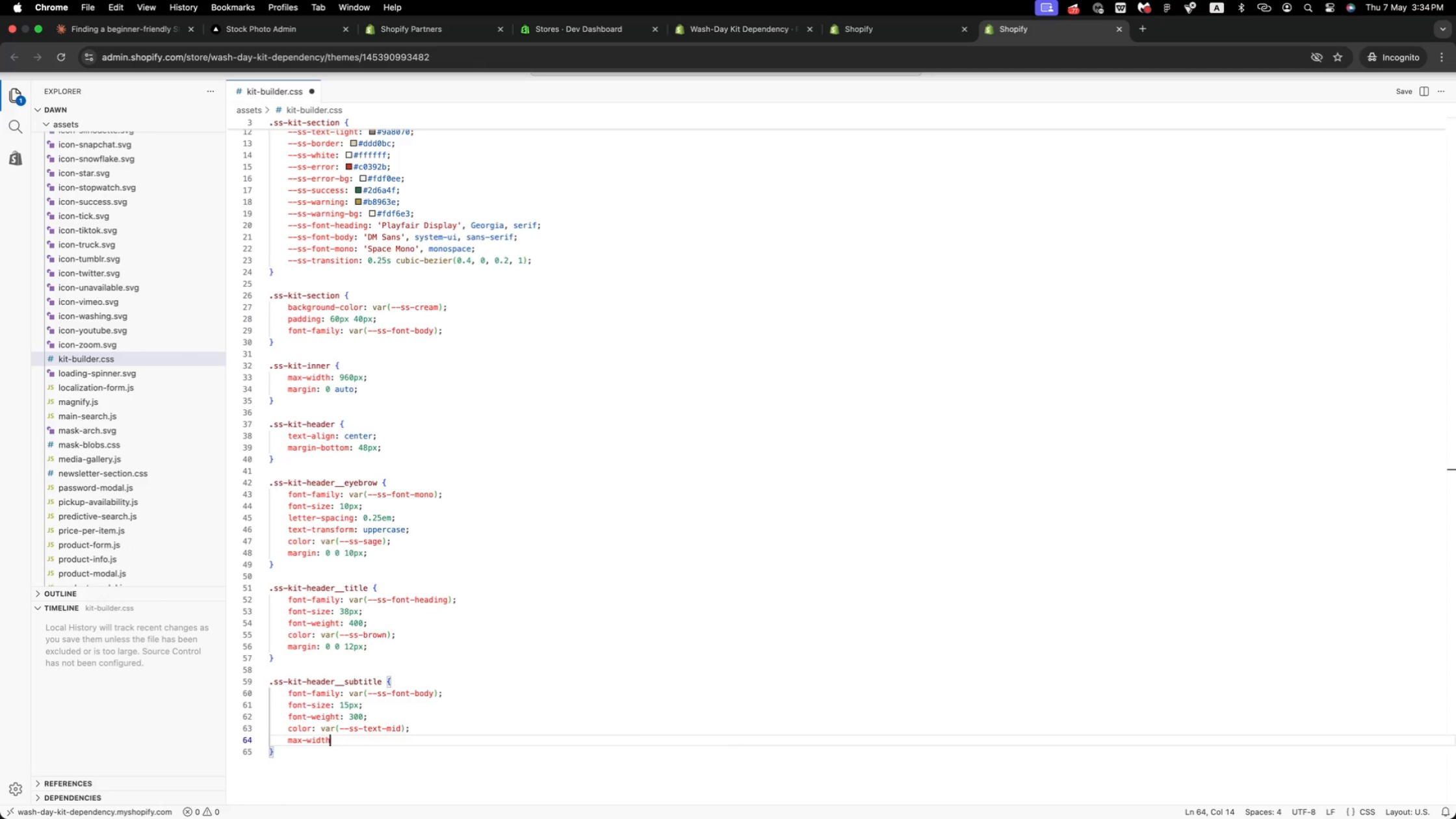 
type(: 480px;)
 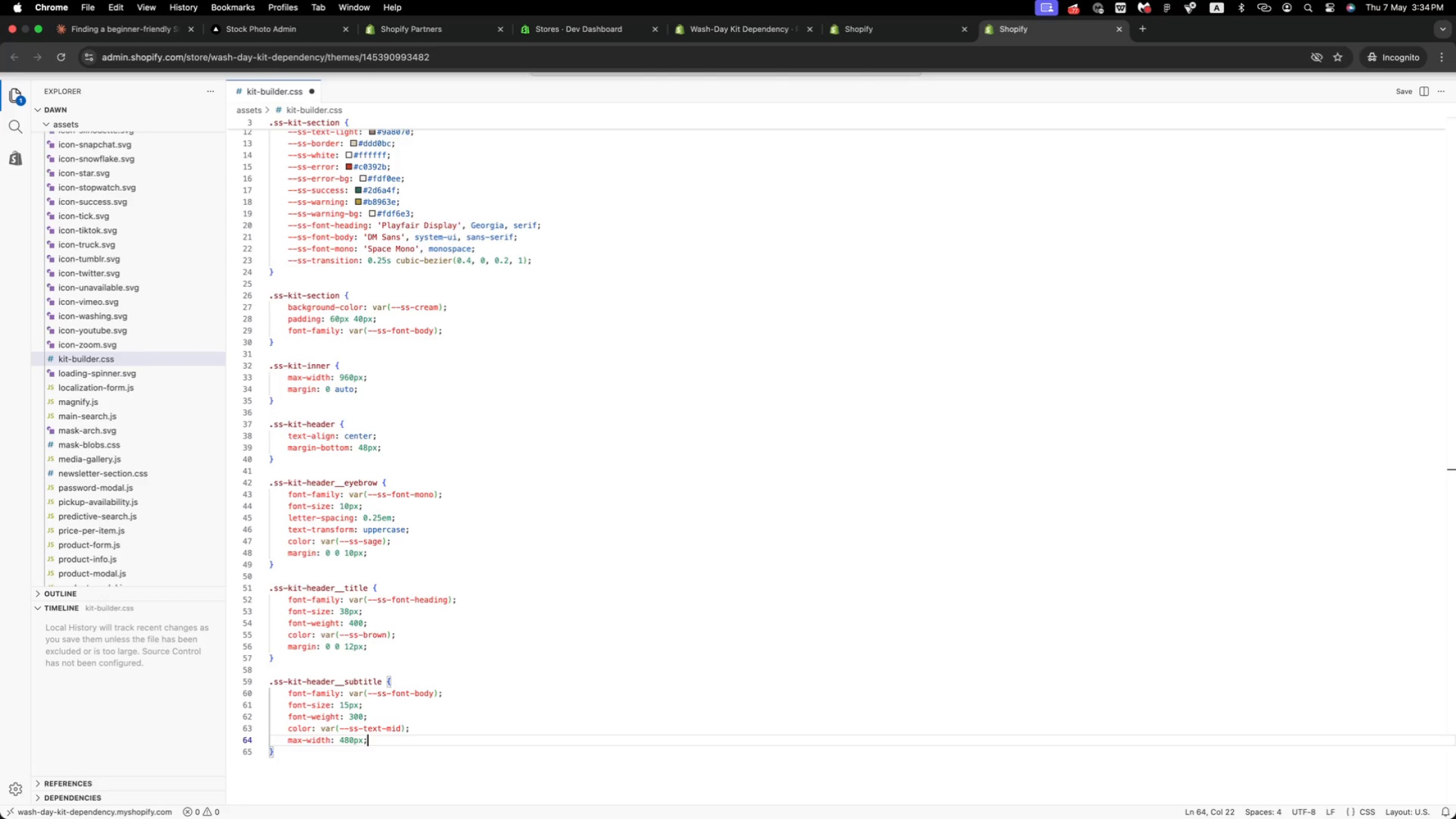 
key(Enter)
 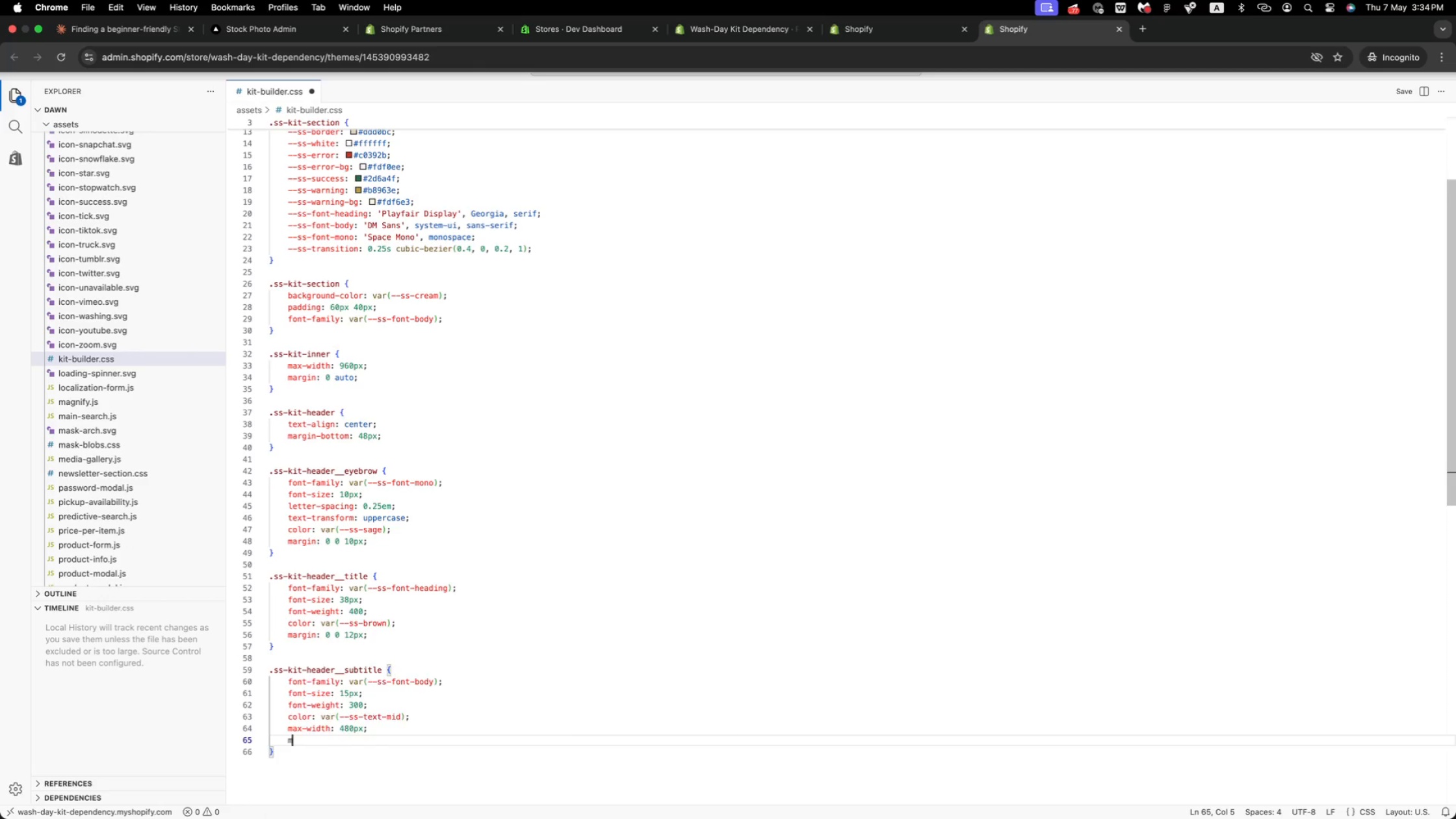 
type(margin: 0 auto;)
 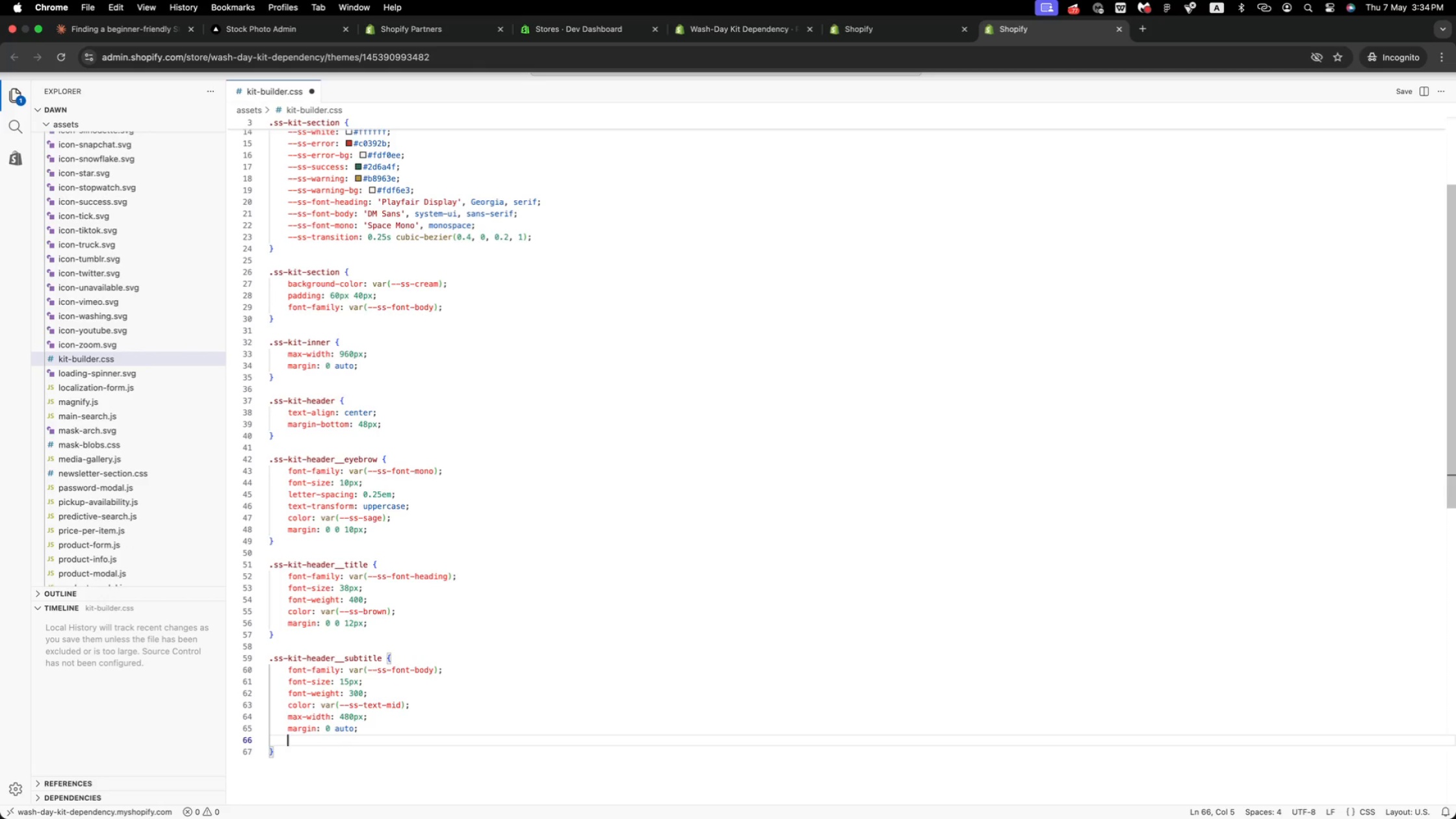 
 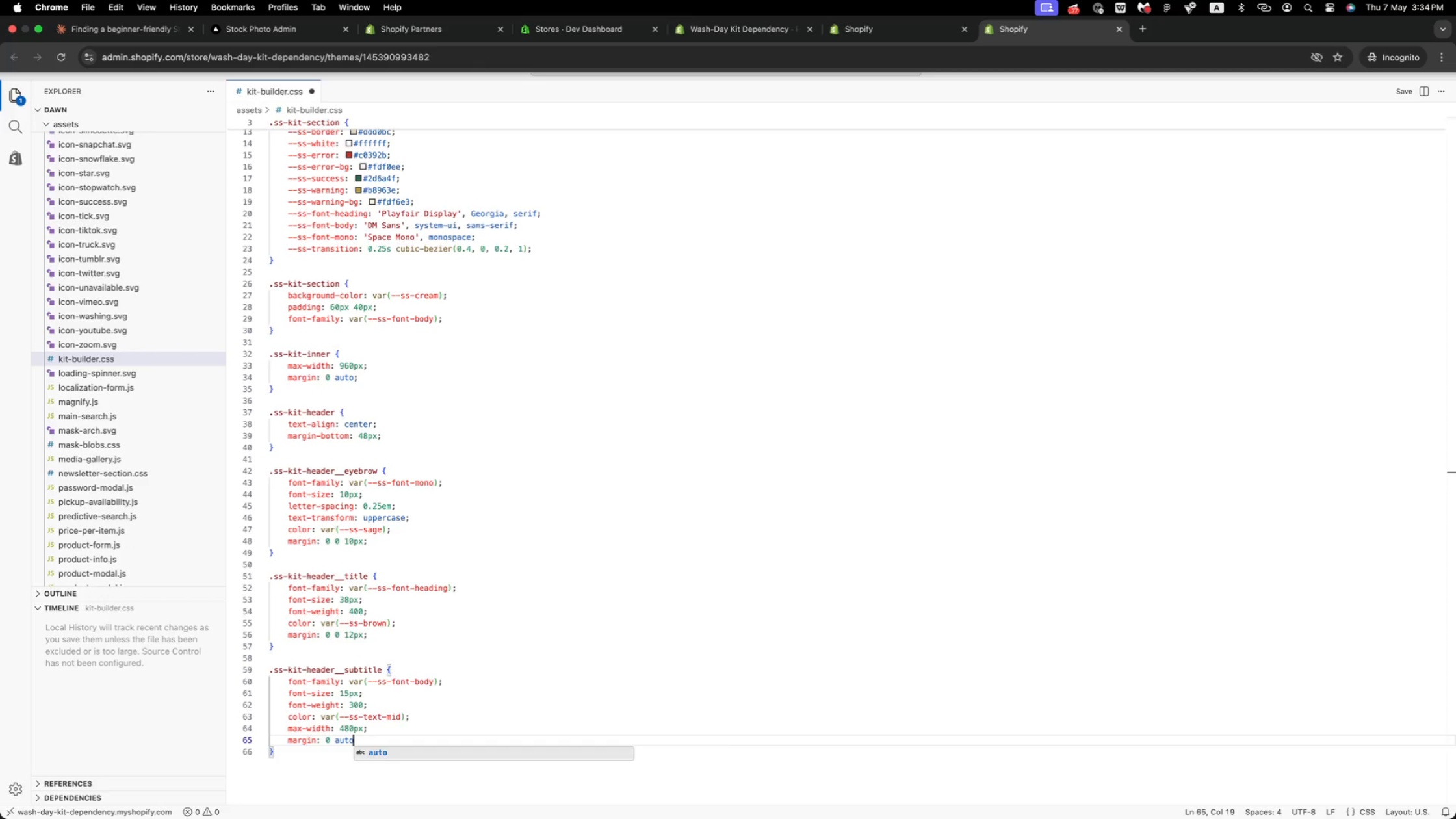 
key(Enter)
 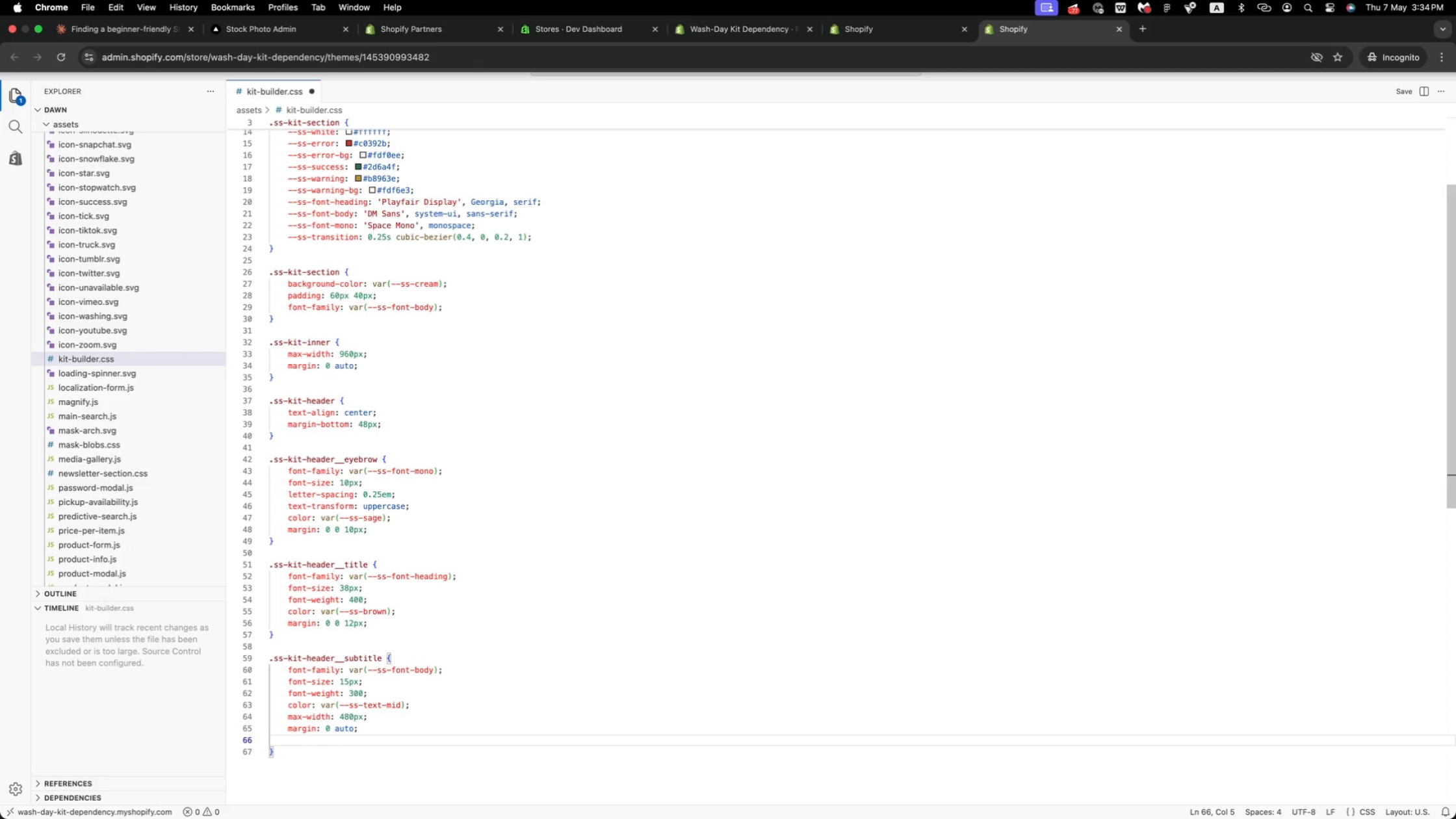 
type(line-height: 1.7;)
 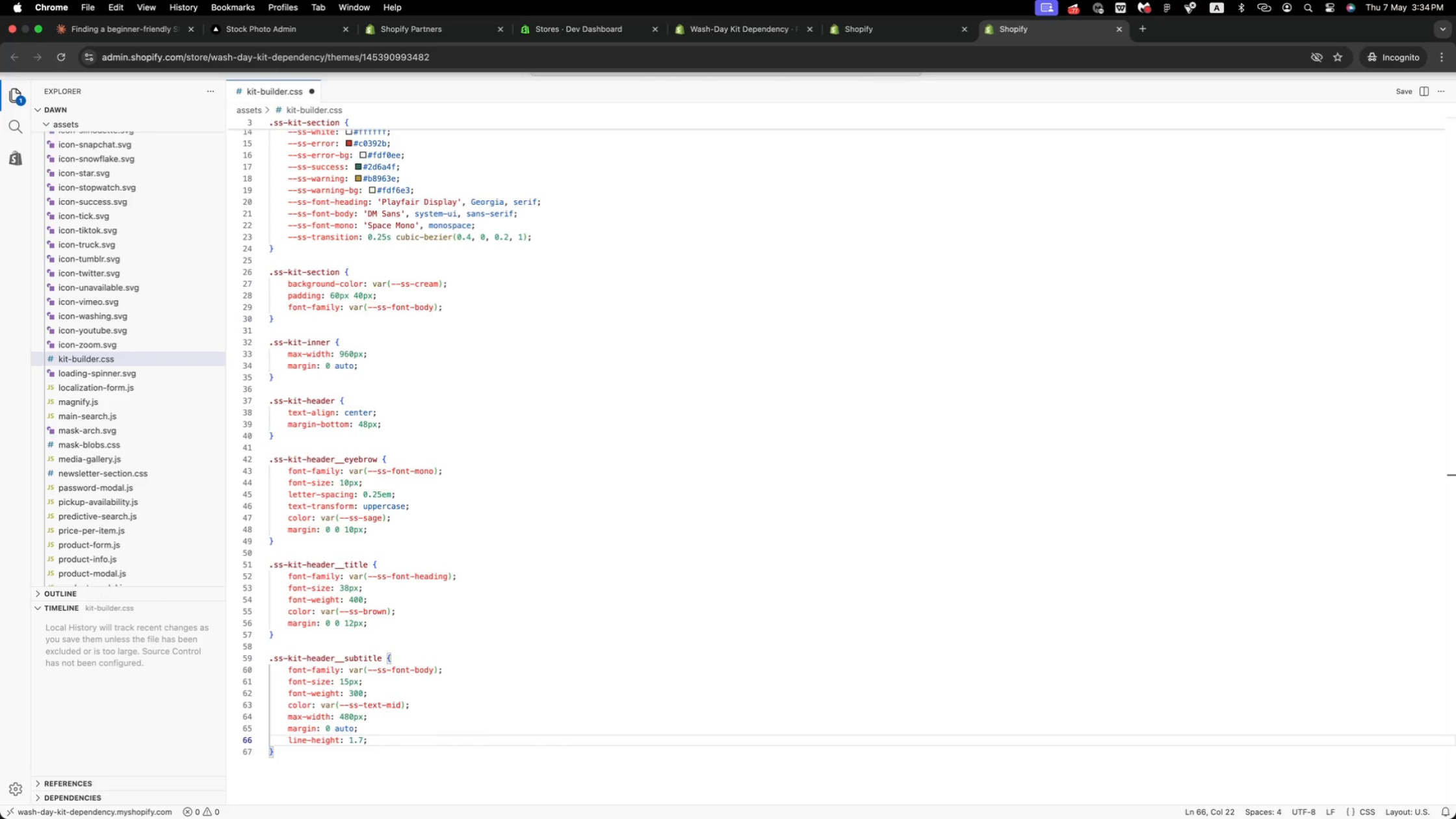 
key(ArrowDown)
 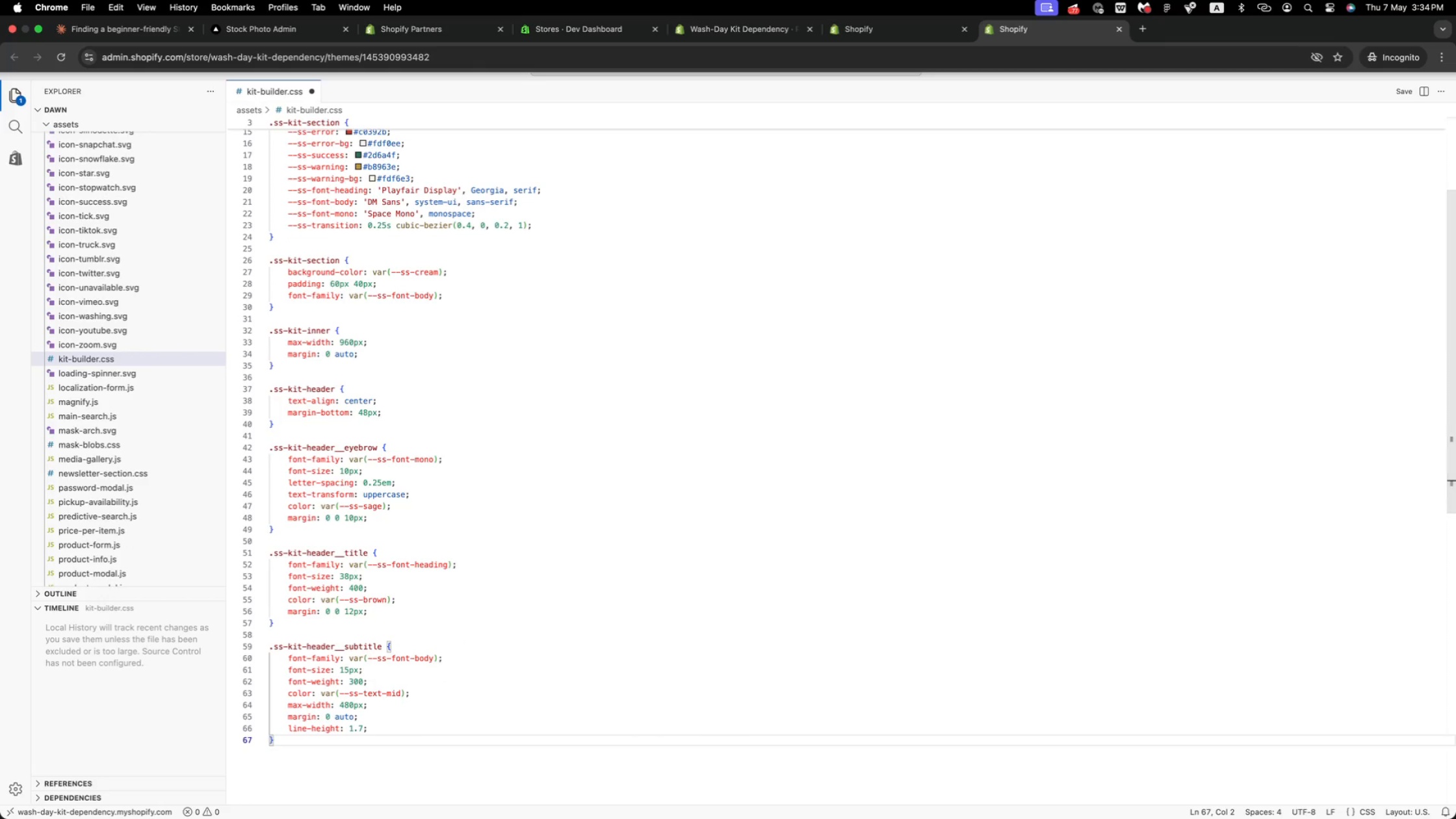 
key(Enter)
 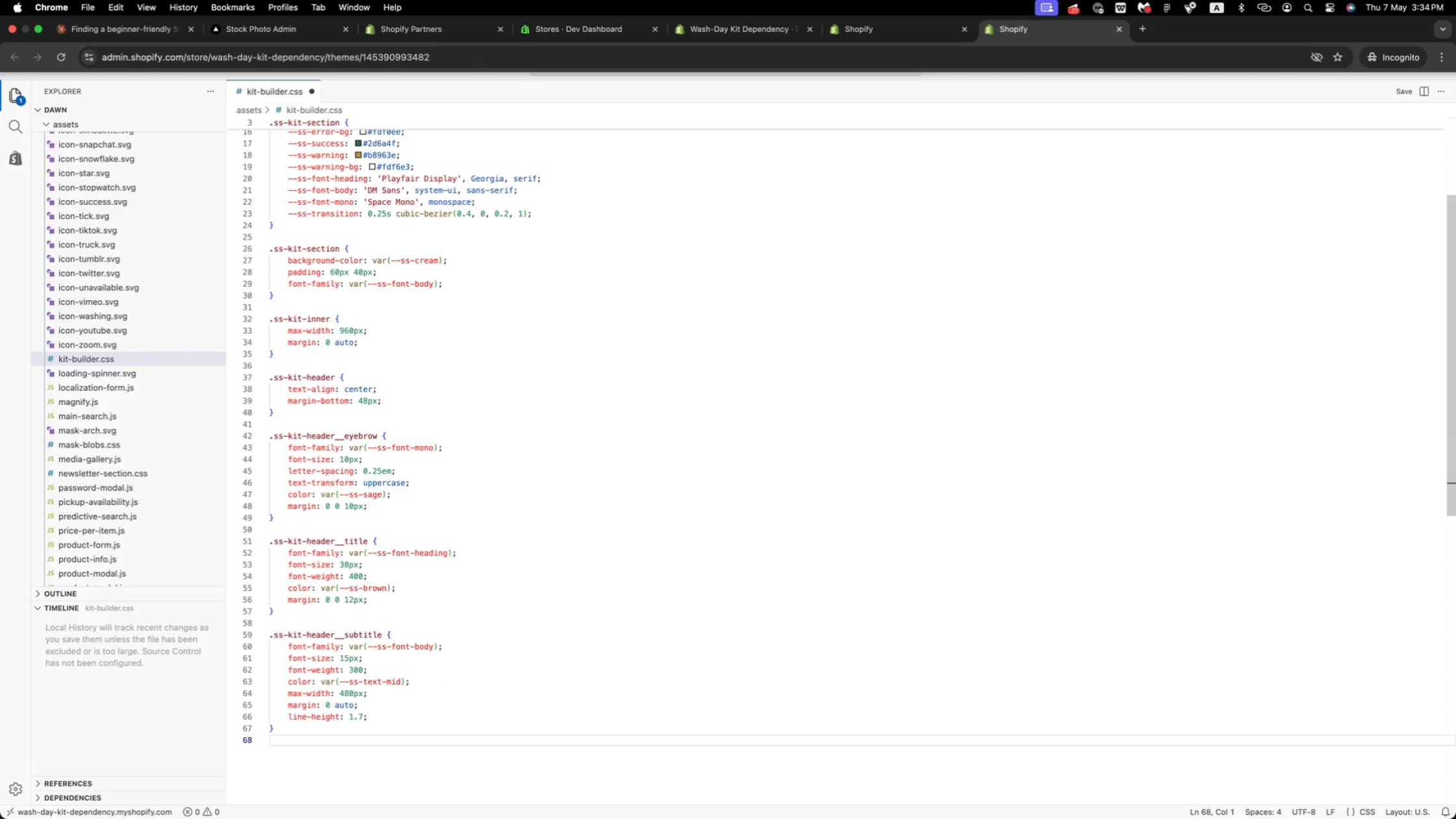 
key(Enter)
 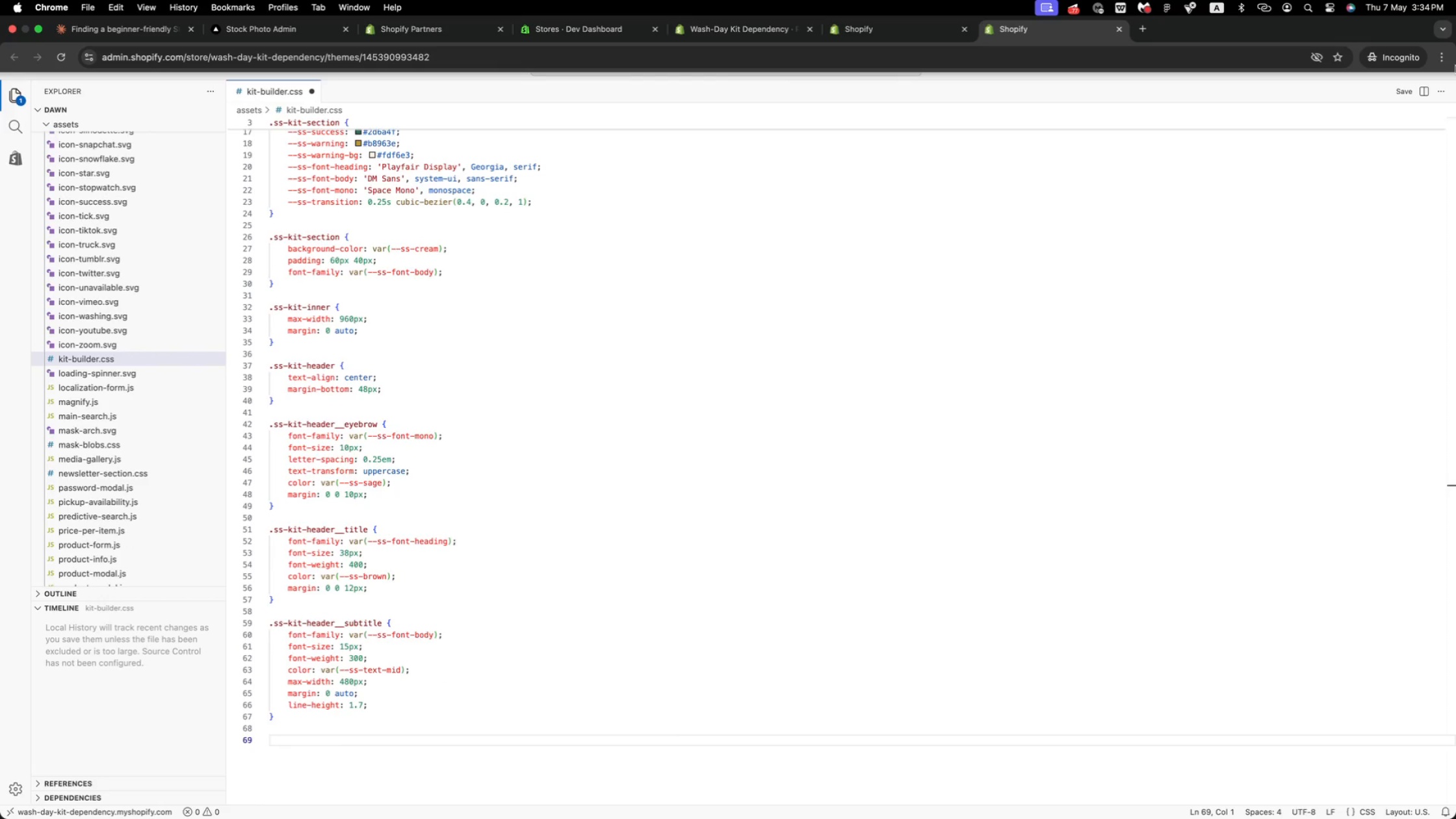 
scroll: coordinate [1119, 193], scroll_direction: down, amount: 24.0
 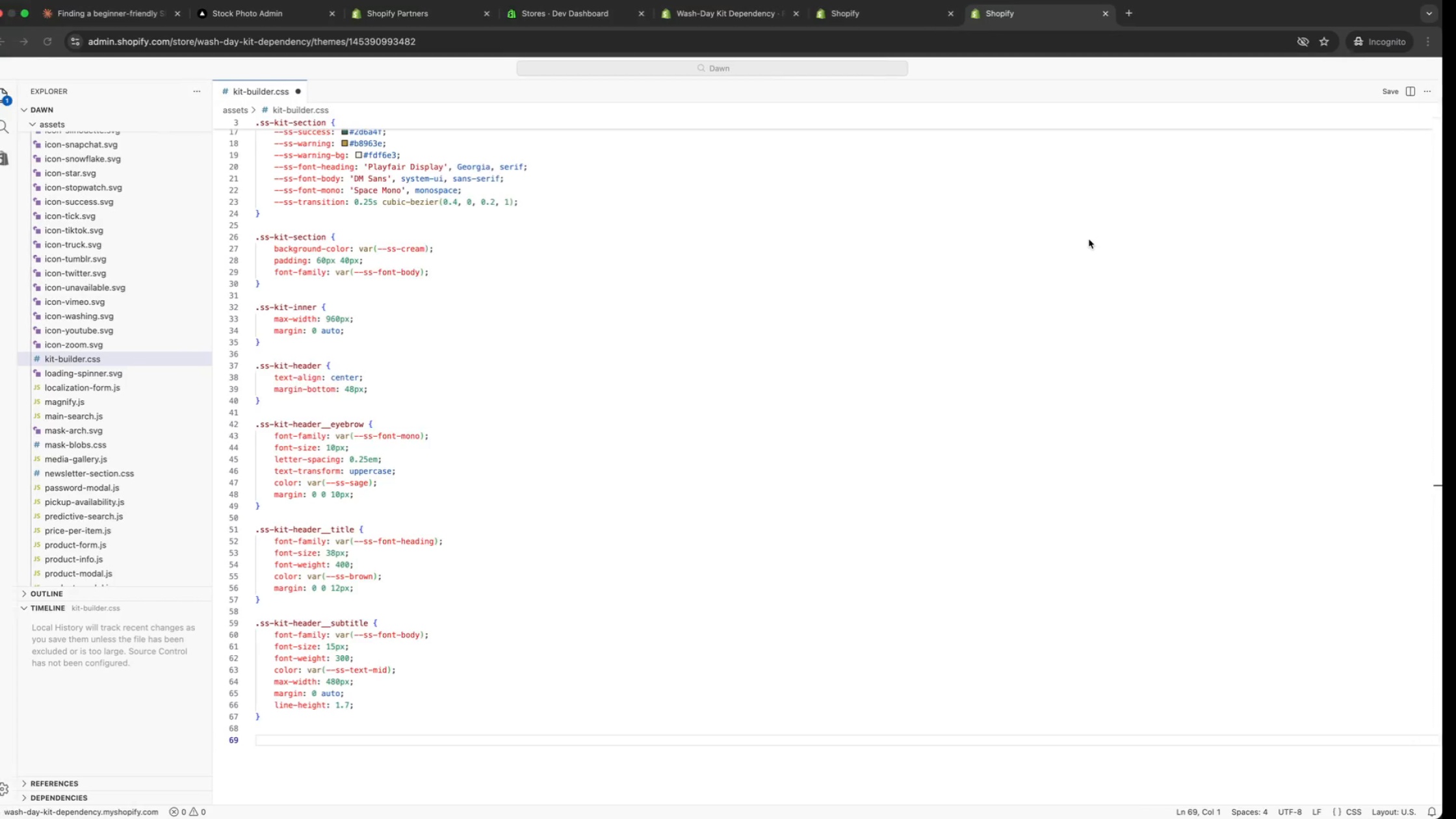 
wait(20.65)
 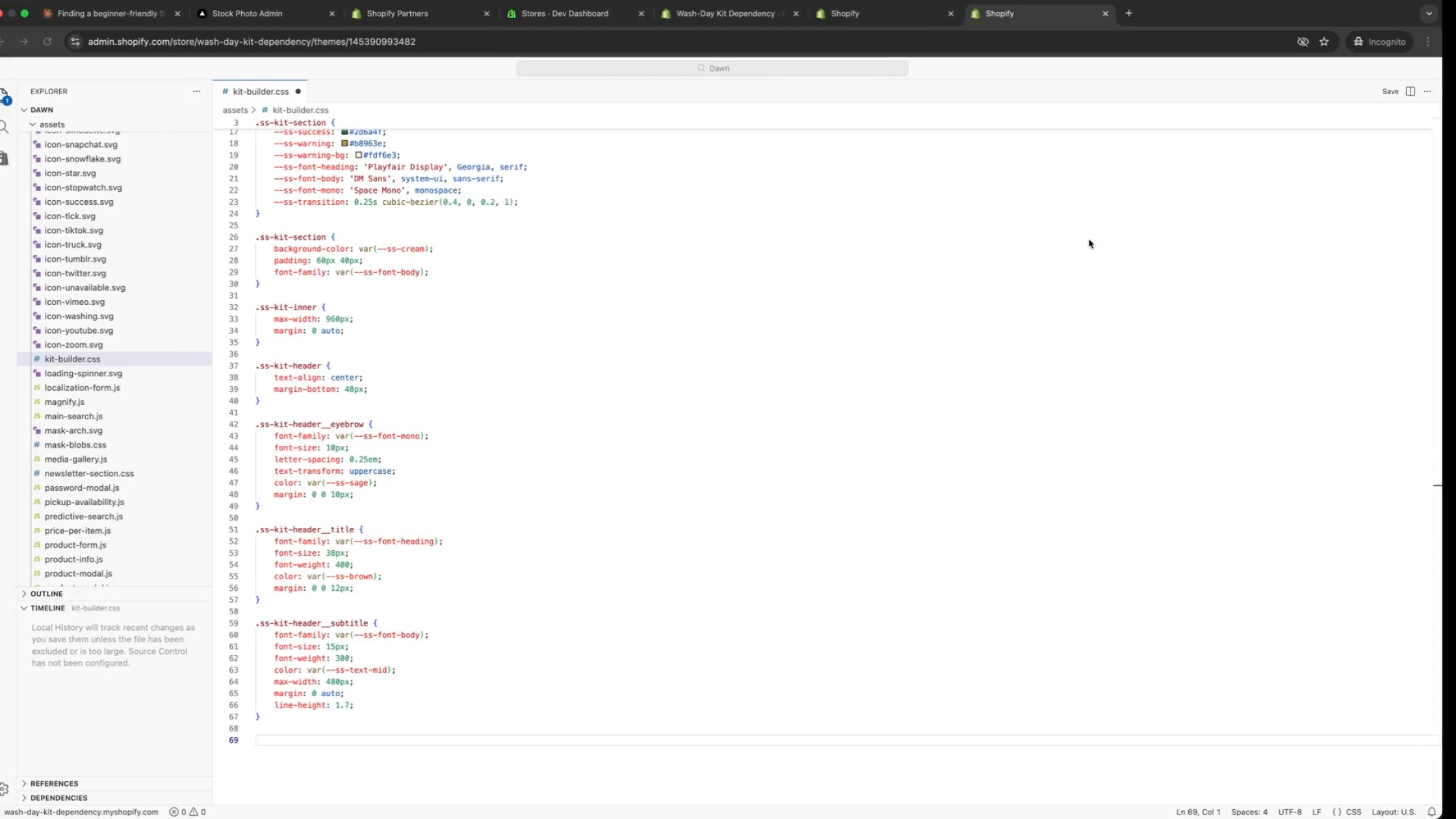 
key(ArrowUp)
 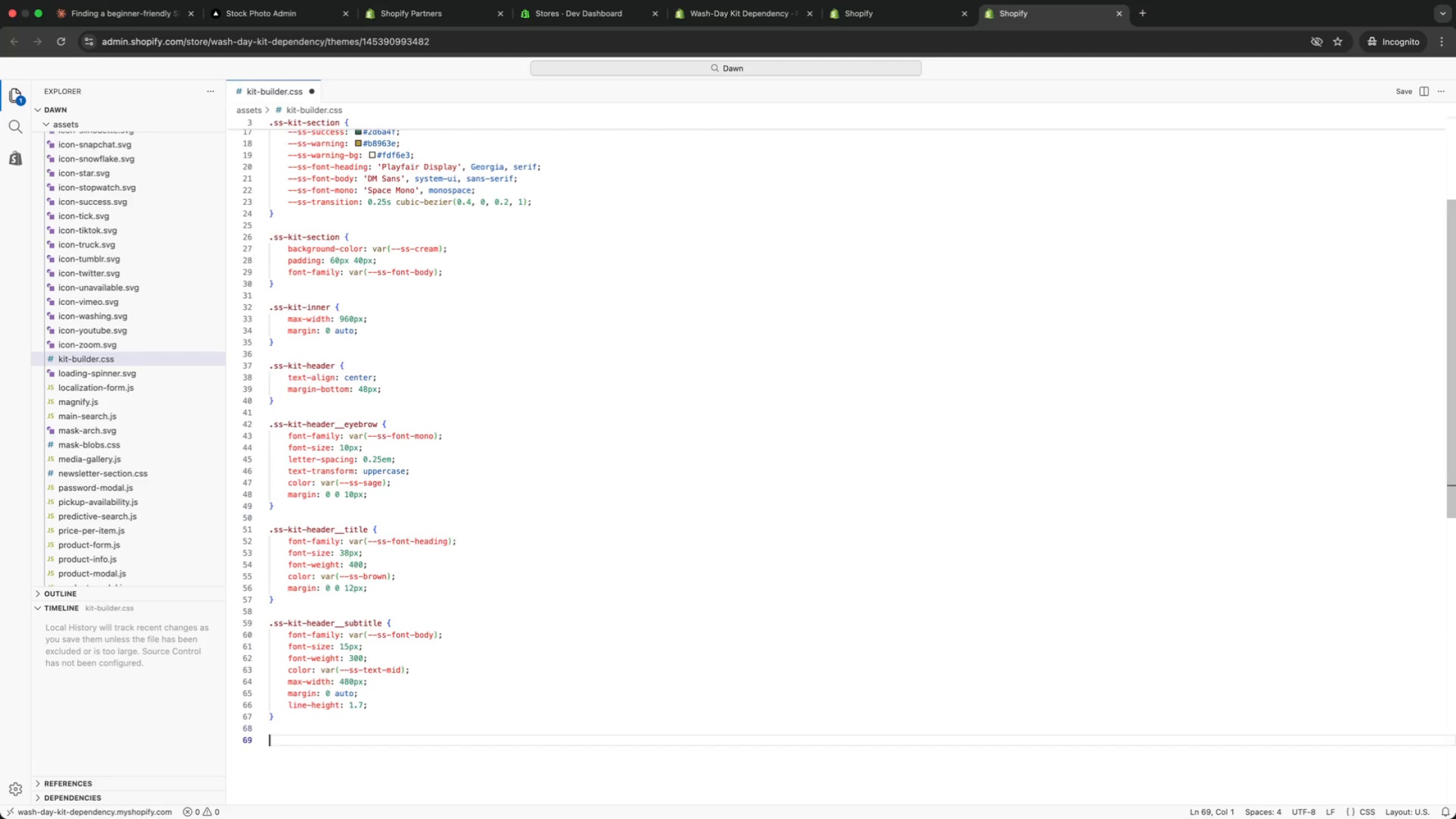 
key(ArrowDown)
 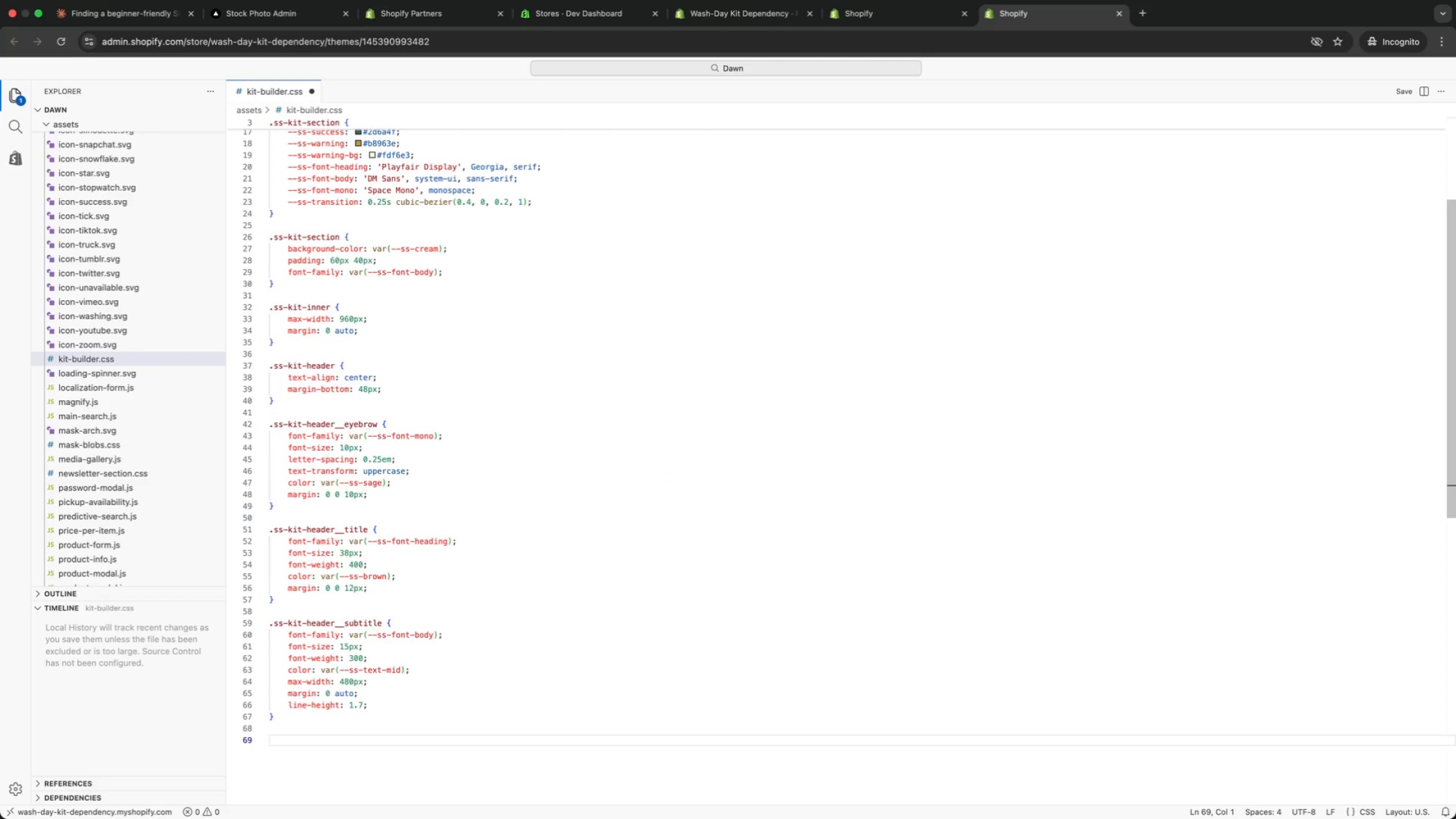 
wait(7.12)
 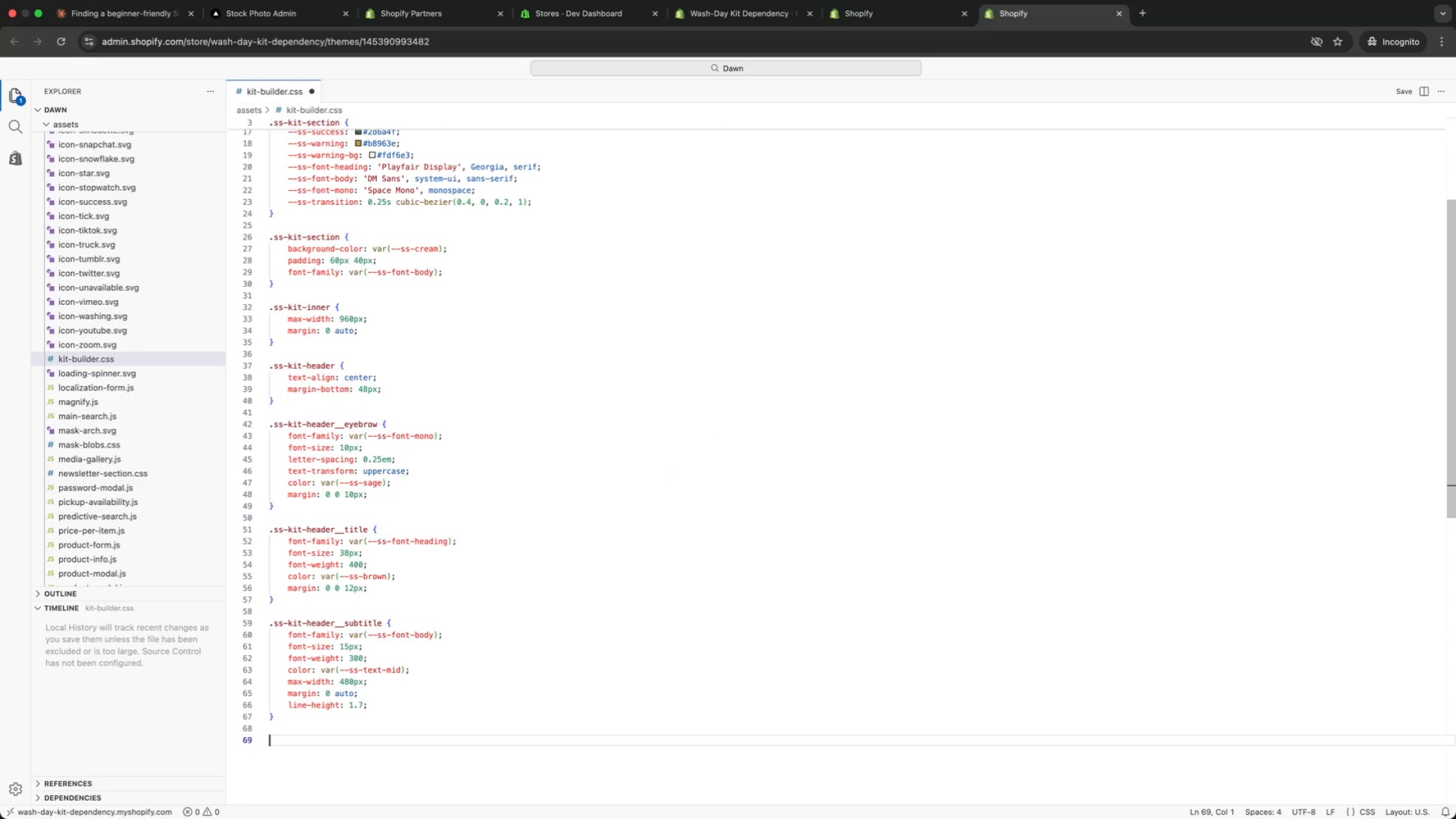 
type(heade)
 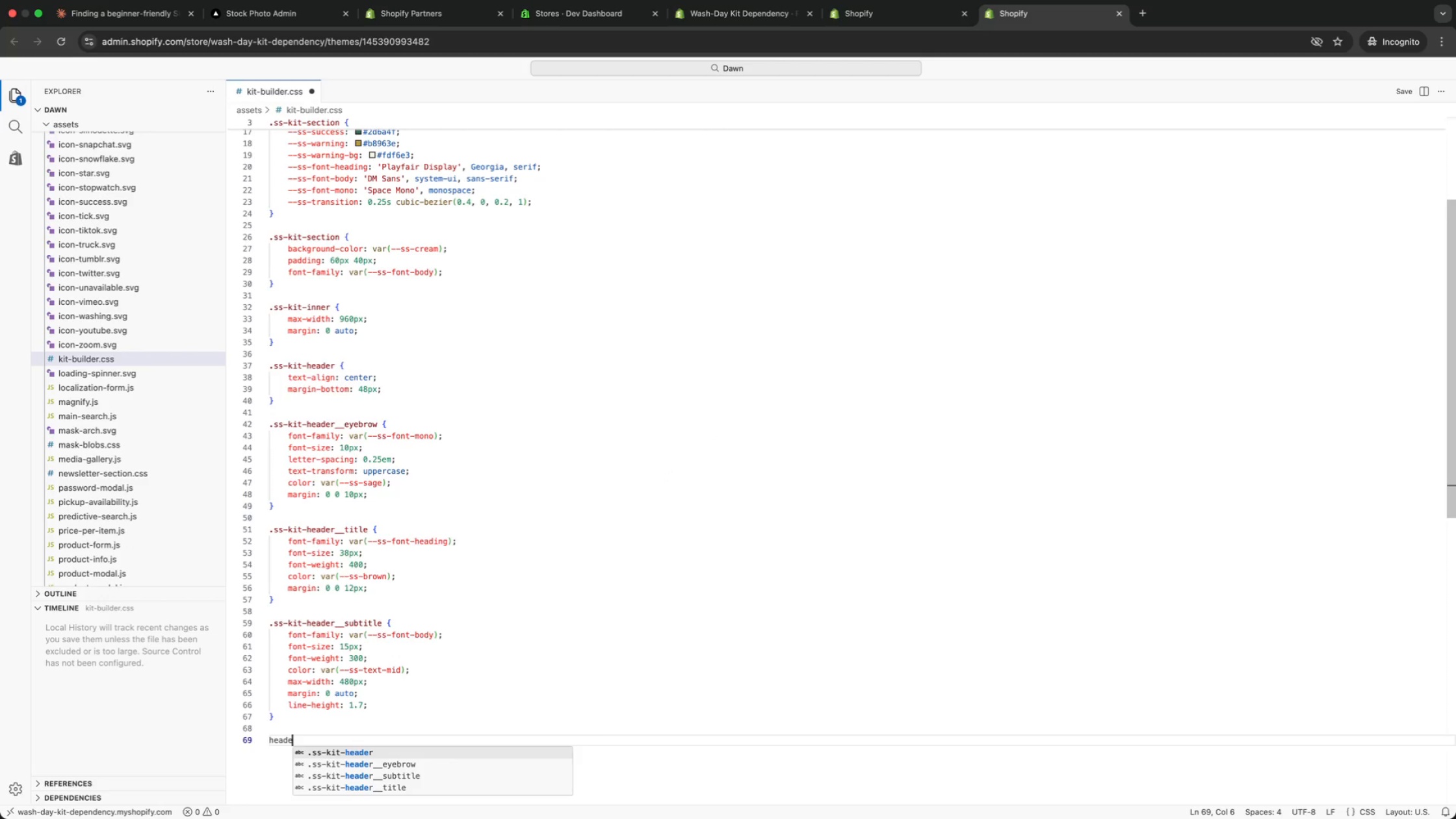 
key(Enter)
 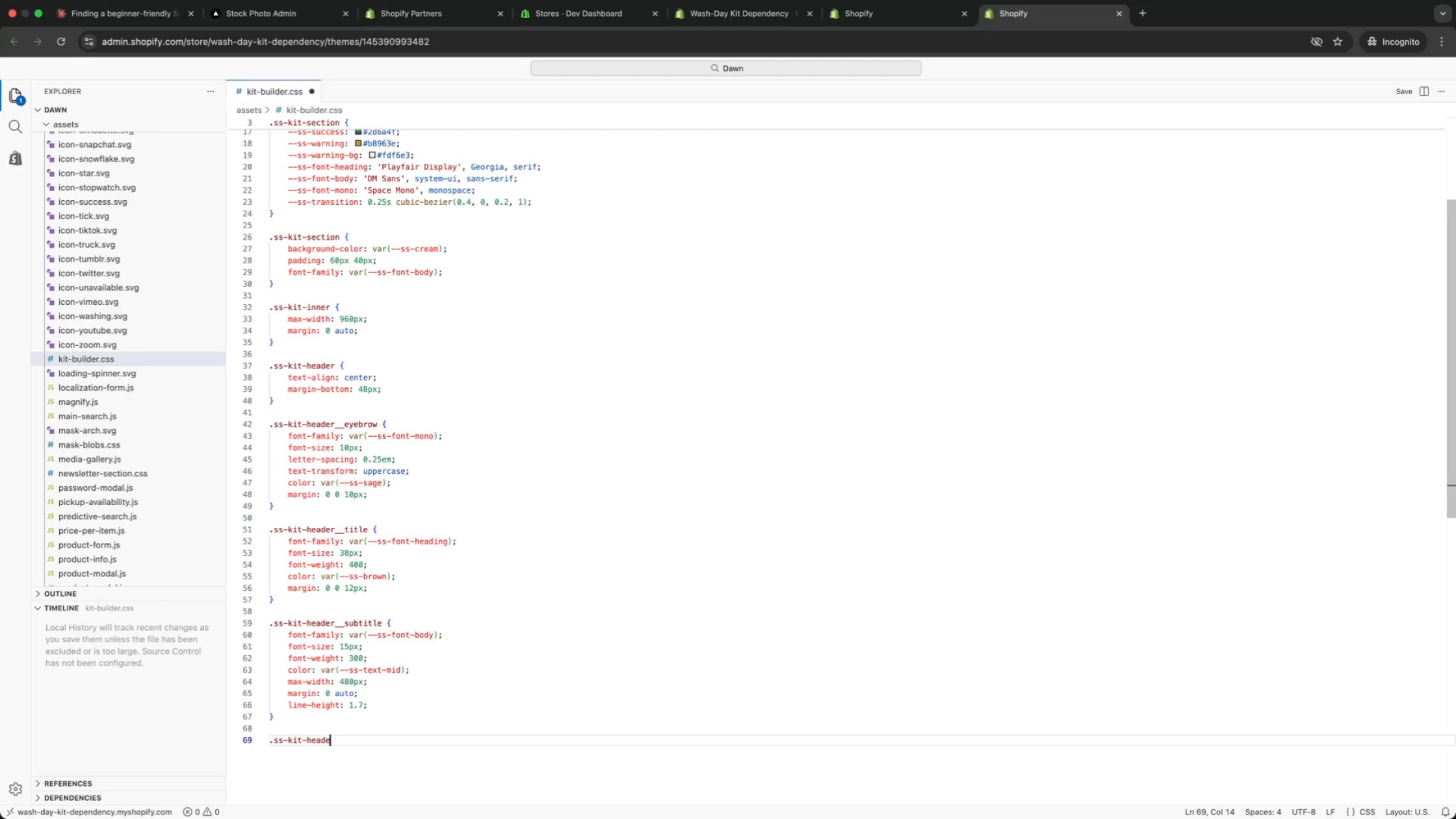 
key(Backspace)
key(Backspace)
key(Backspace)
key(Backspace)
key(Backspace)
key(Backspace)
key(Backspace)
type(-grid {)
 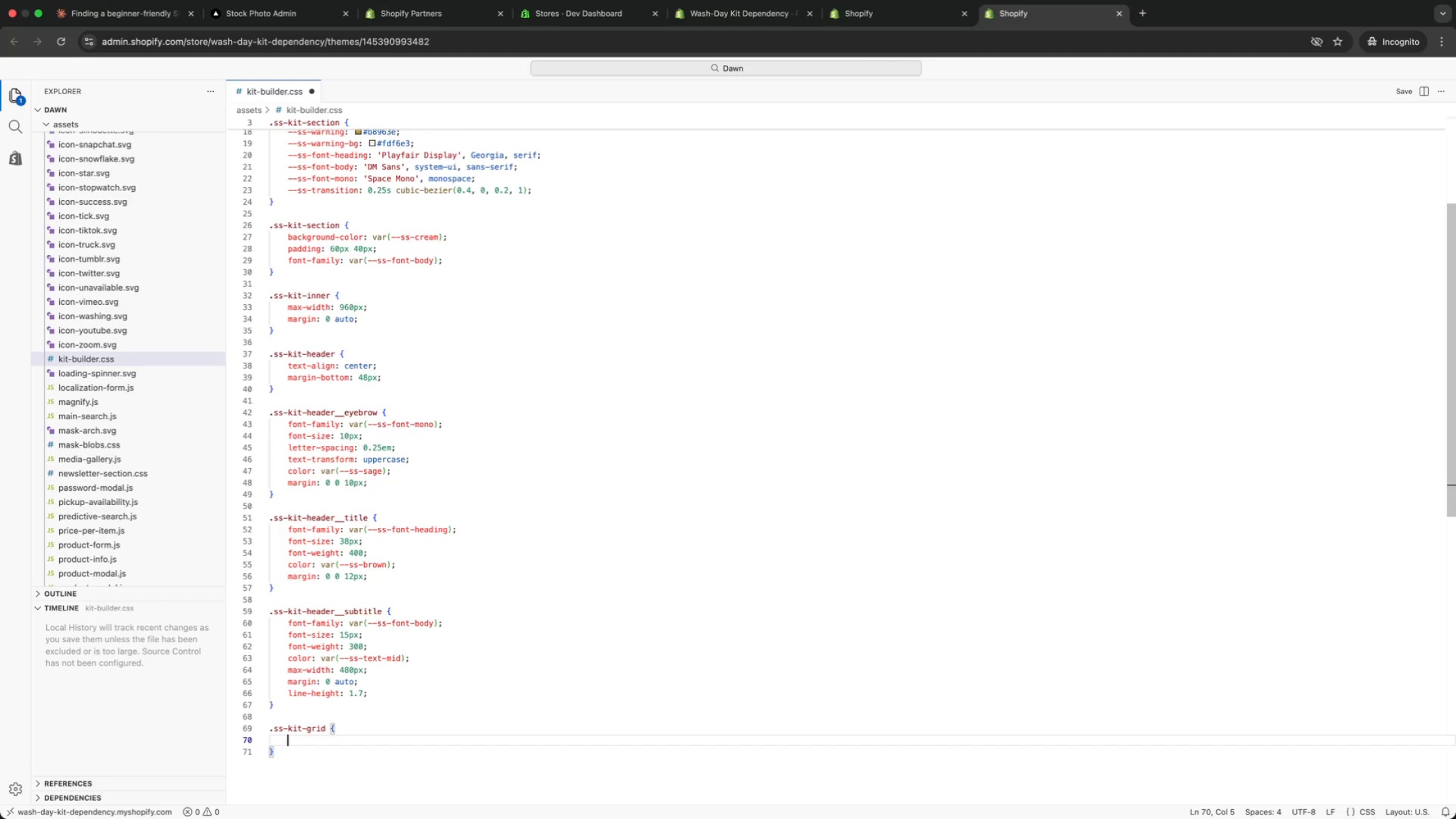 
key(Enter)
 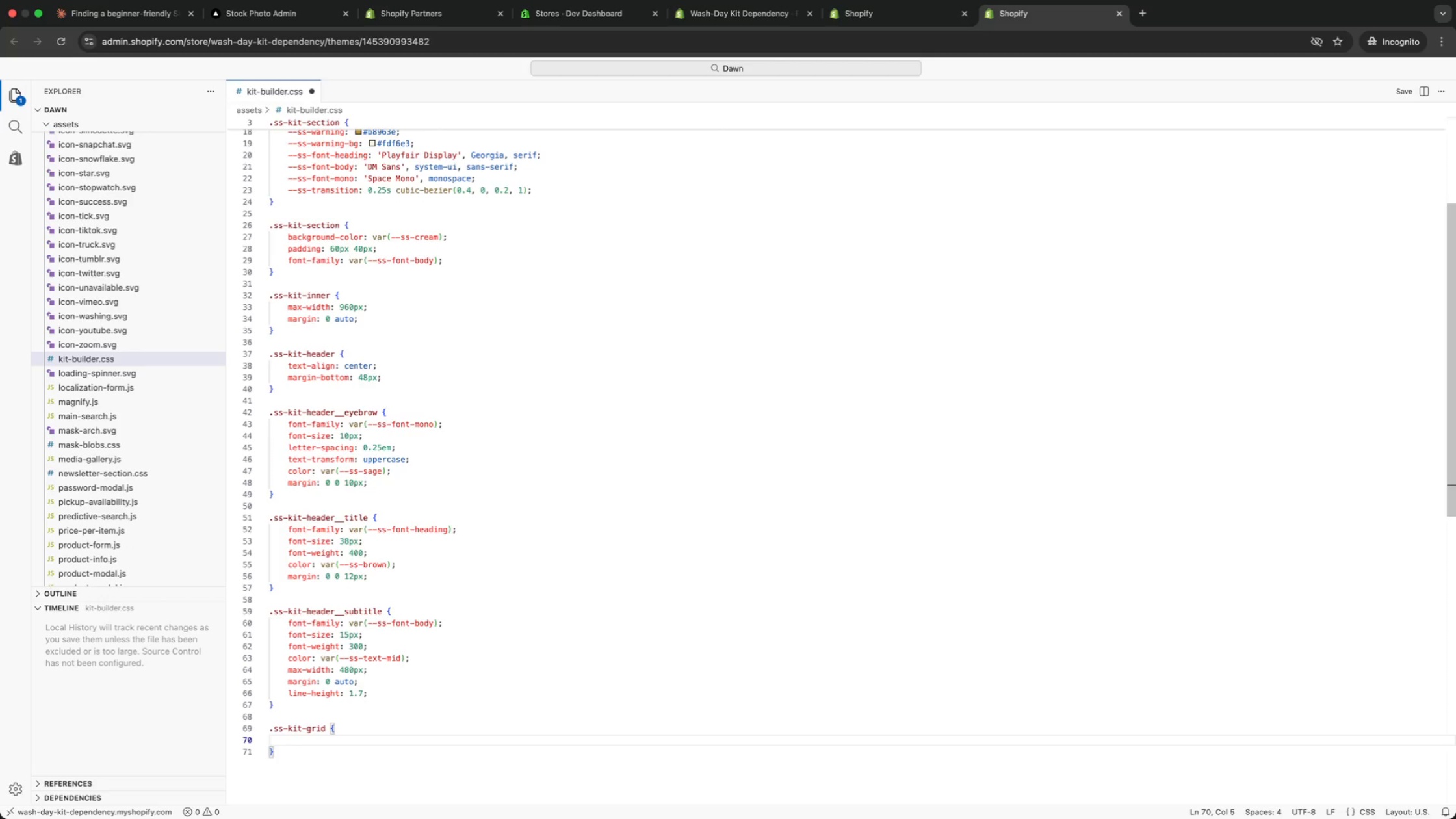 
type(dis)
 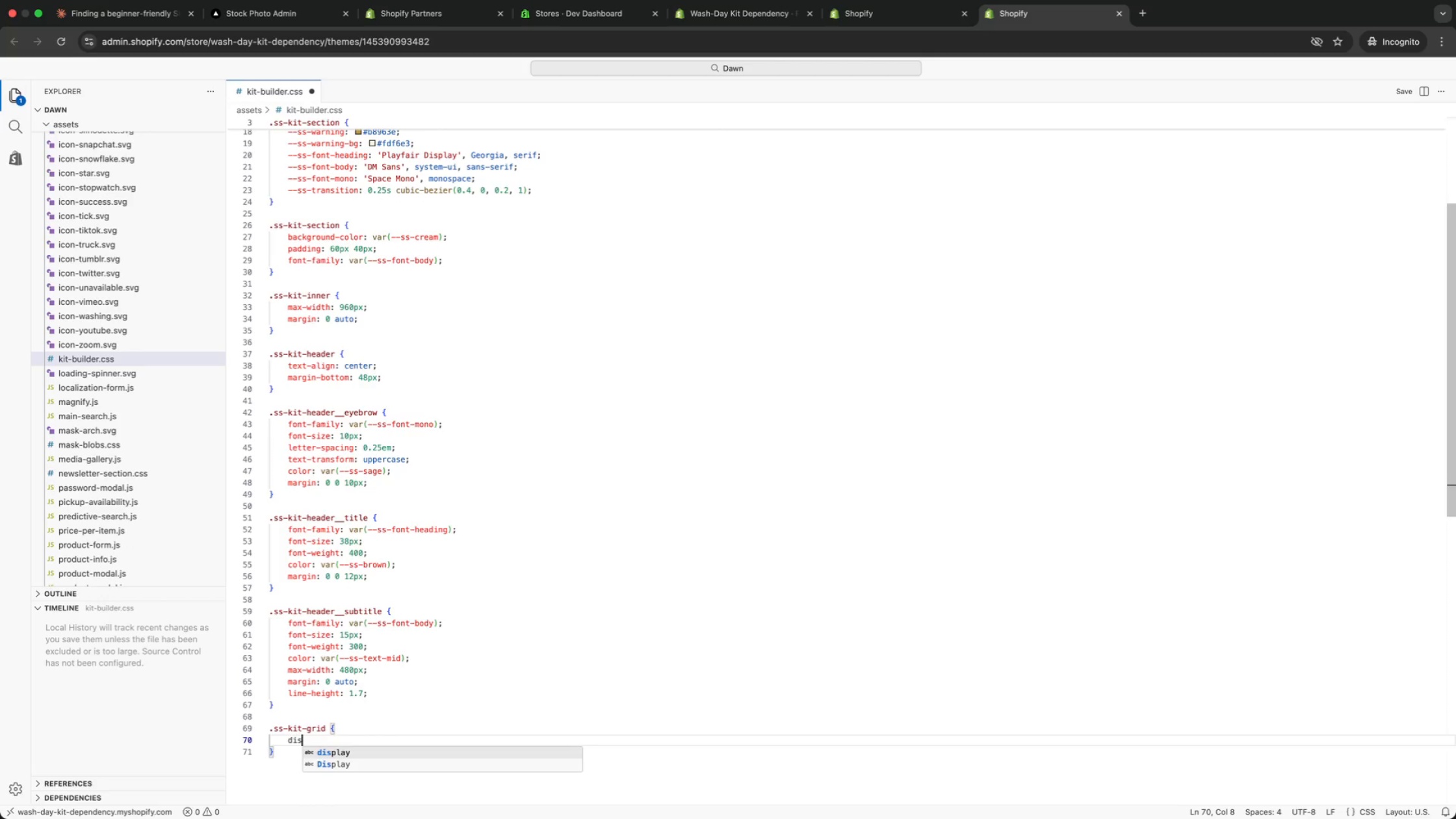 
key(Enter)
 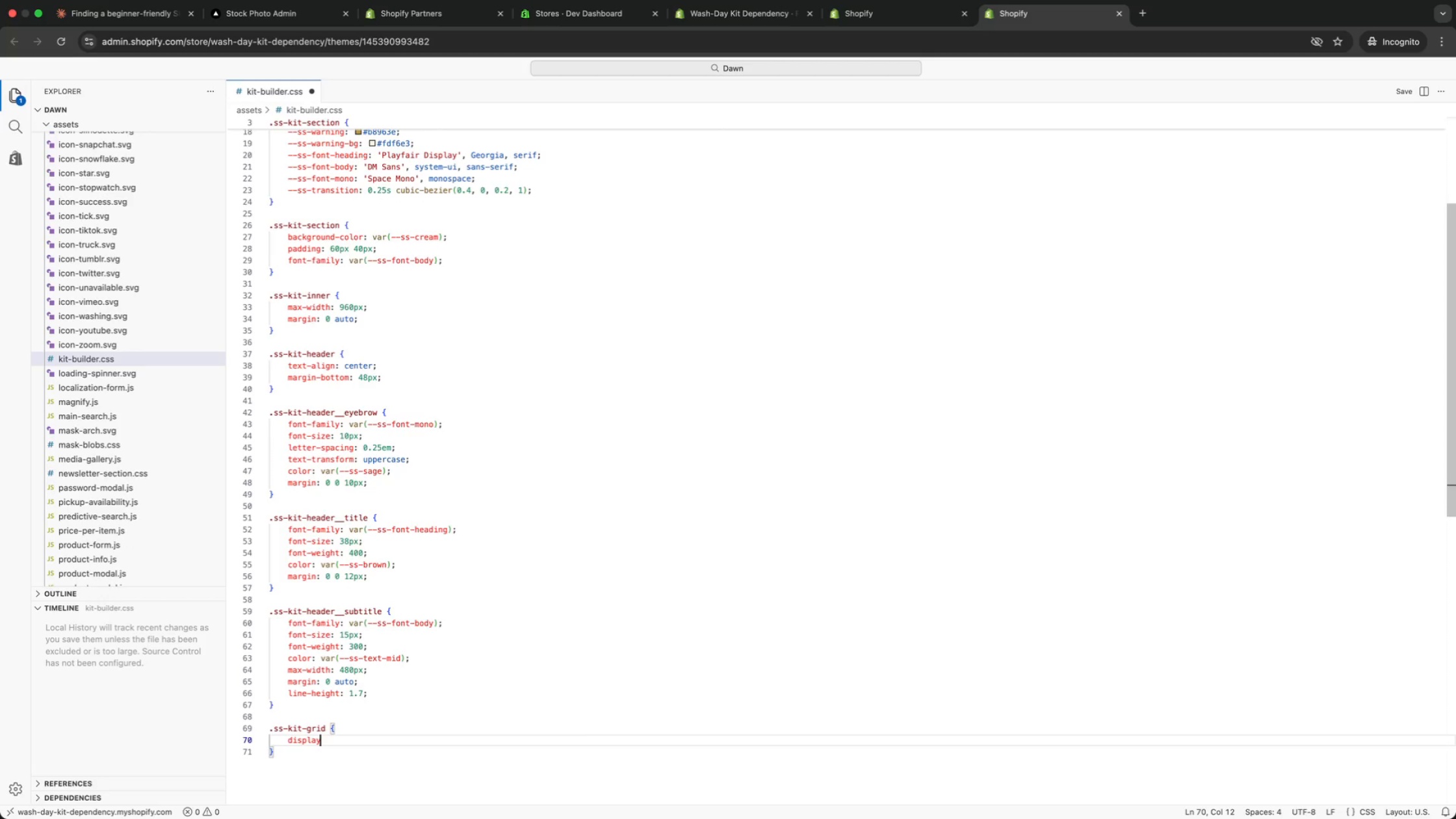 
type(: grid;)
 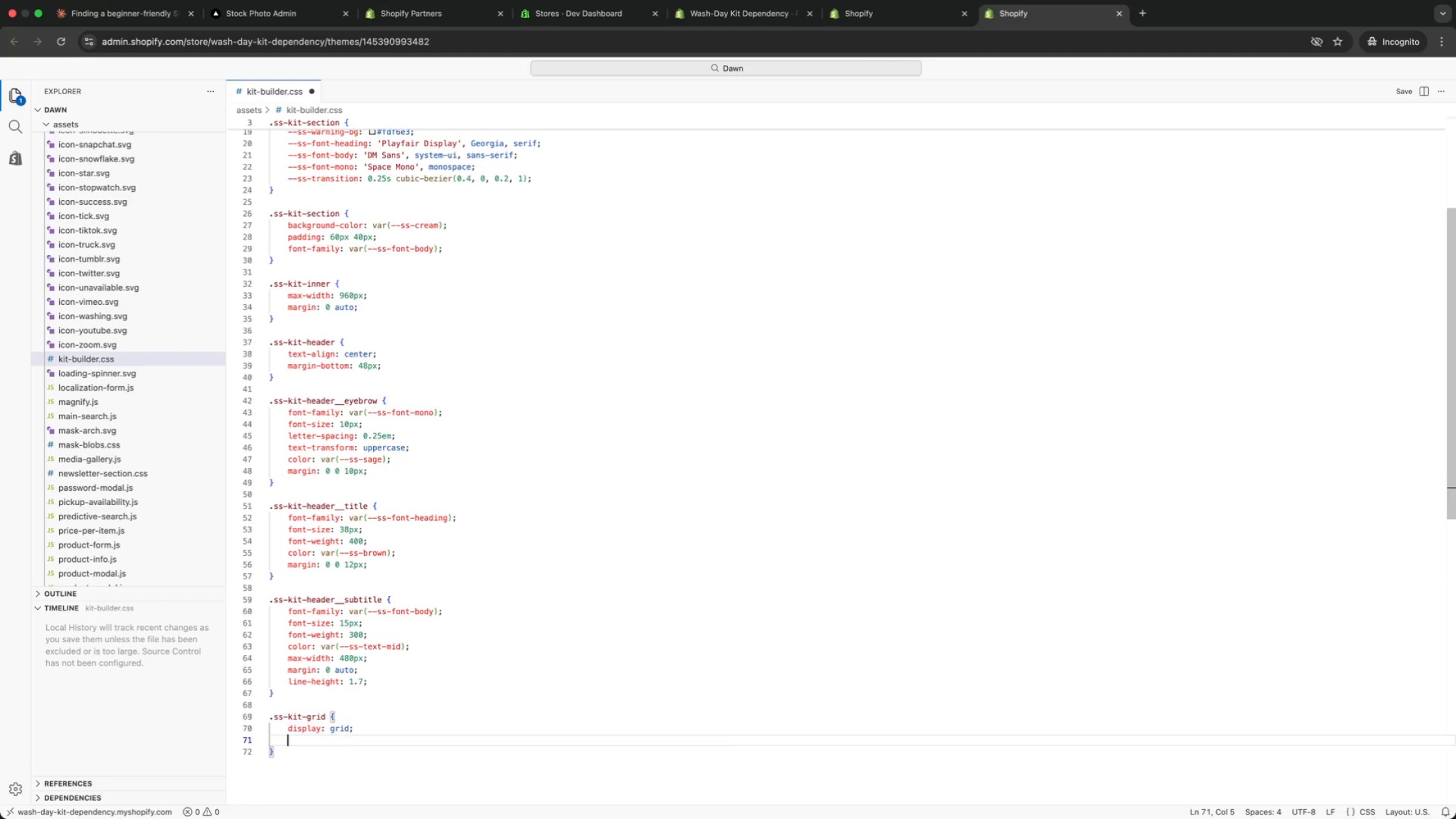 
key(Enter)
 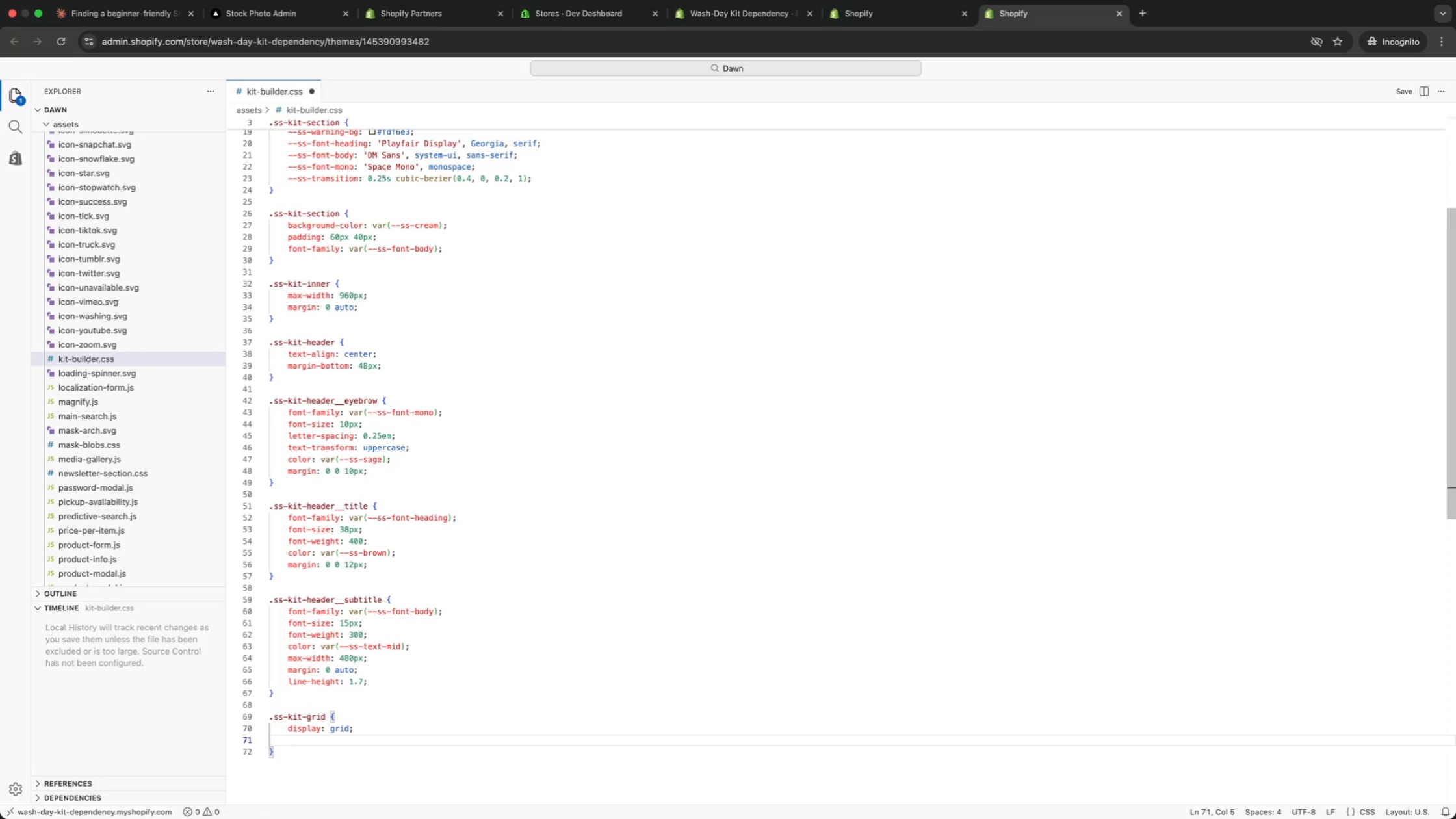 
type(grid-template-columns: repeat(2, 1r)
key(Backspace)
type(fr)
 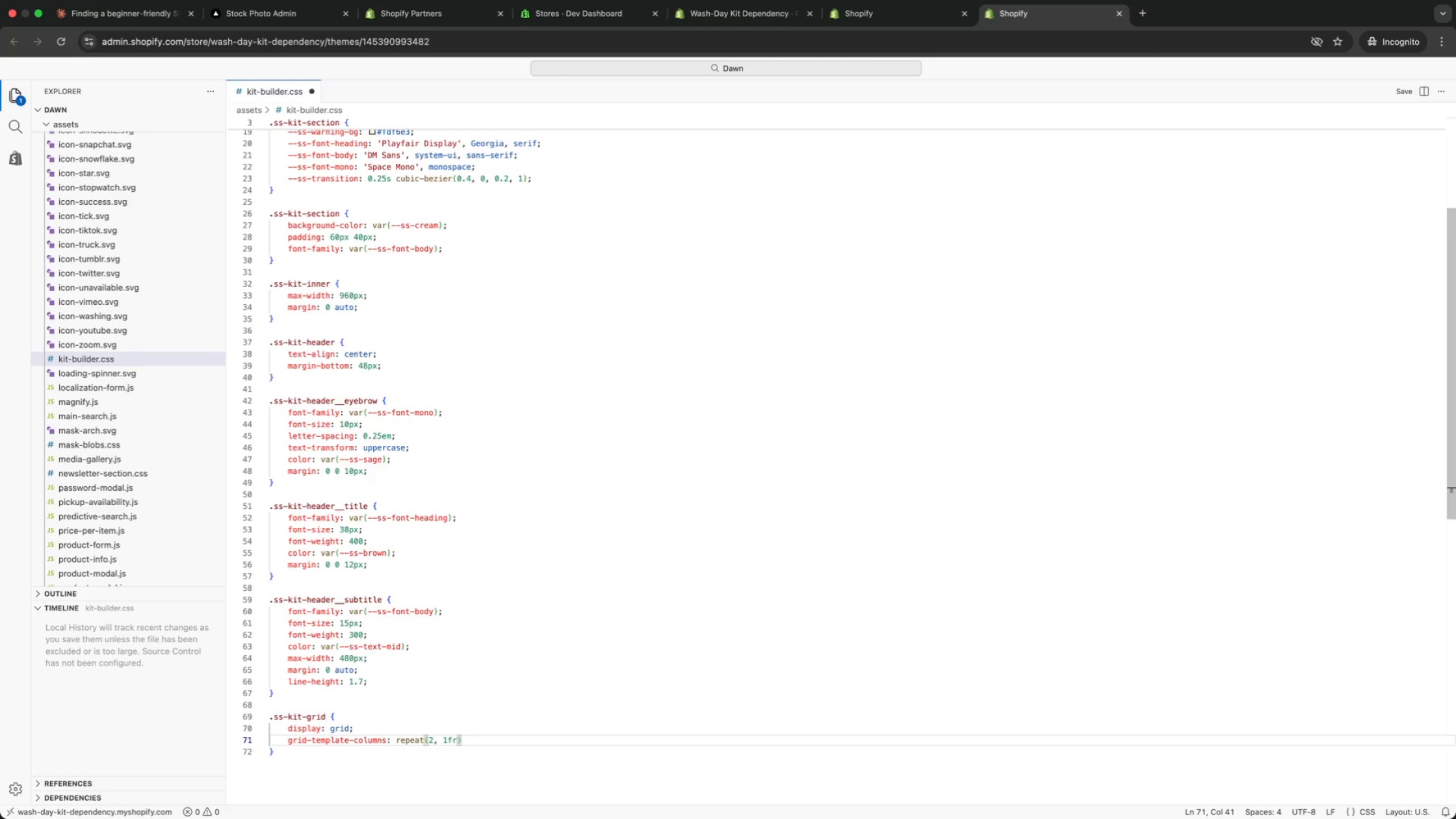 
key(Meta+CommandLeft)
 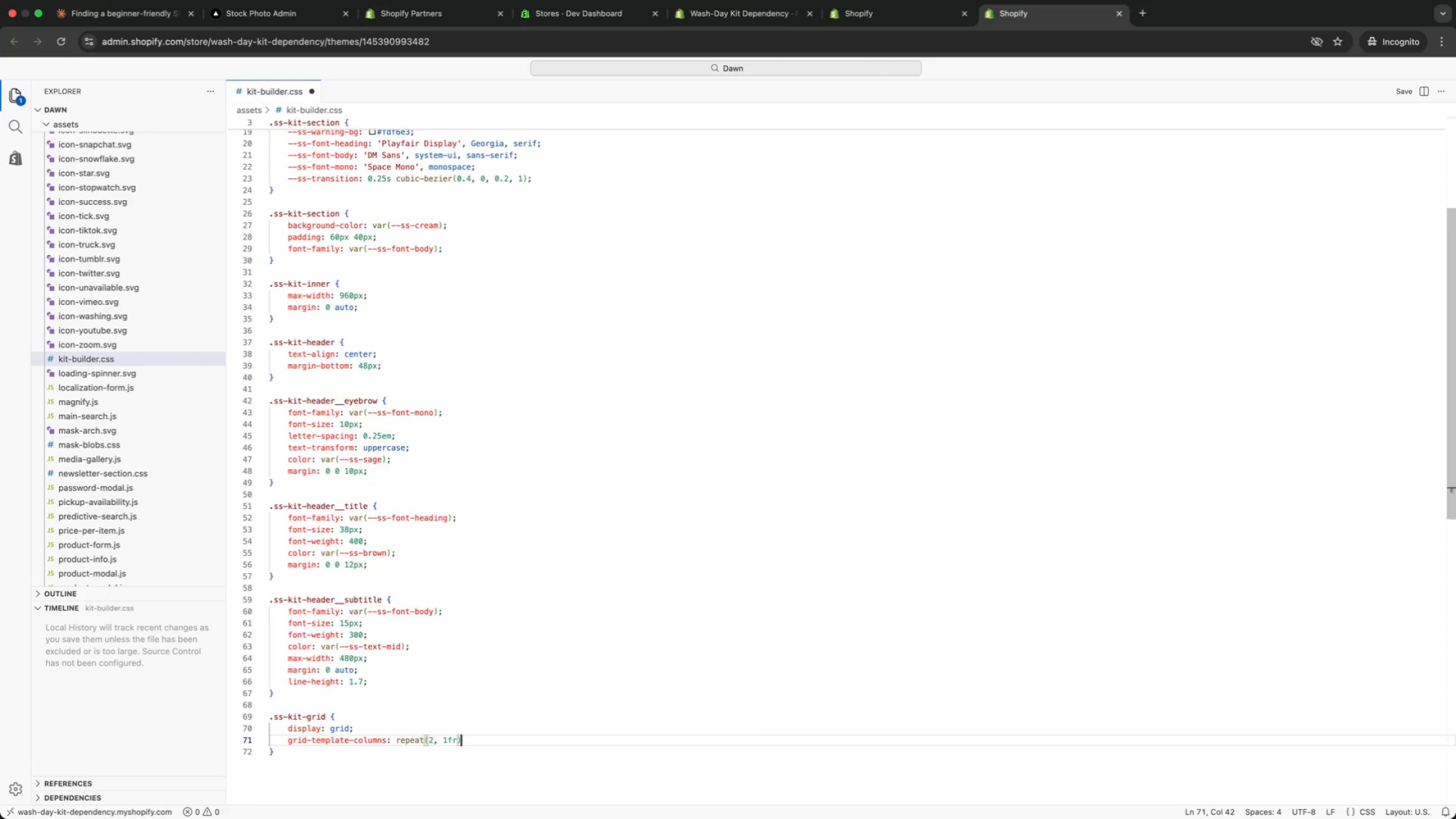 
key(Meta+ArrowRight)
 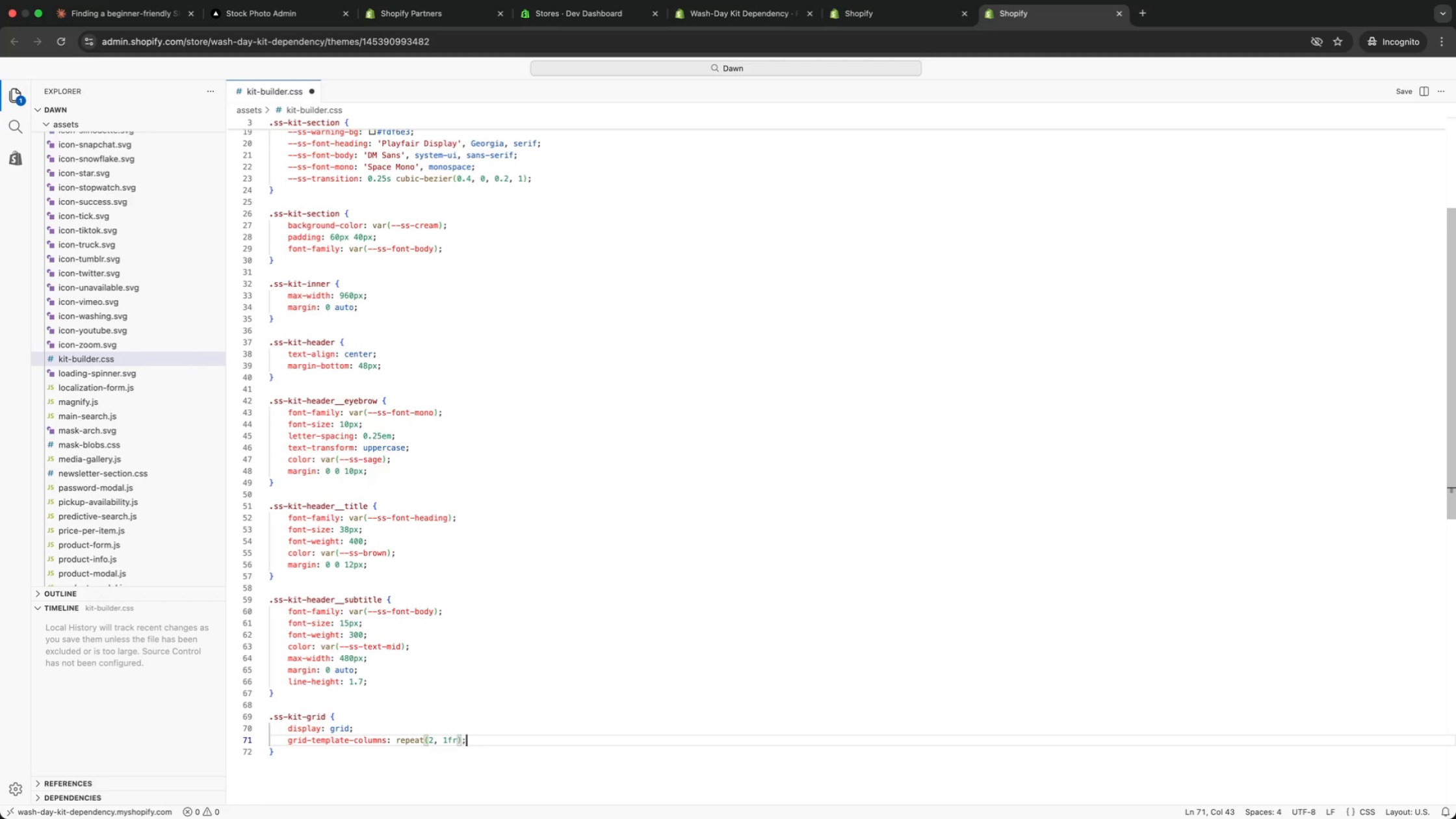 
key(Semicolon)
 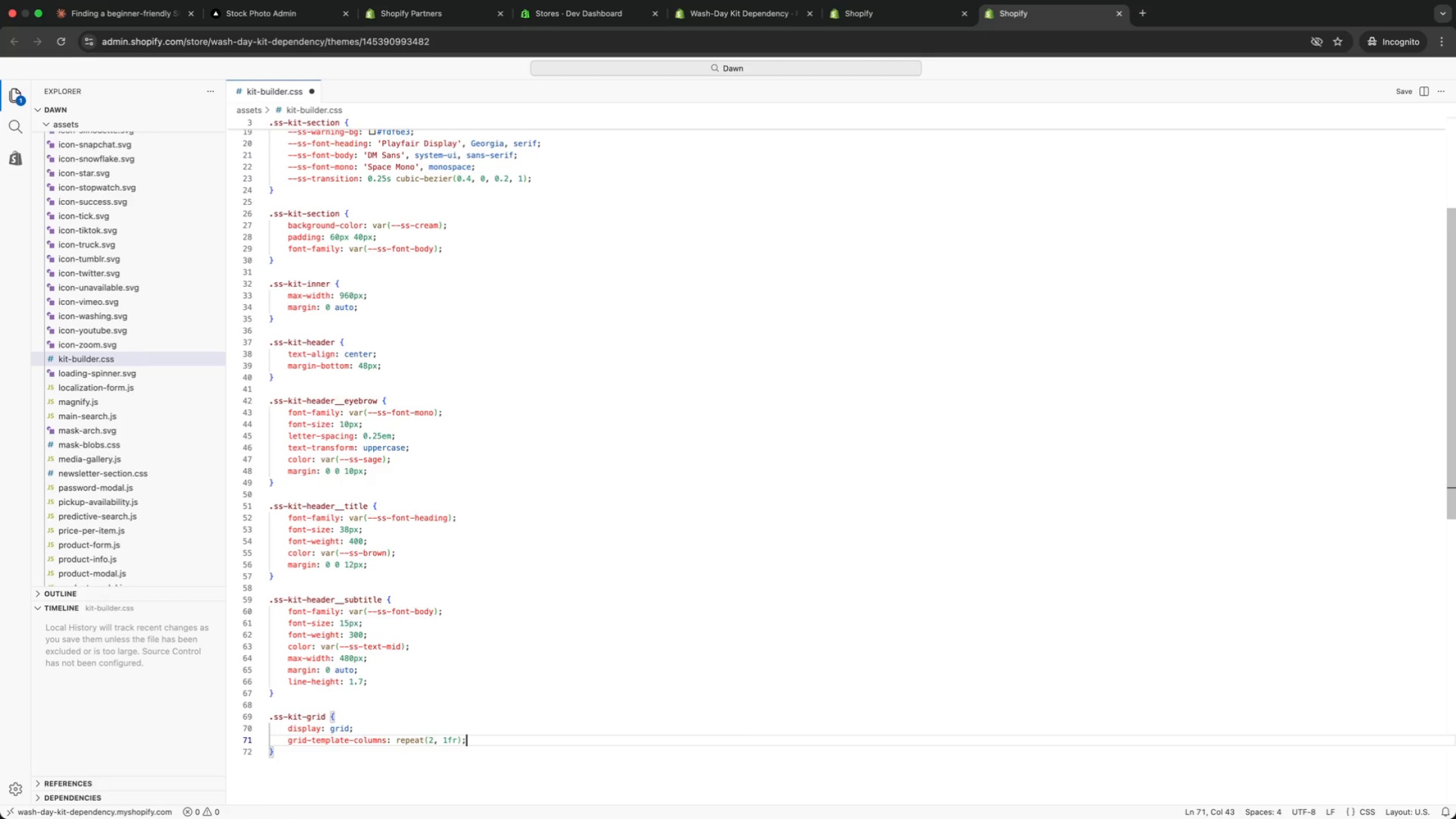 
key(Enter)
 